 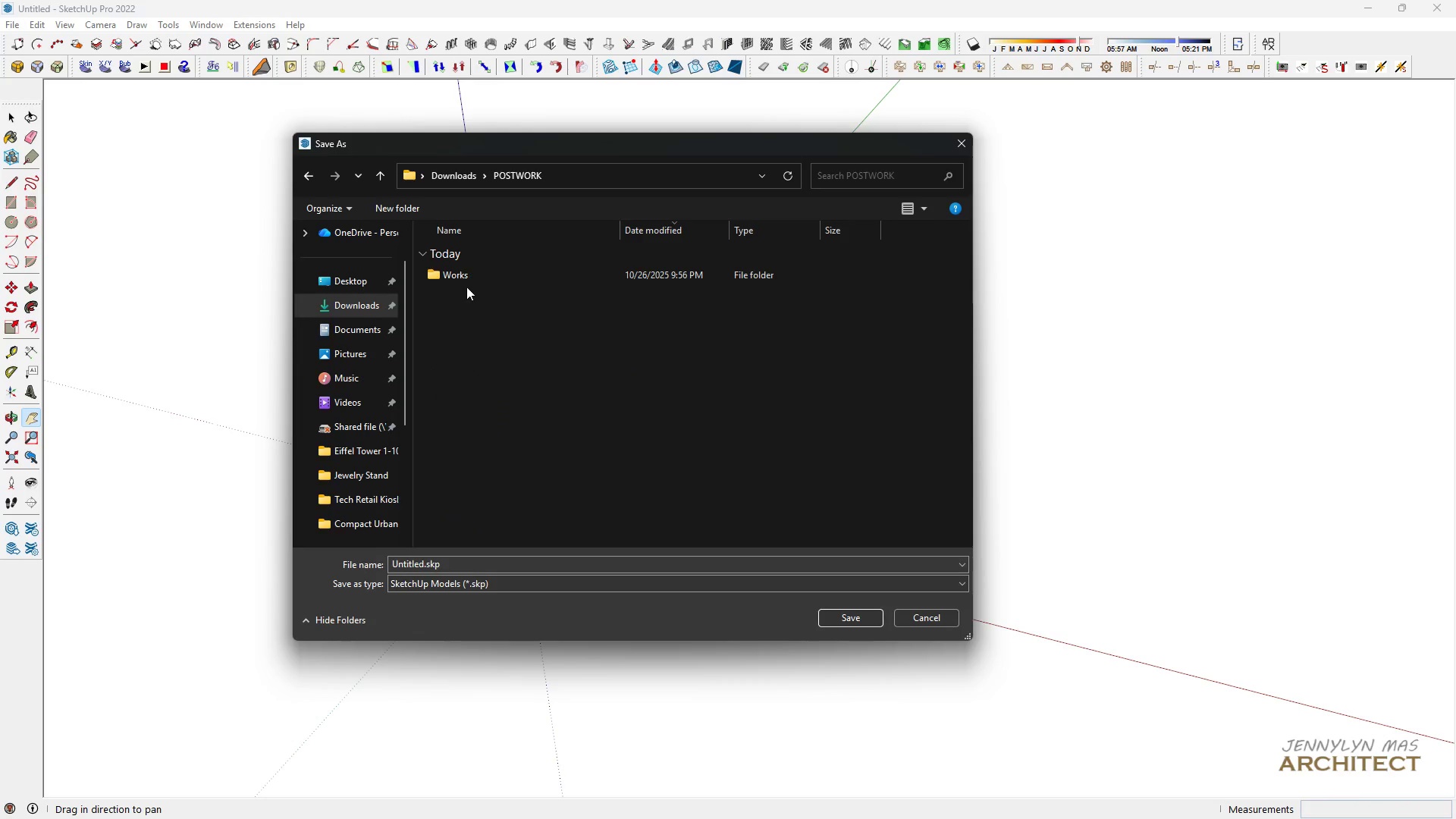 
double_click([463, 278])
 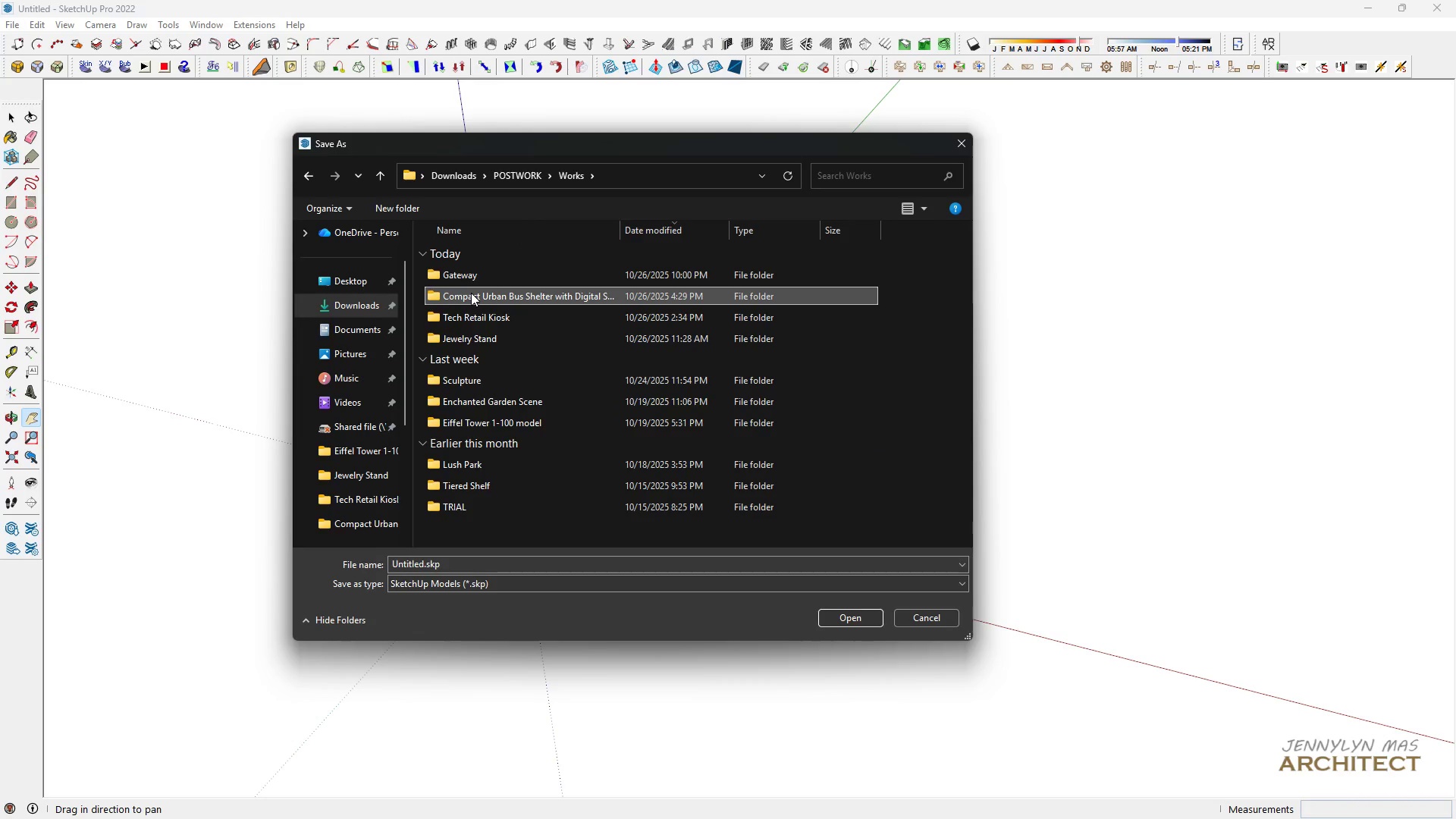 
double_click([471, 293])
 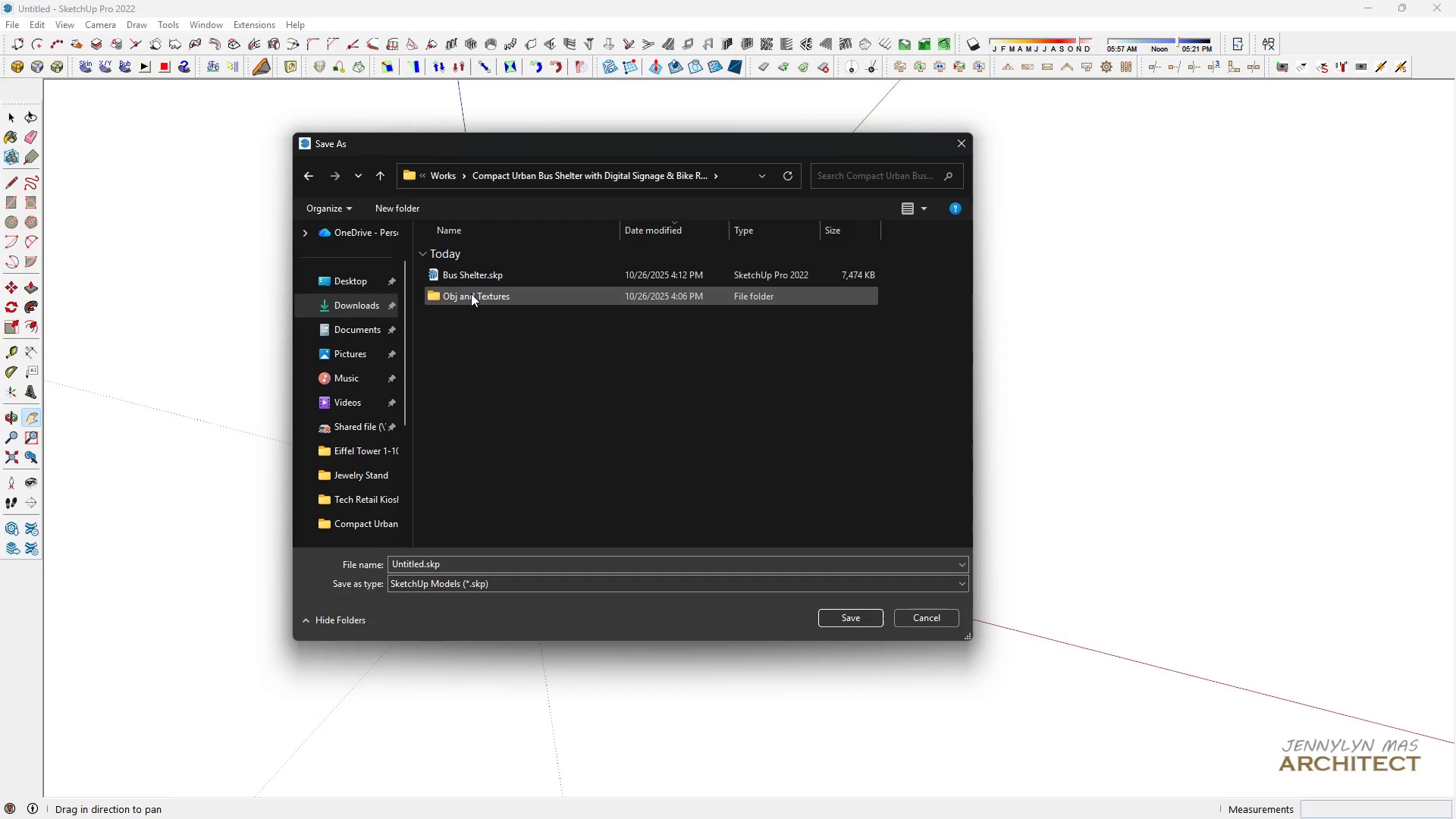 
 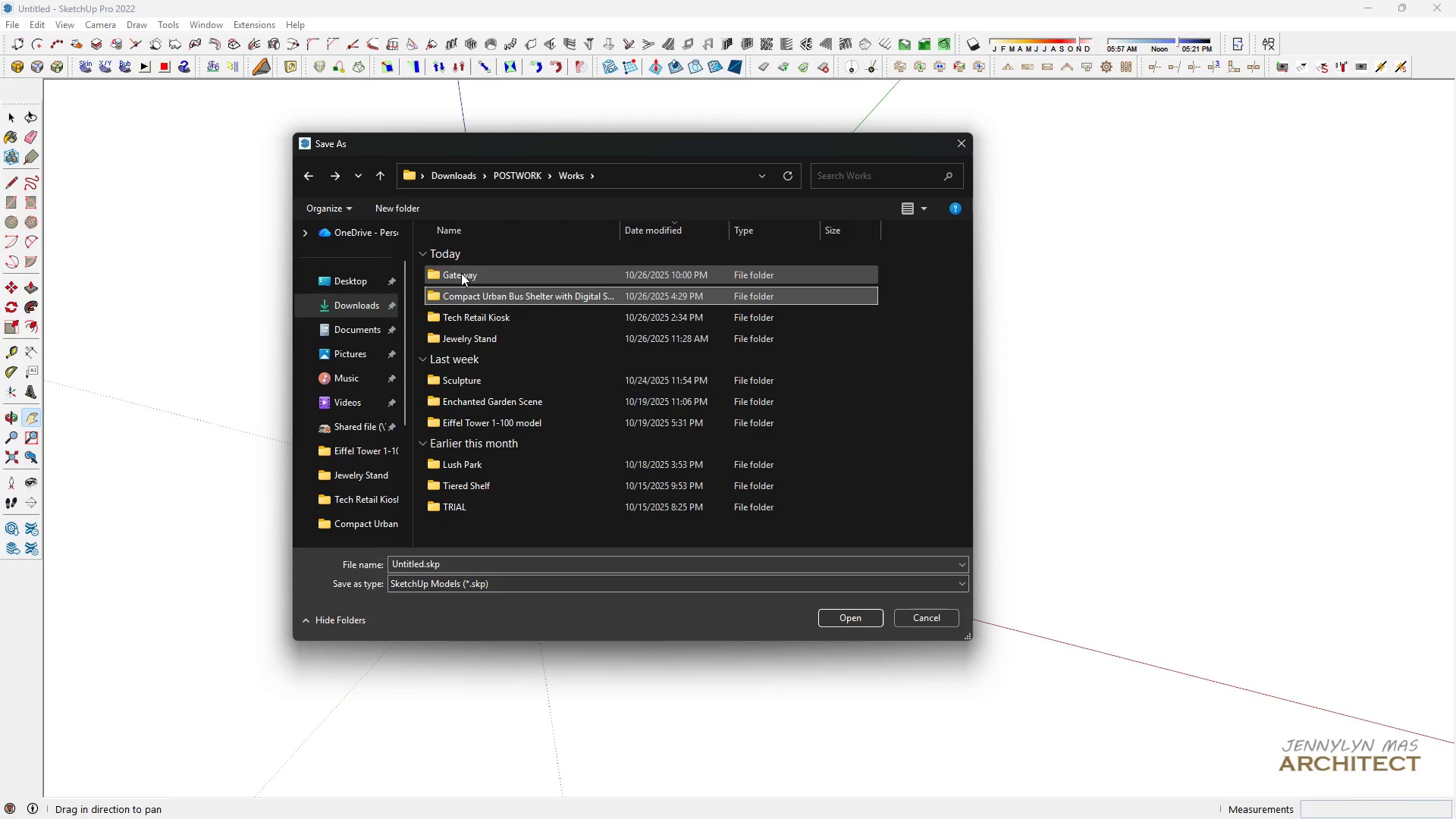 
double_click([460, 273])
 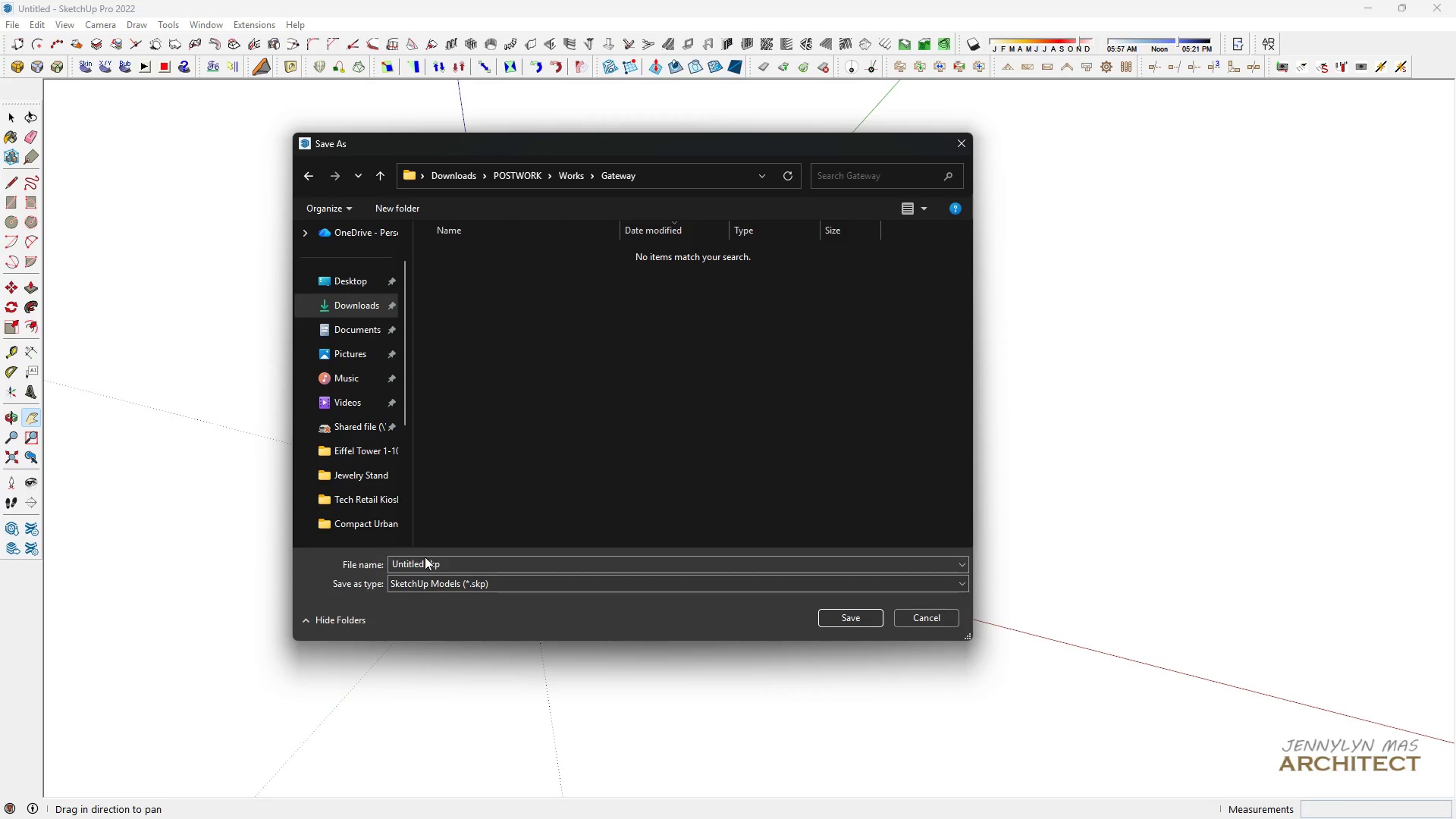 
left_click([425, 558])
 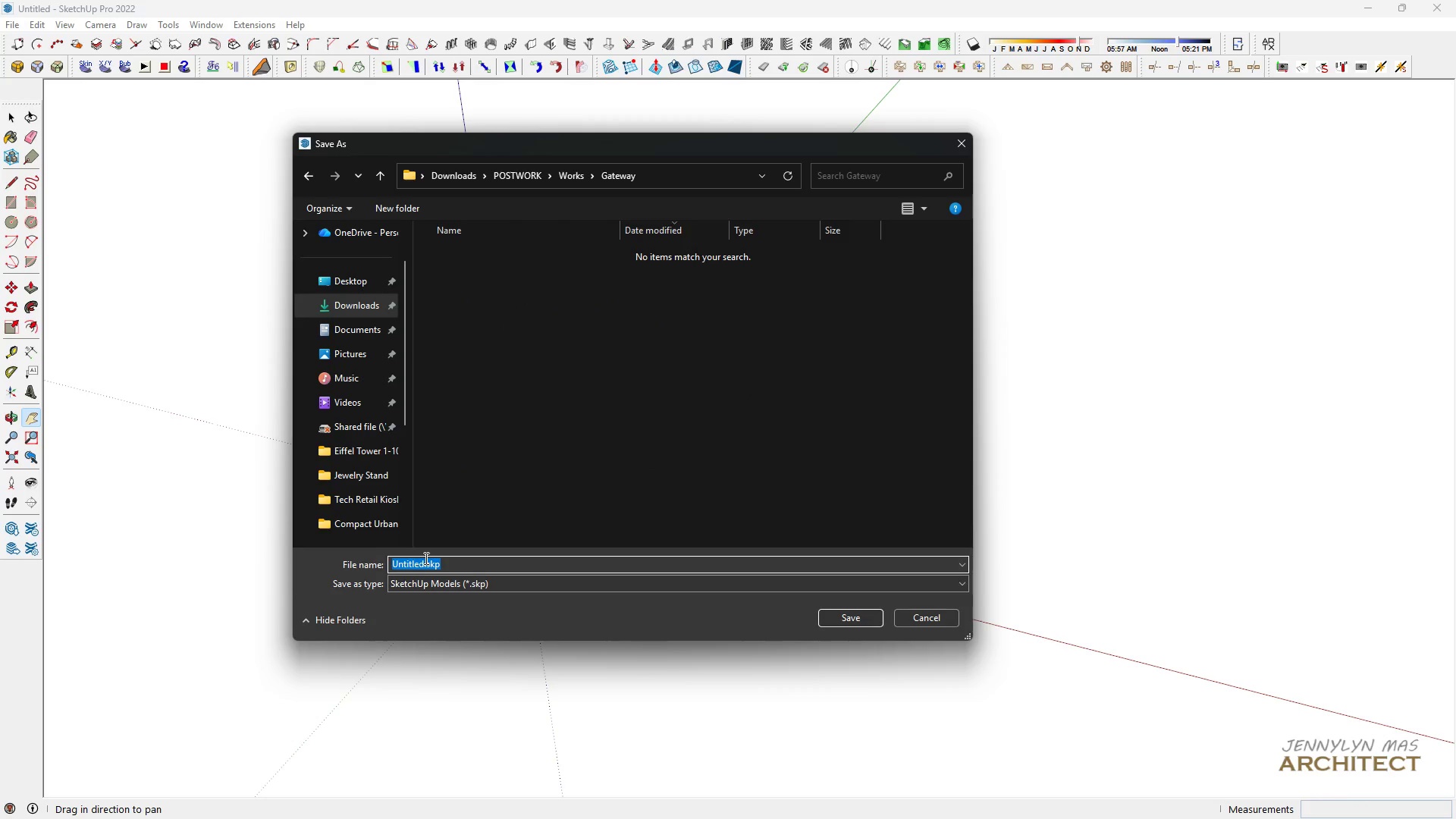 
key(Control+ControlLeft)
 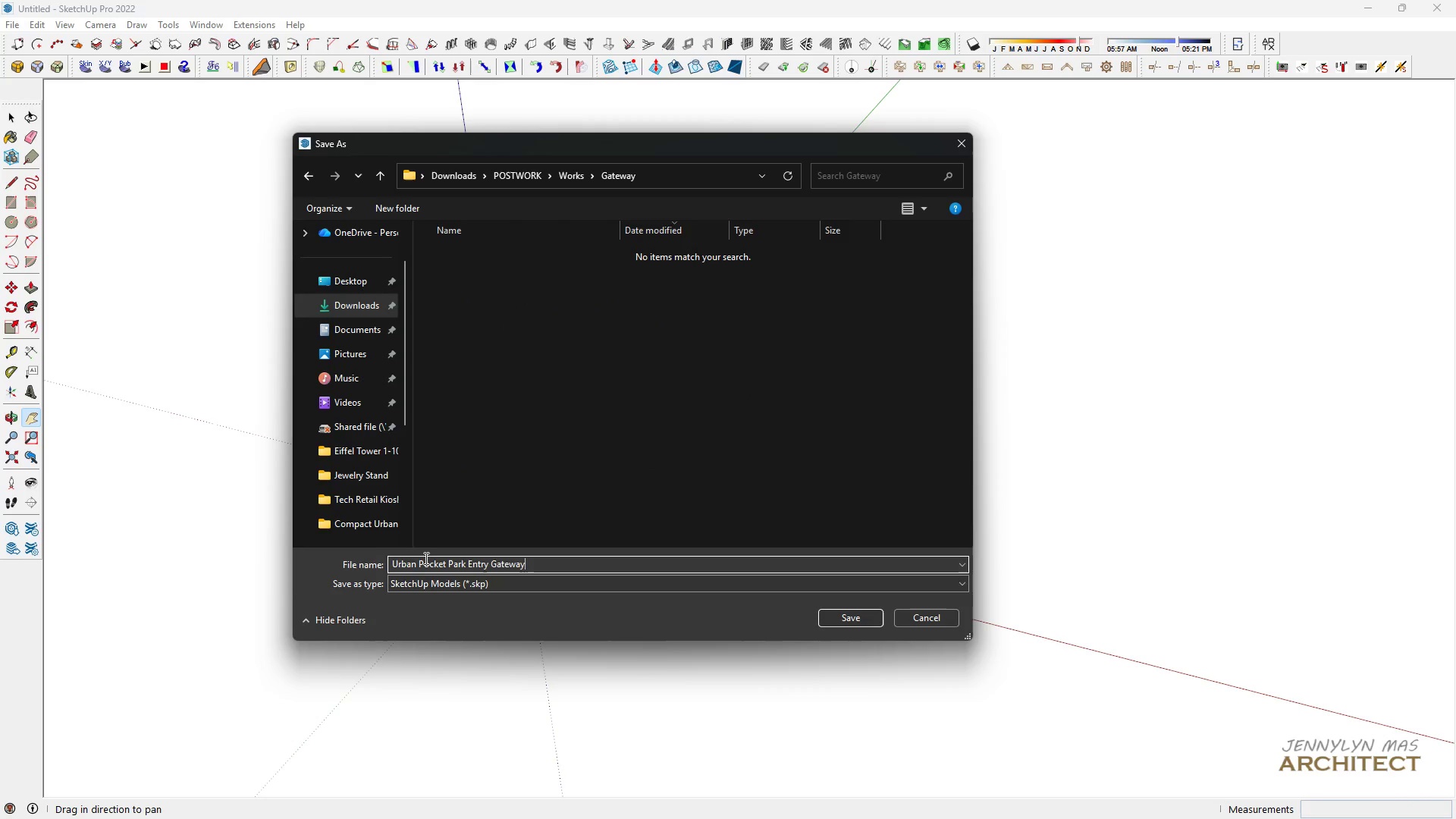 
key(Control+V)
 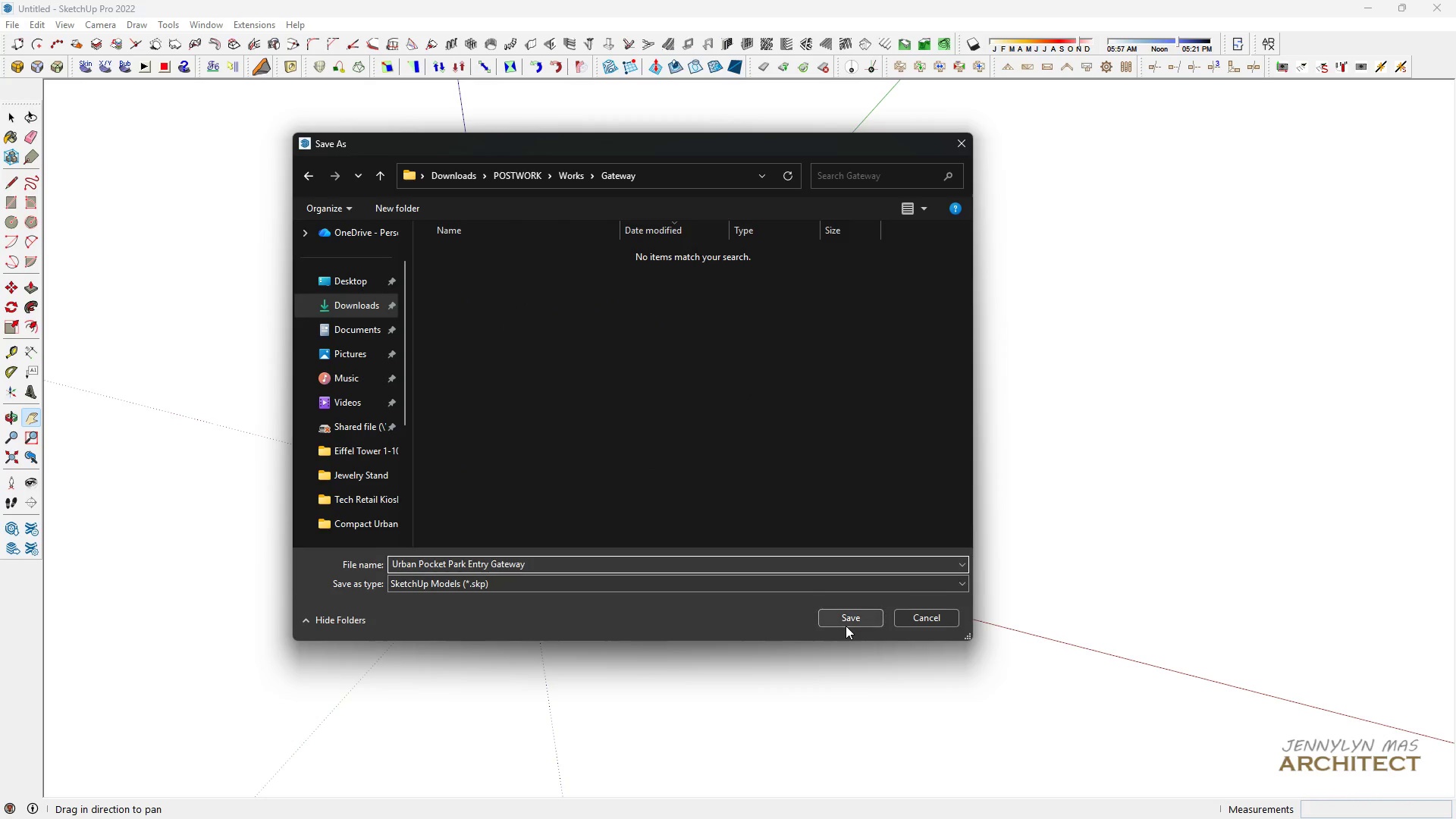 
left_click([843, 617])
 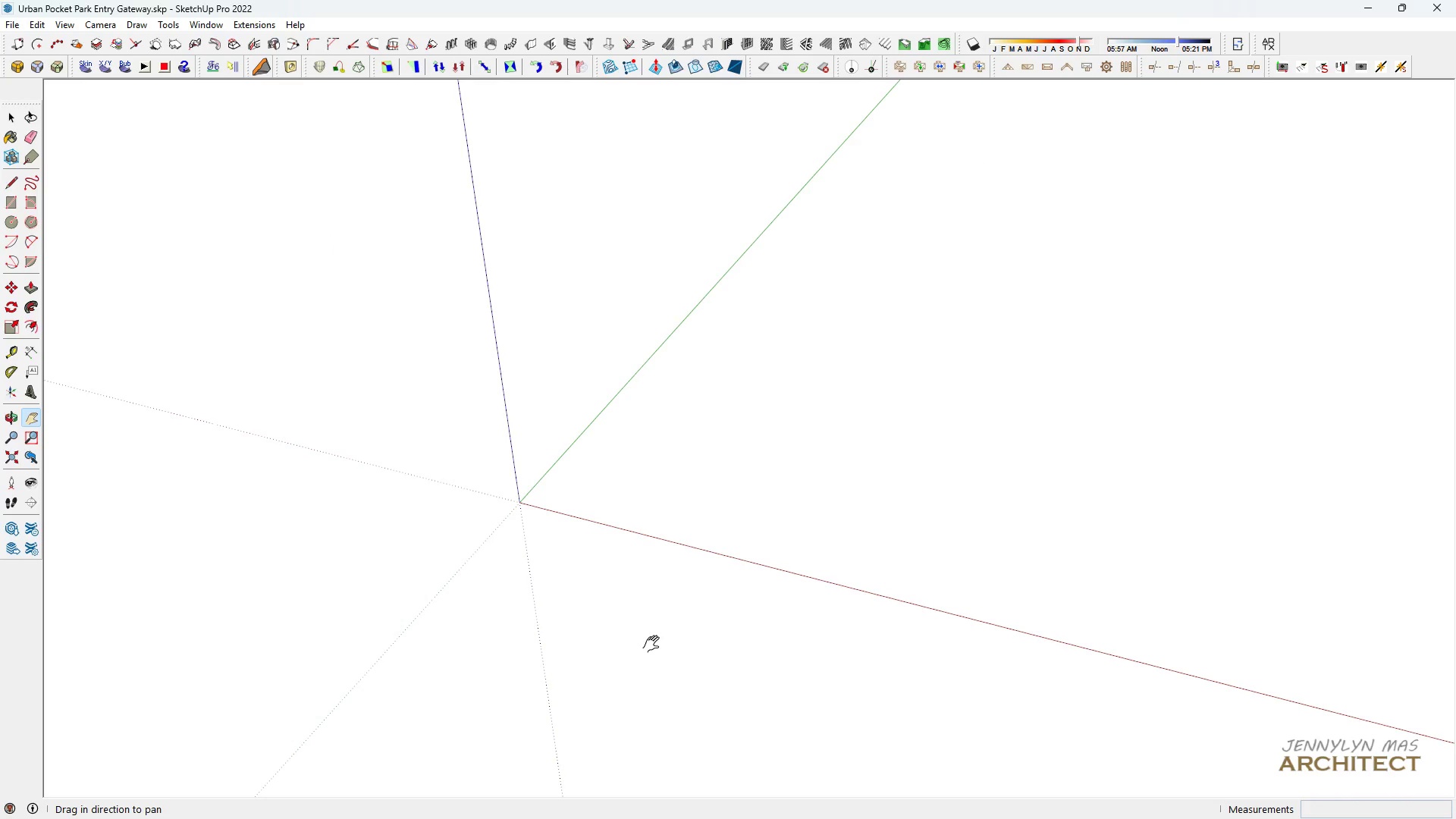 
type(  g)
key(Escape)
type( hhhh)
 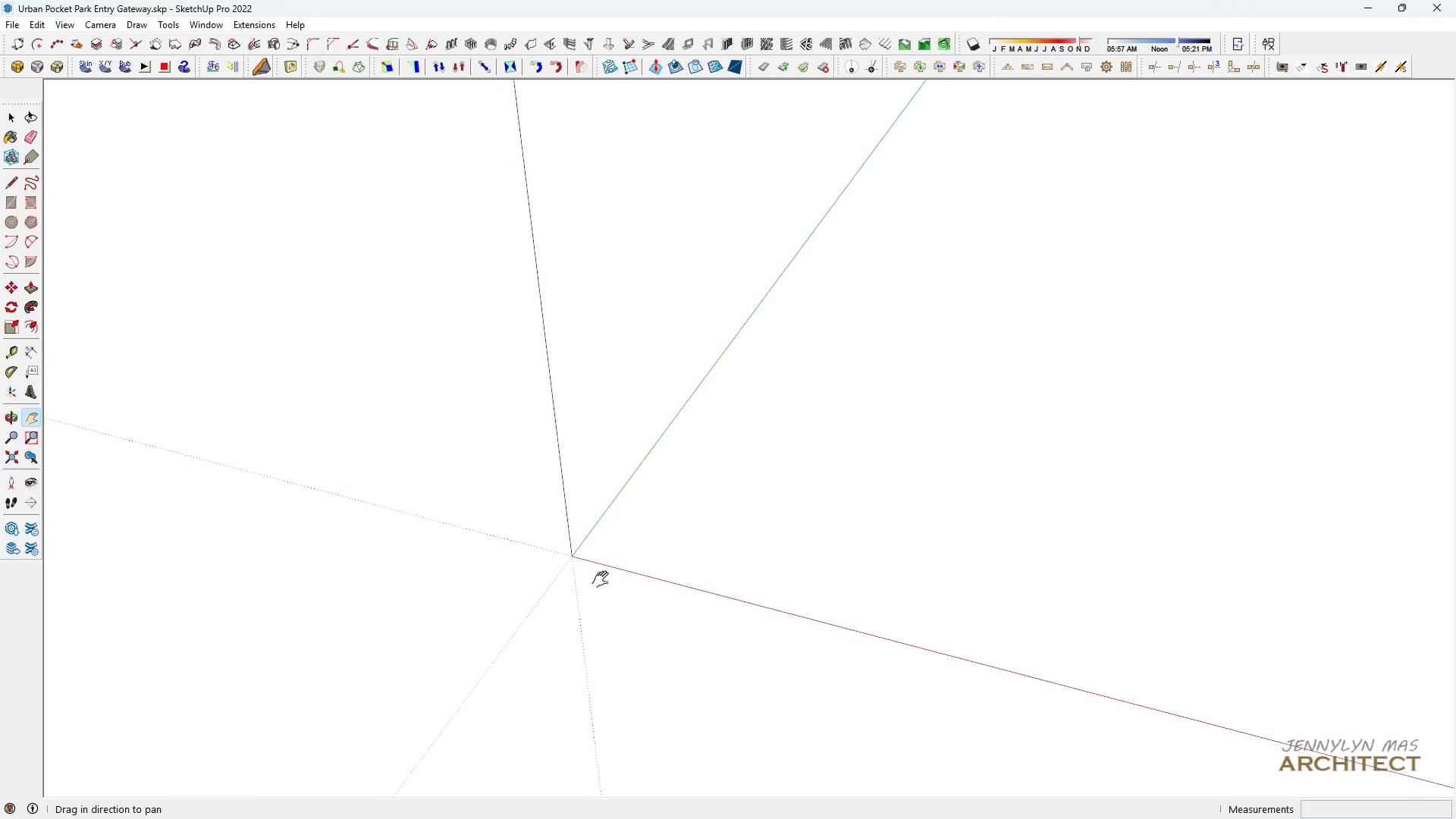 
scroll: coordinate [601, 541], scroll_direction: down, amount: 1.0
 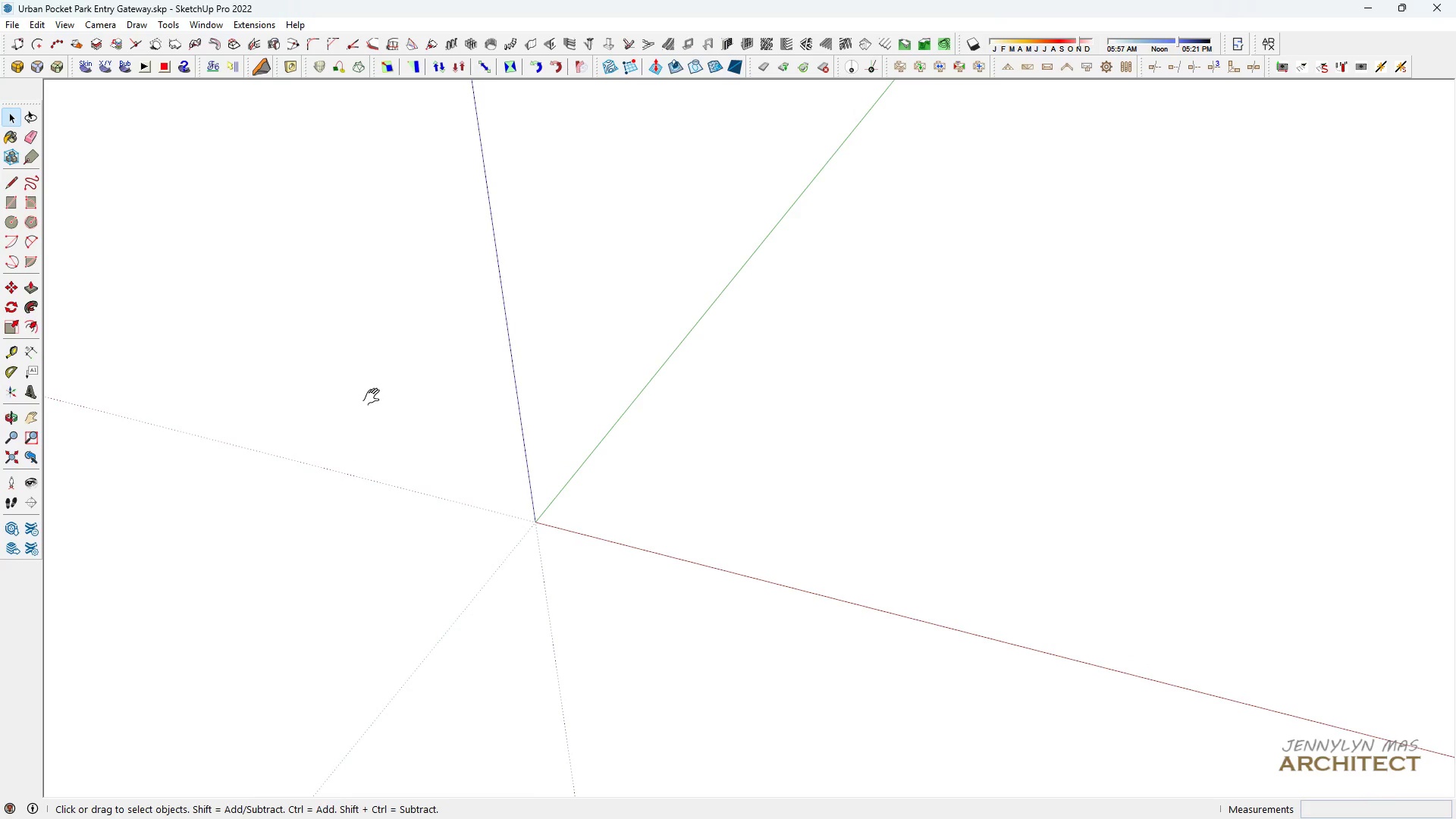 
scroll: coordinate [596, 580], scroll_direction: up, amount: 17.0
 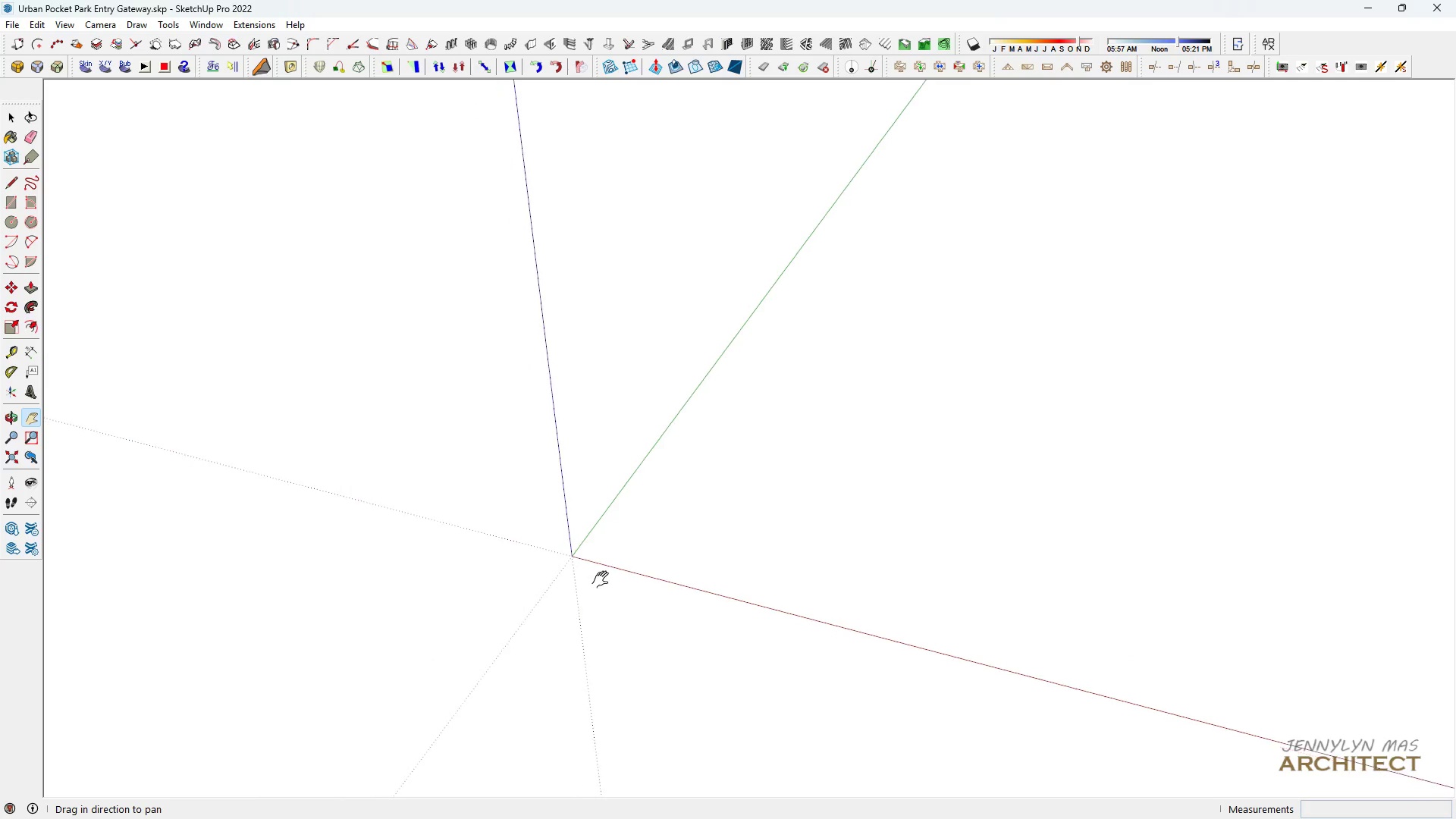 
left_click_drag(start_coordinate=[587, 580], to_coordinate=[604, 580])
 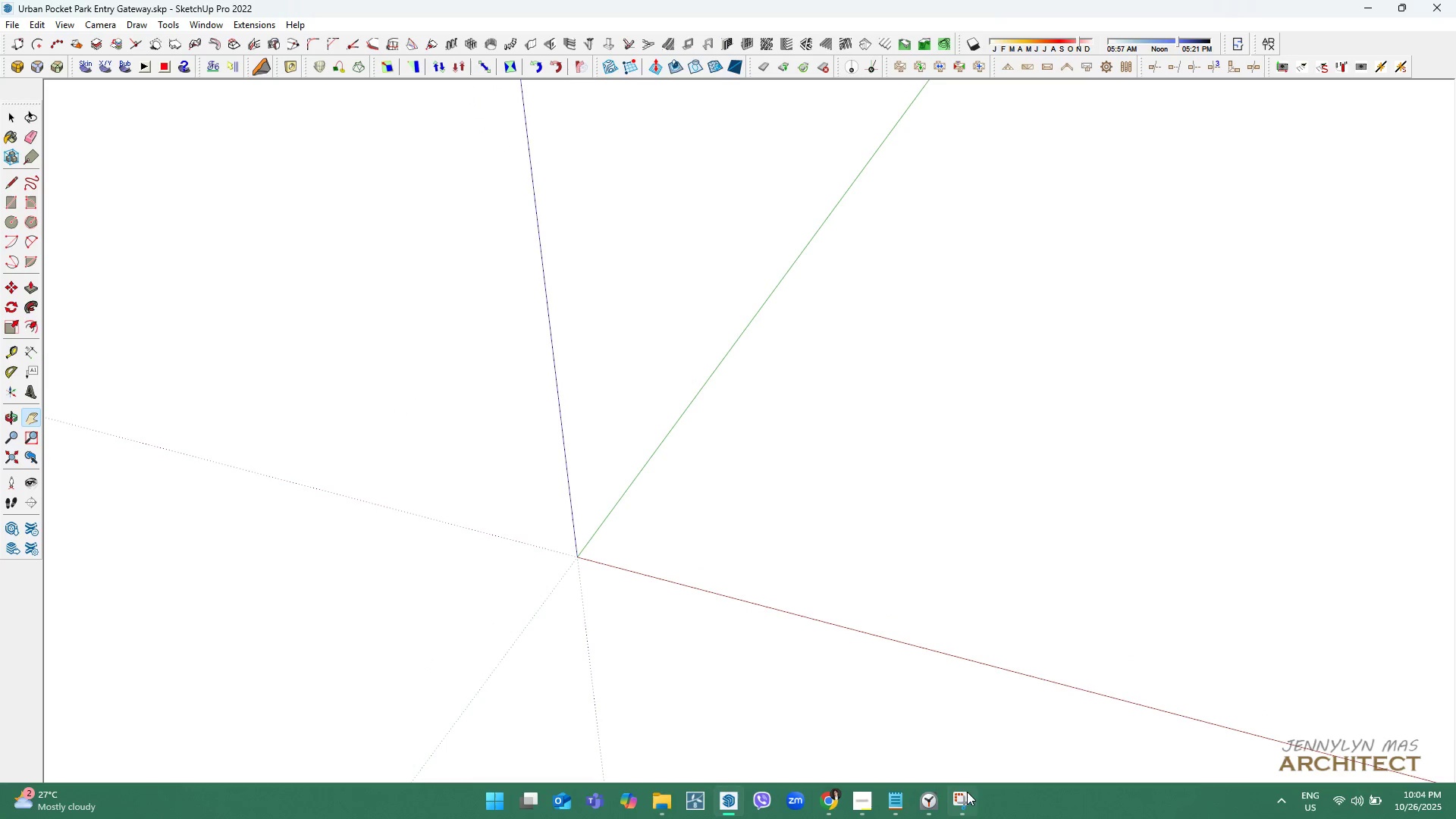 
left_click([967, 798])
 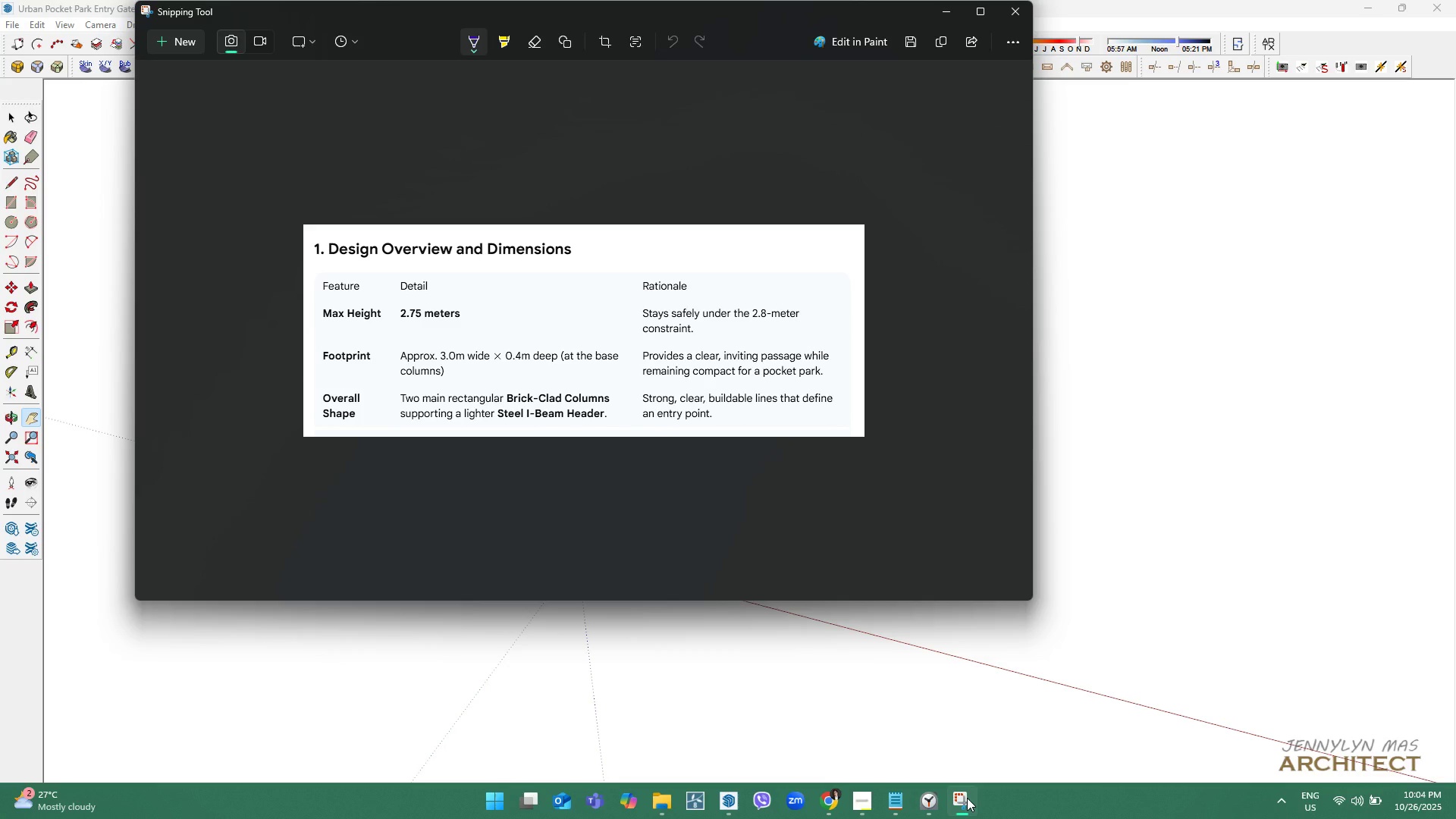 
wait(6.66)
 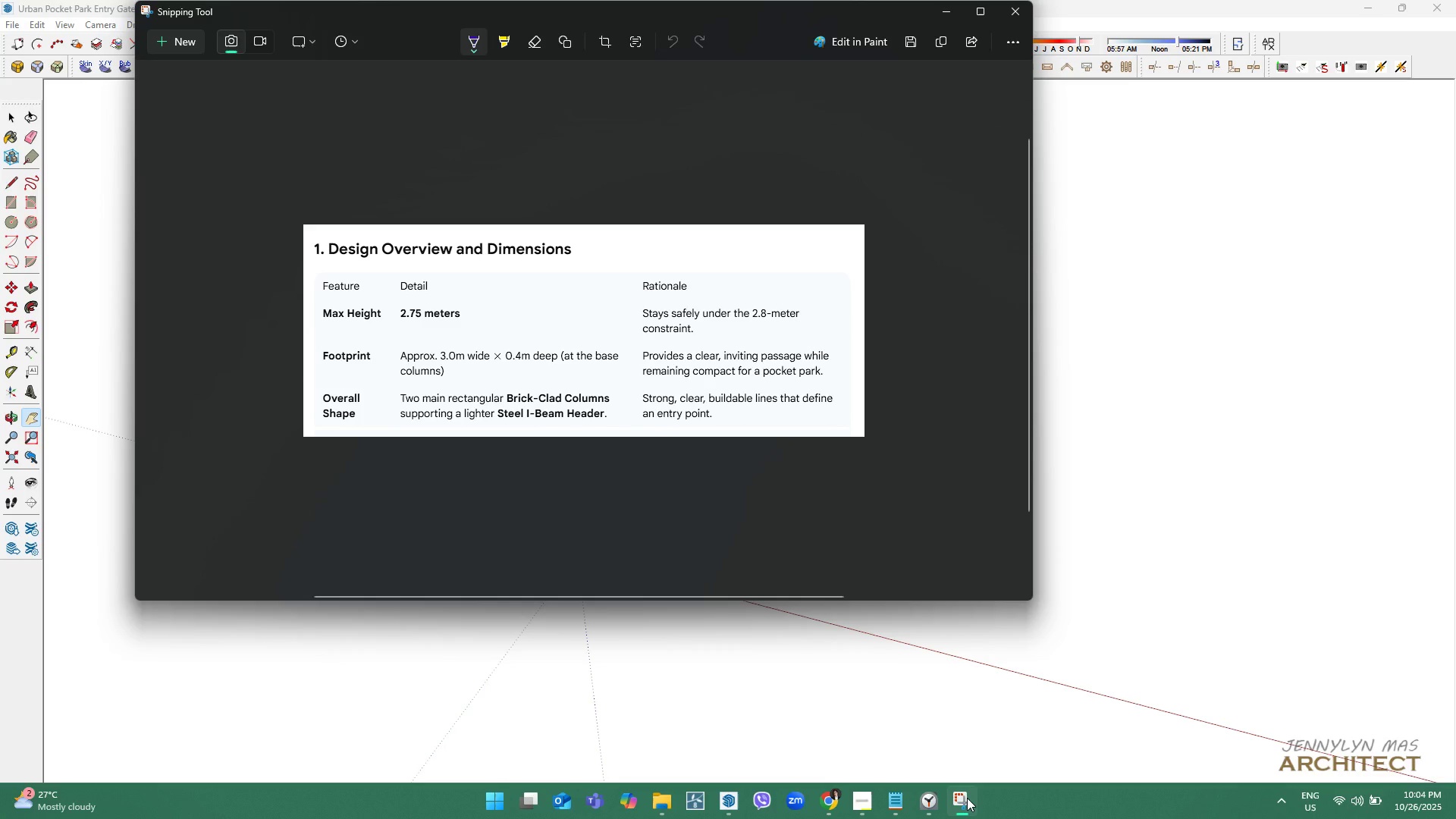 
key(Space)
 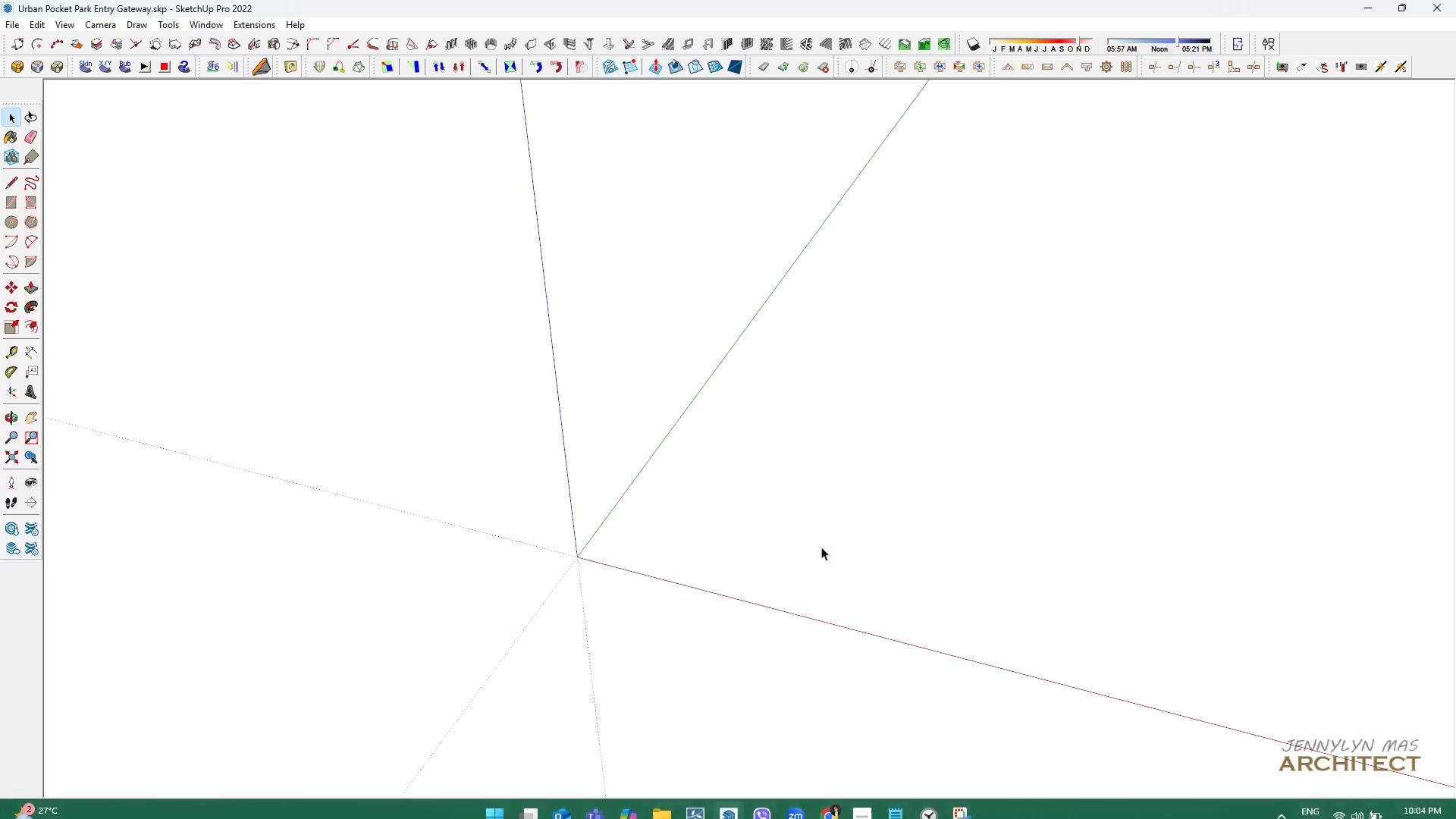 
key(R)
 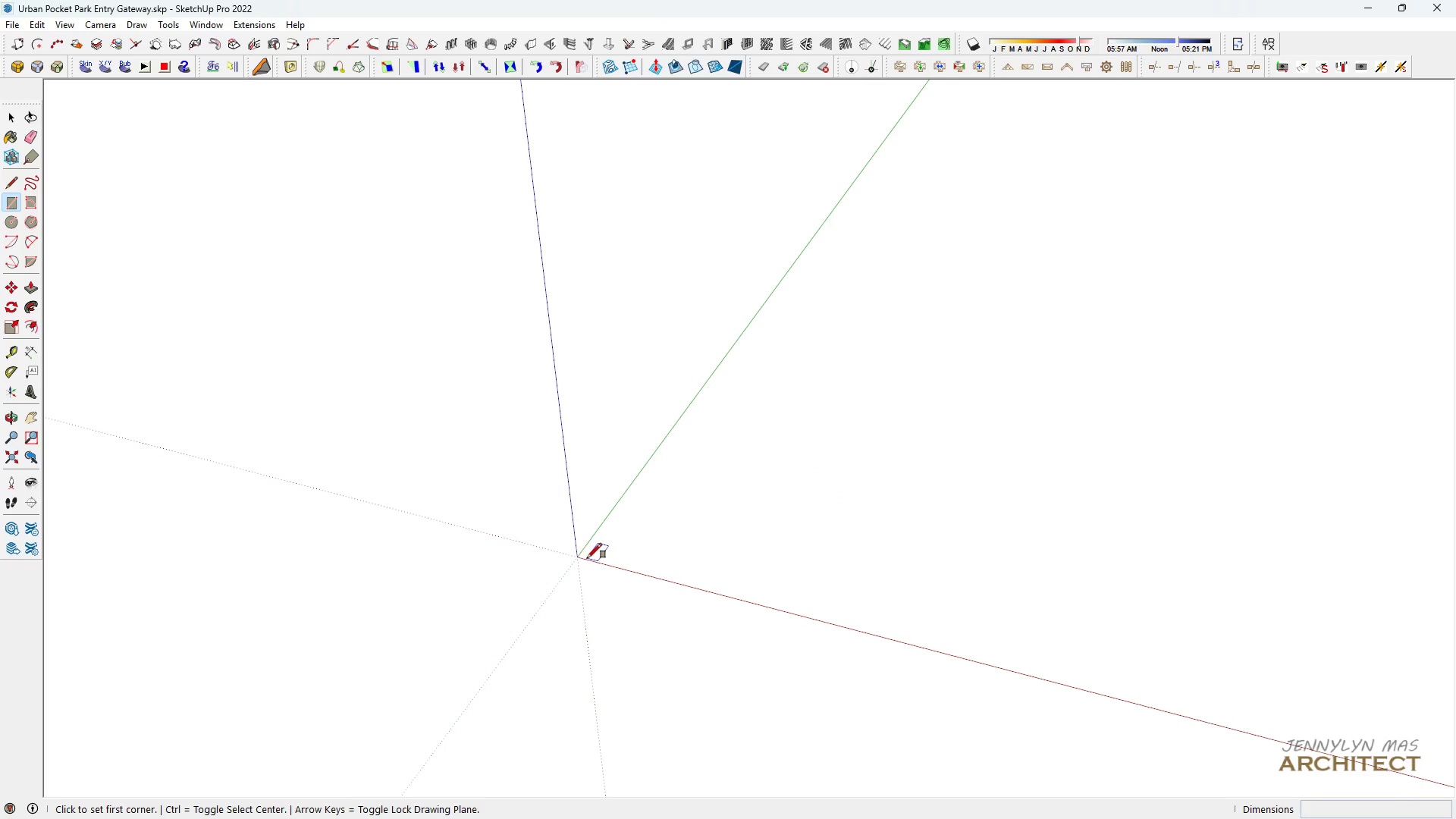 
left_click([583, 557])
 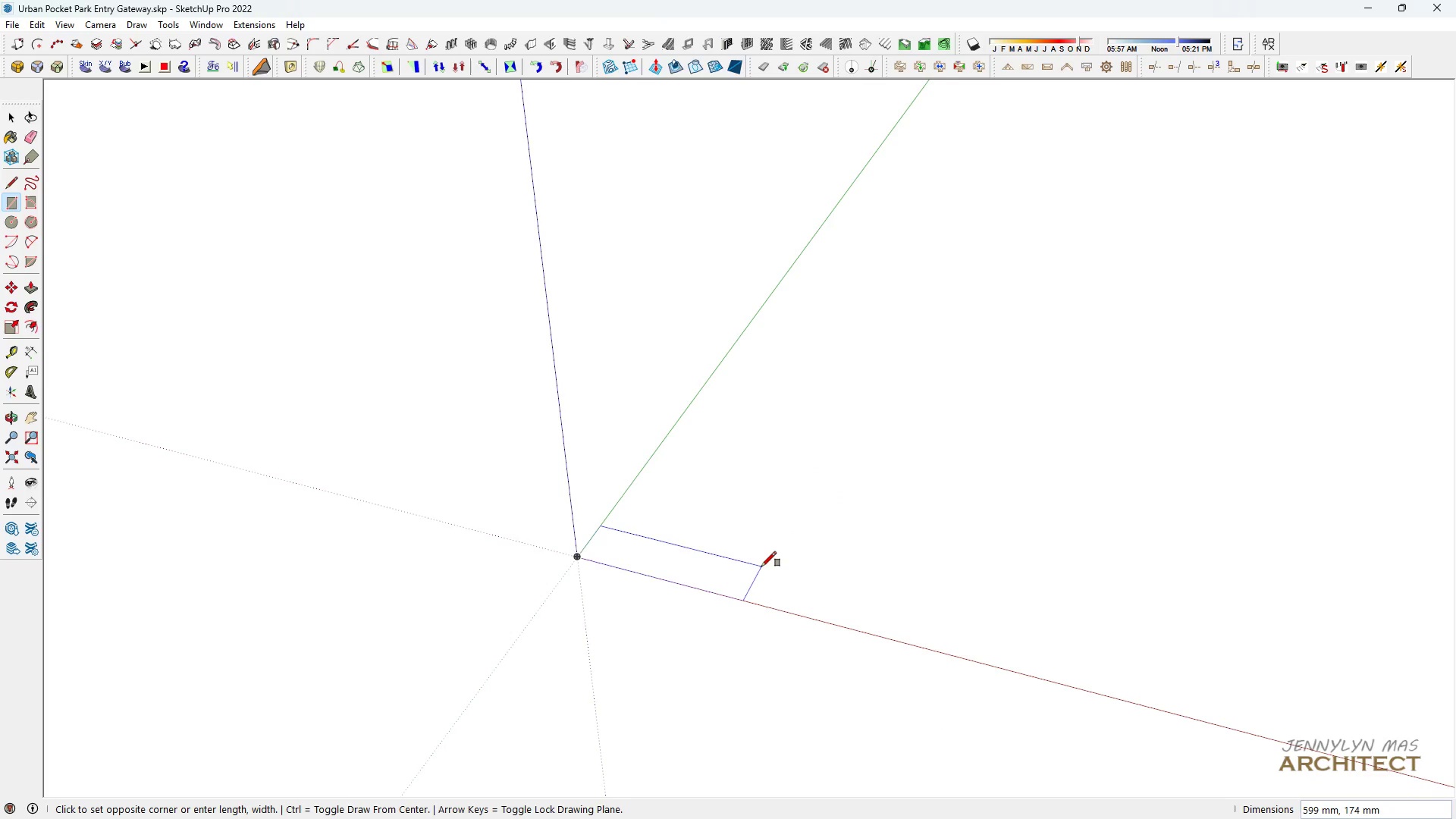 
type(3000,400)
 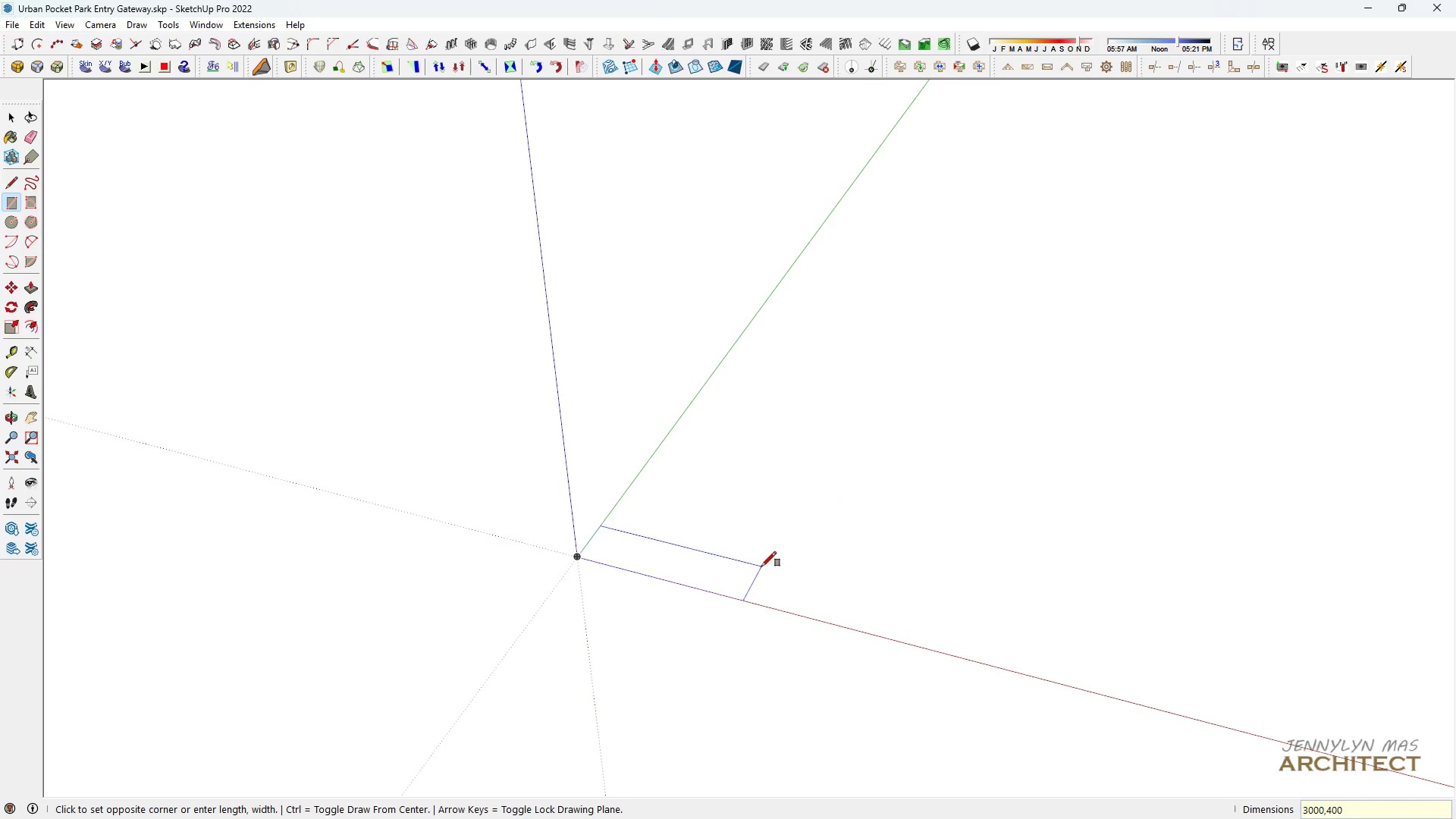 
key(Enter)
 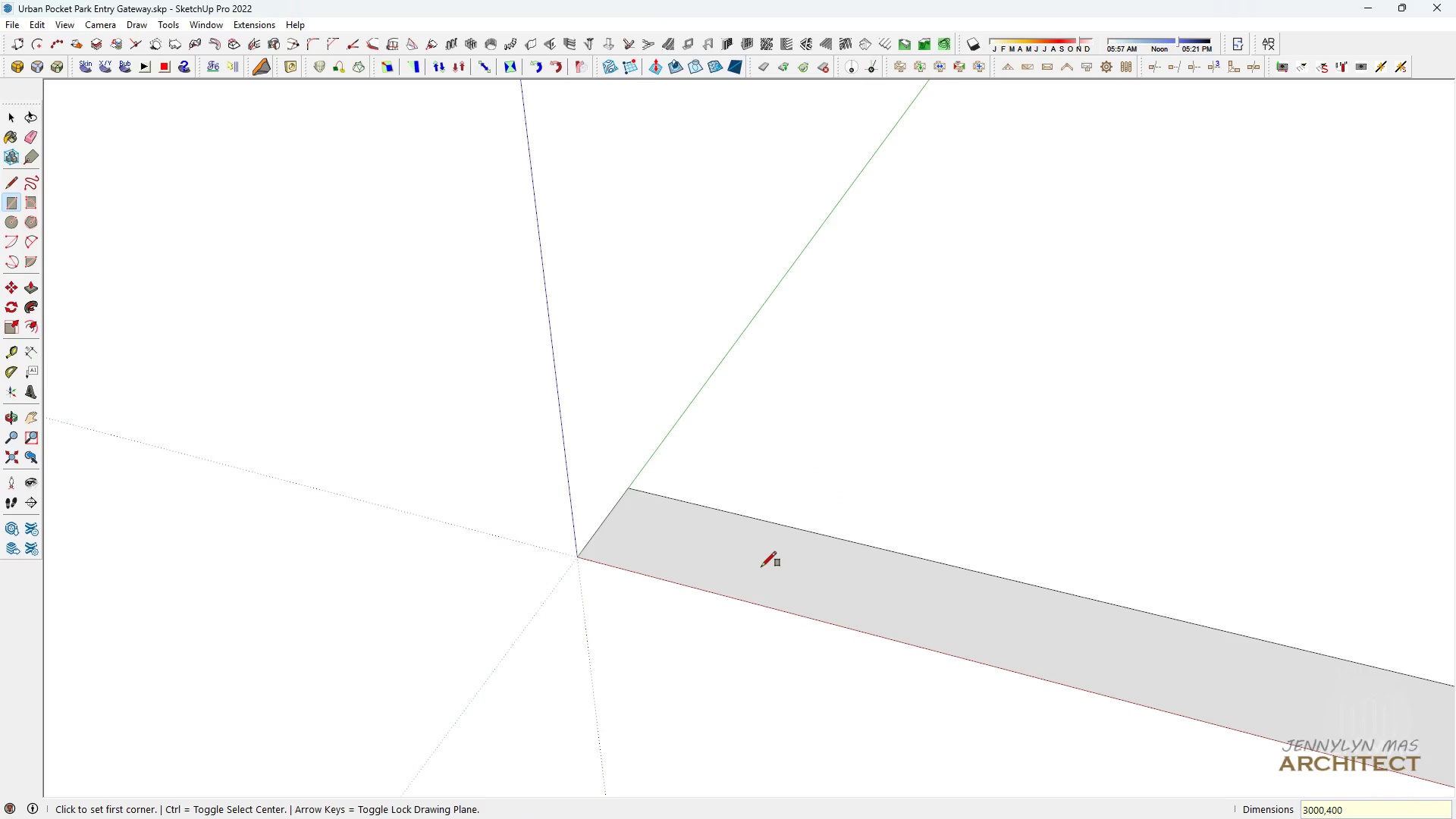 
type( hh )
 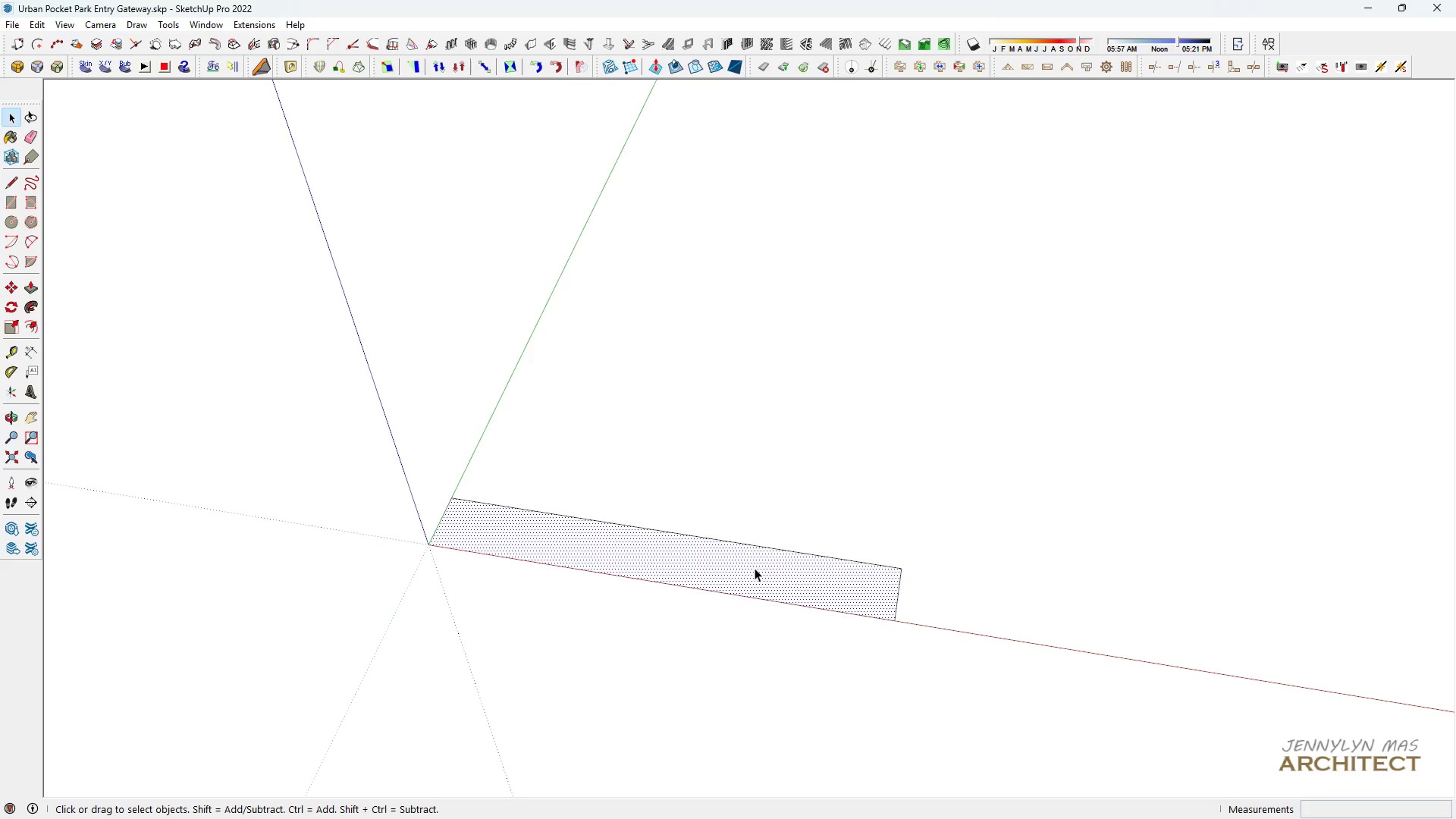 
scroll: coordinate [752, 585], scroll_direction: down, amount: 10.0
 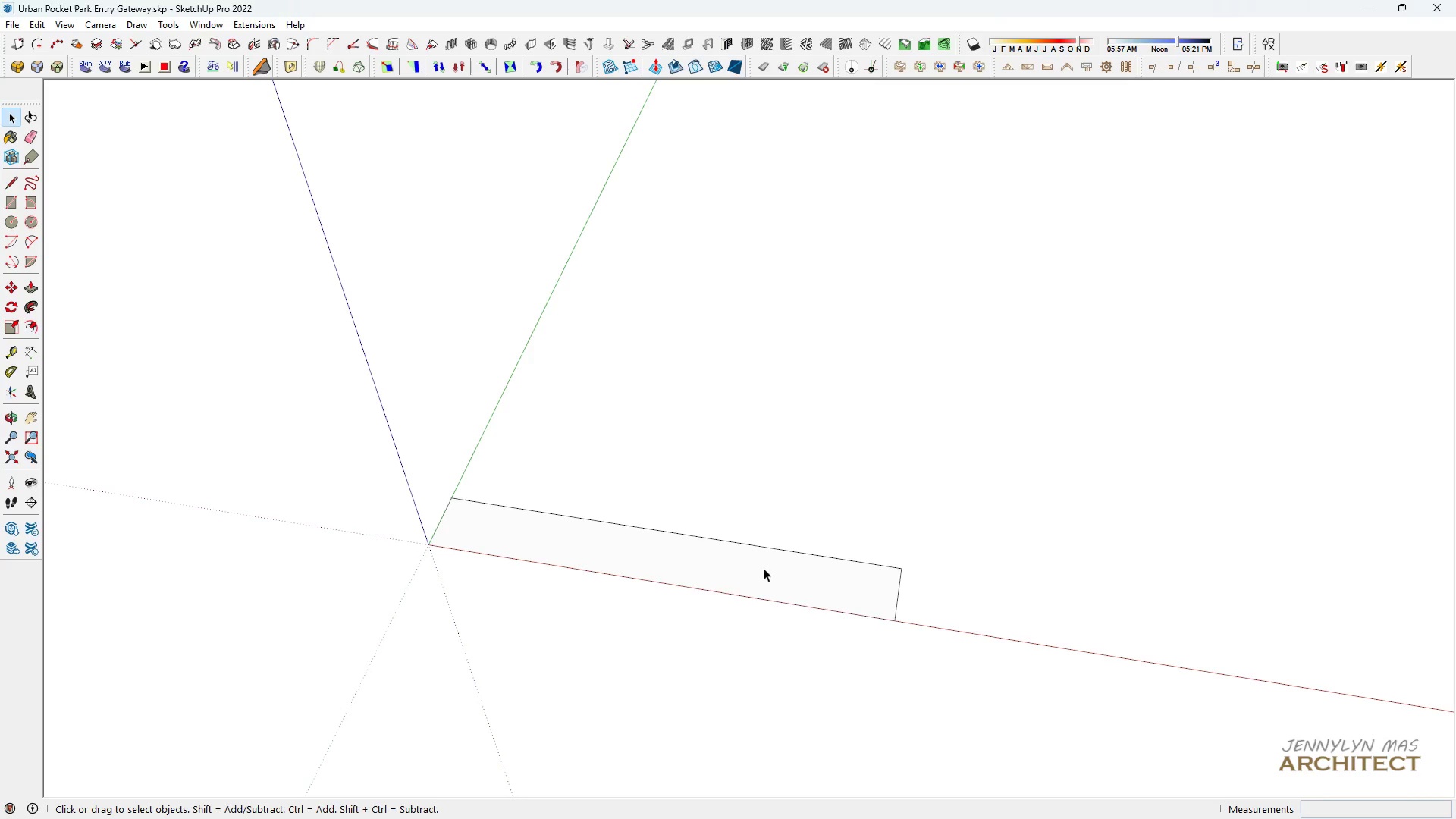 
left_click_drag(start_coordinate=[764, 568], to_coordinate=[755, 568])
 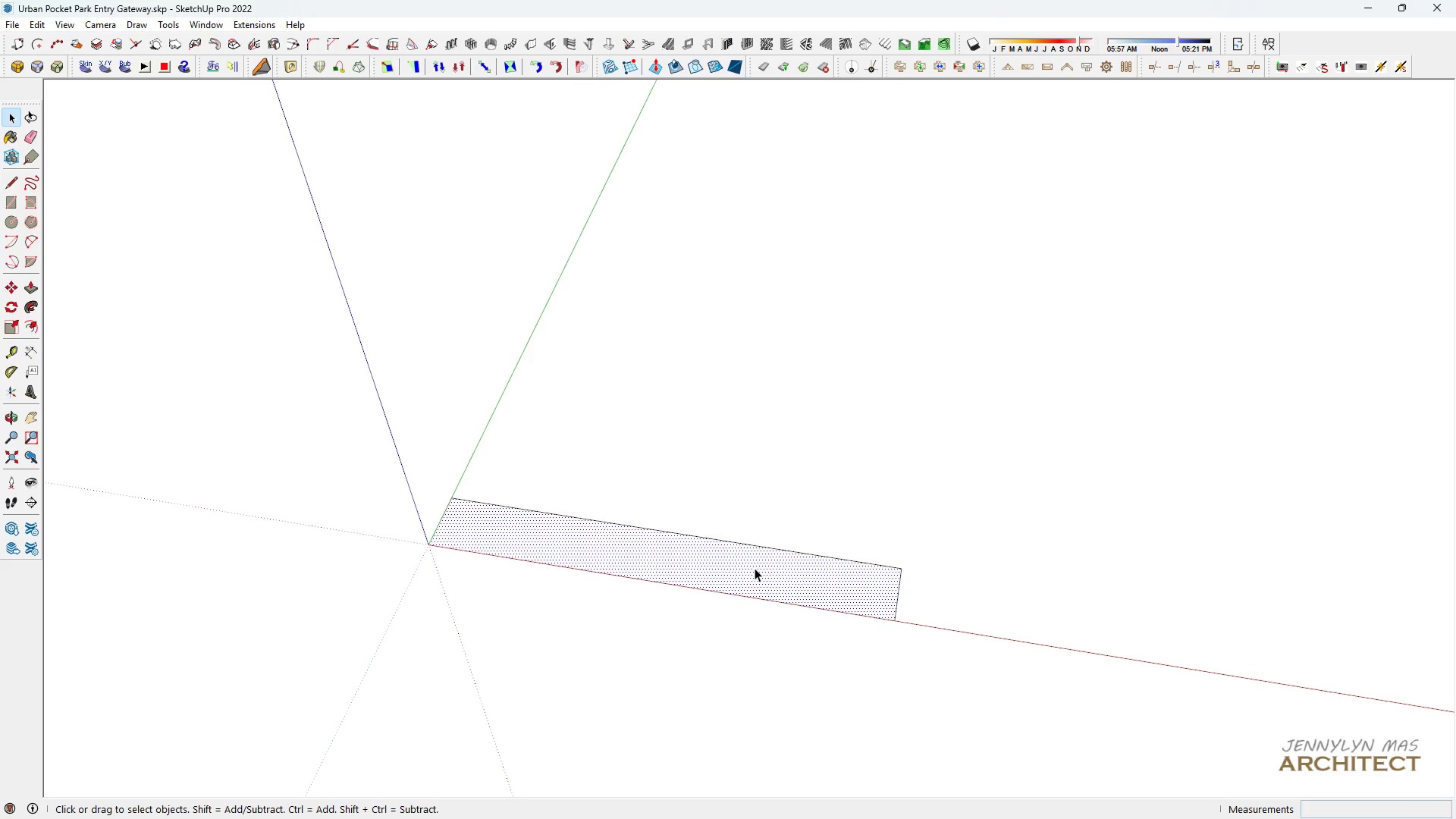 
double_click([755, 568])
 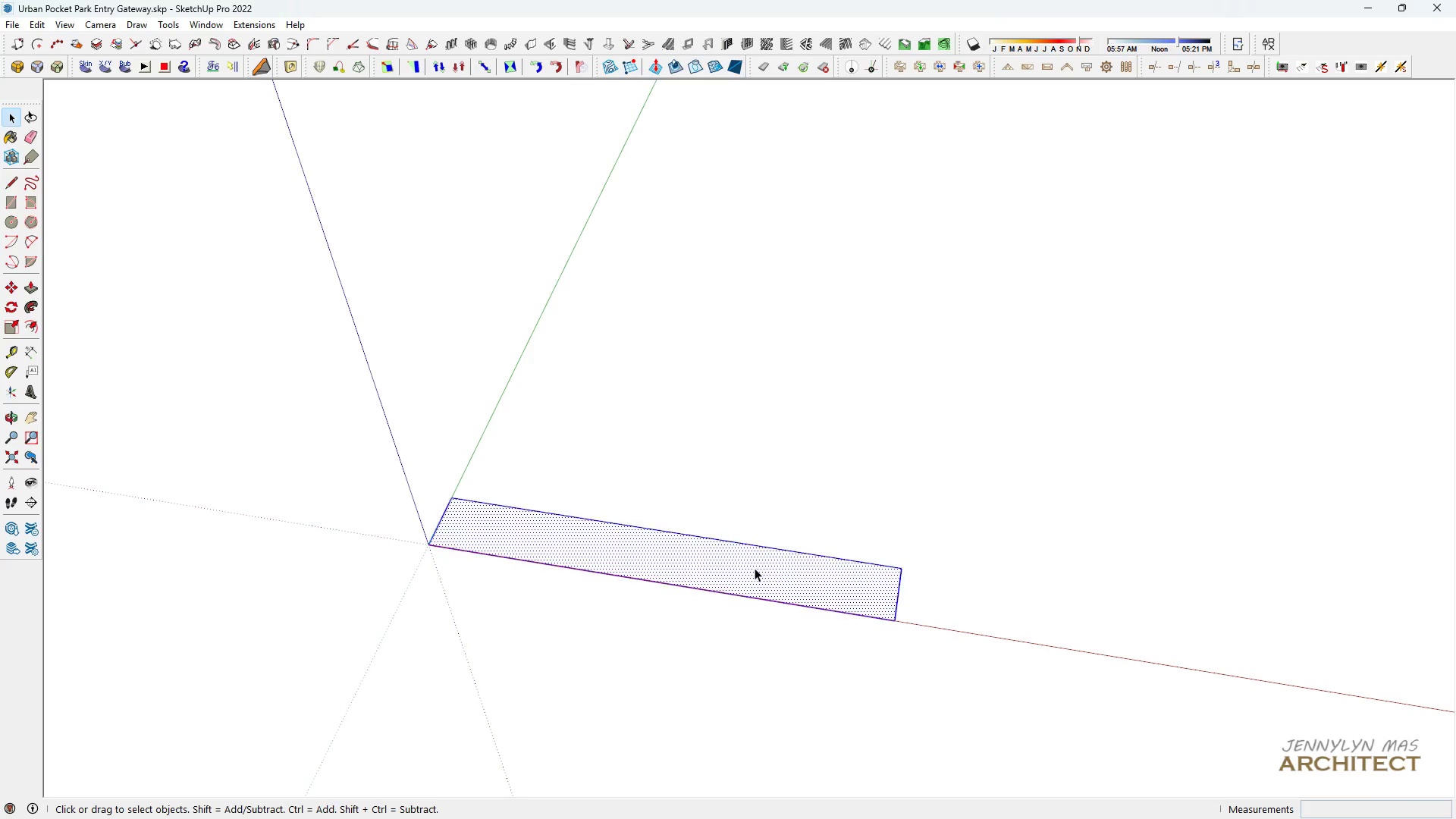 
triple_click([755, 568])
 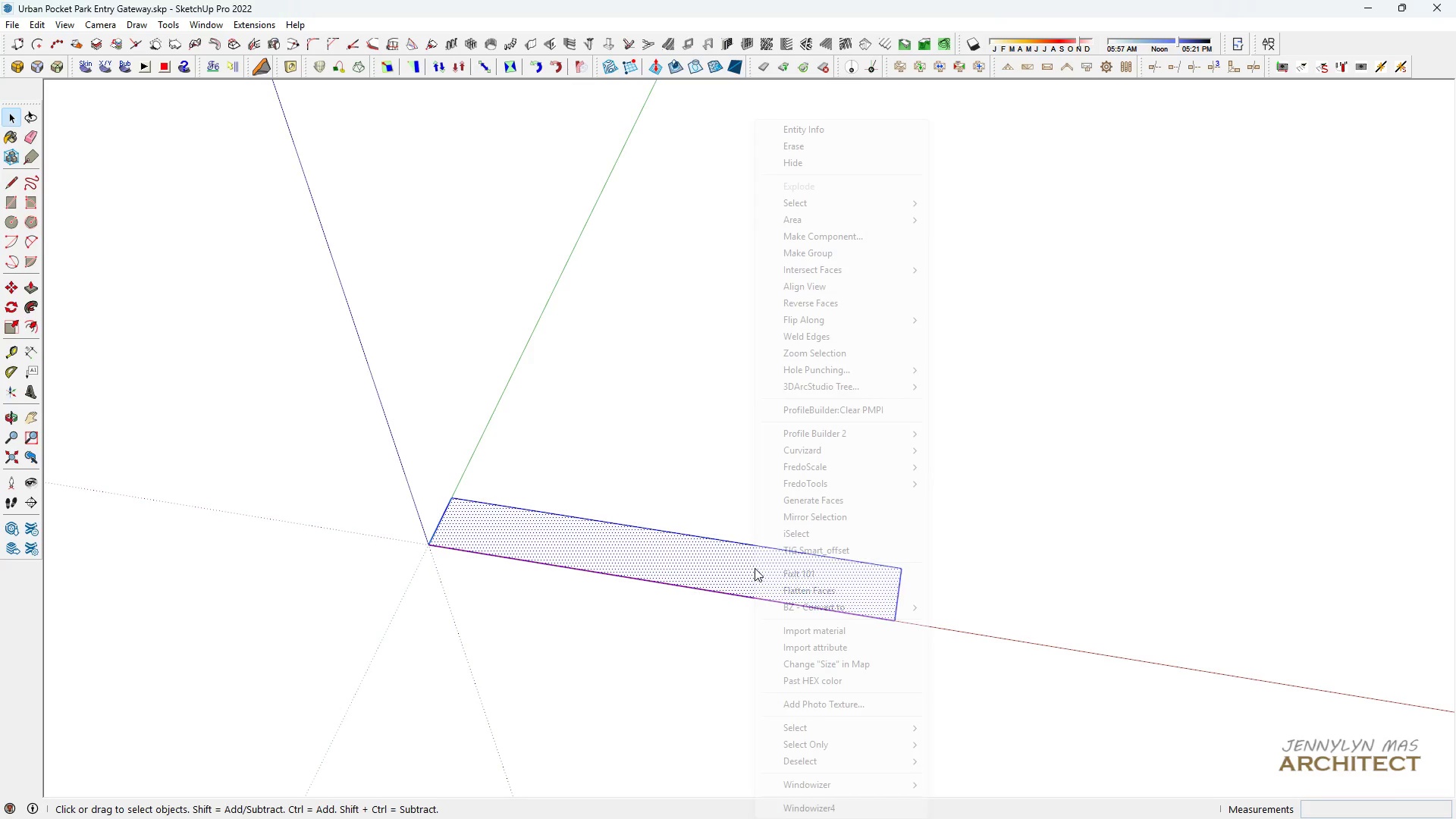 
right_click([755, 568])
 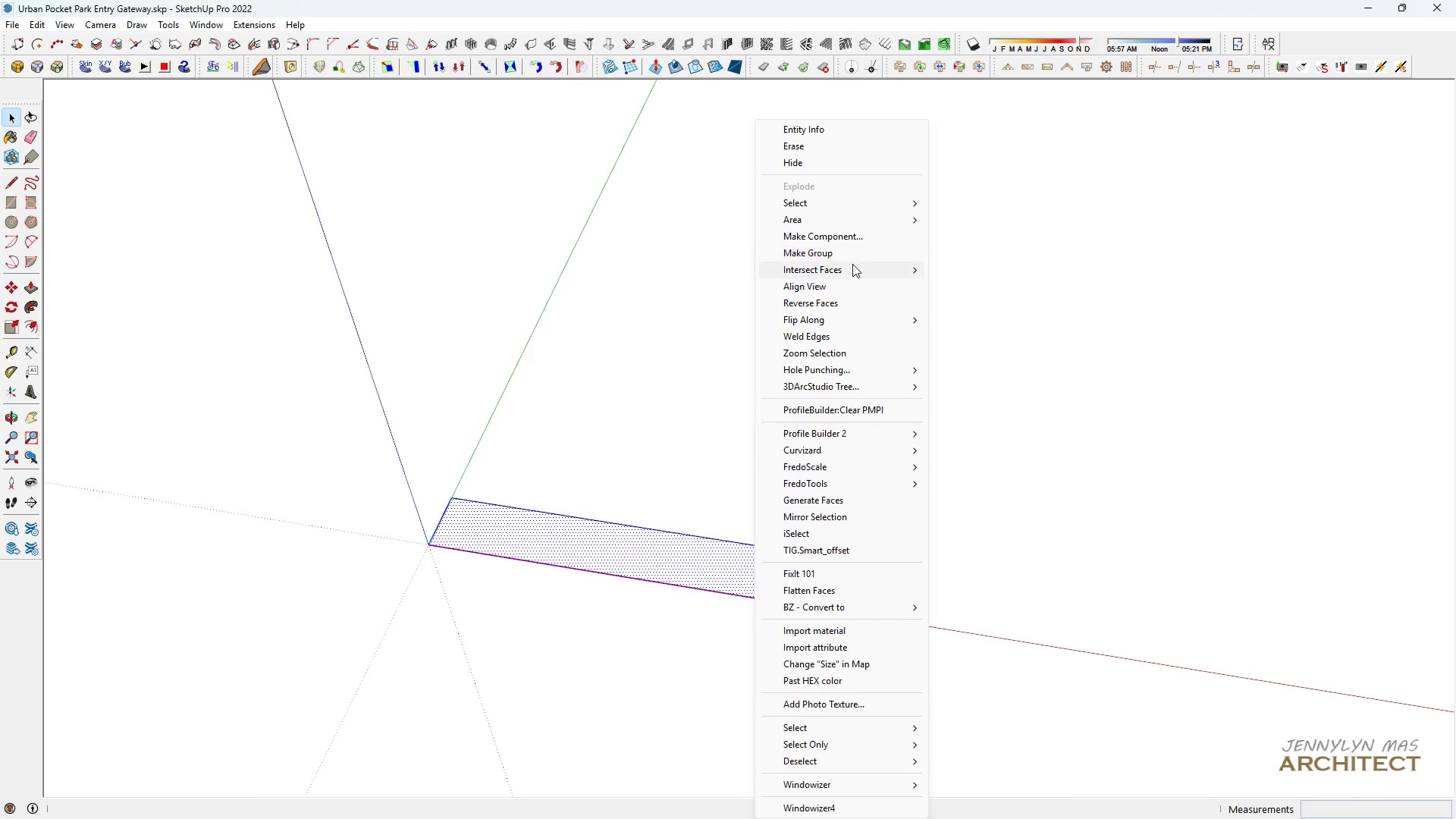 
left_click([852, 264])
 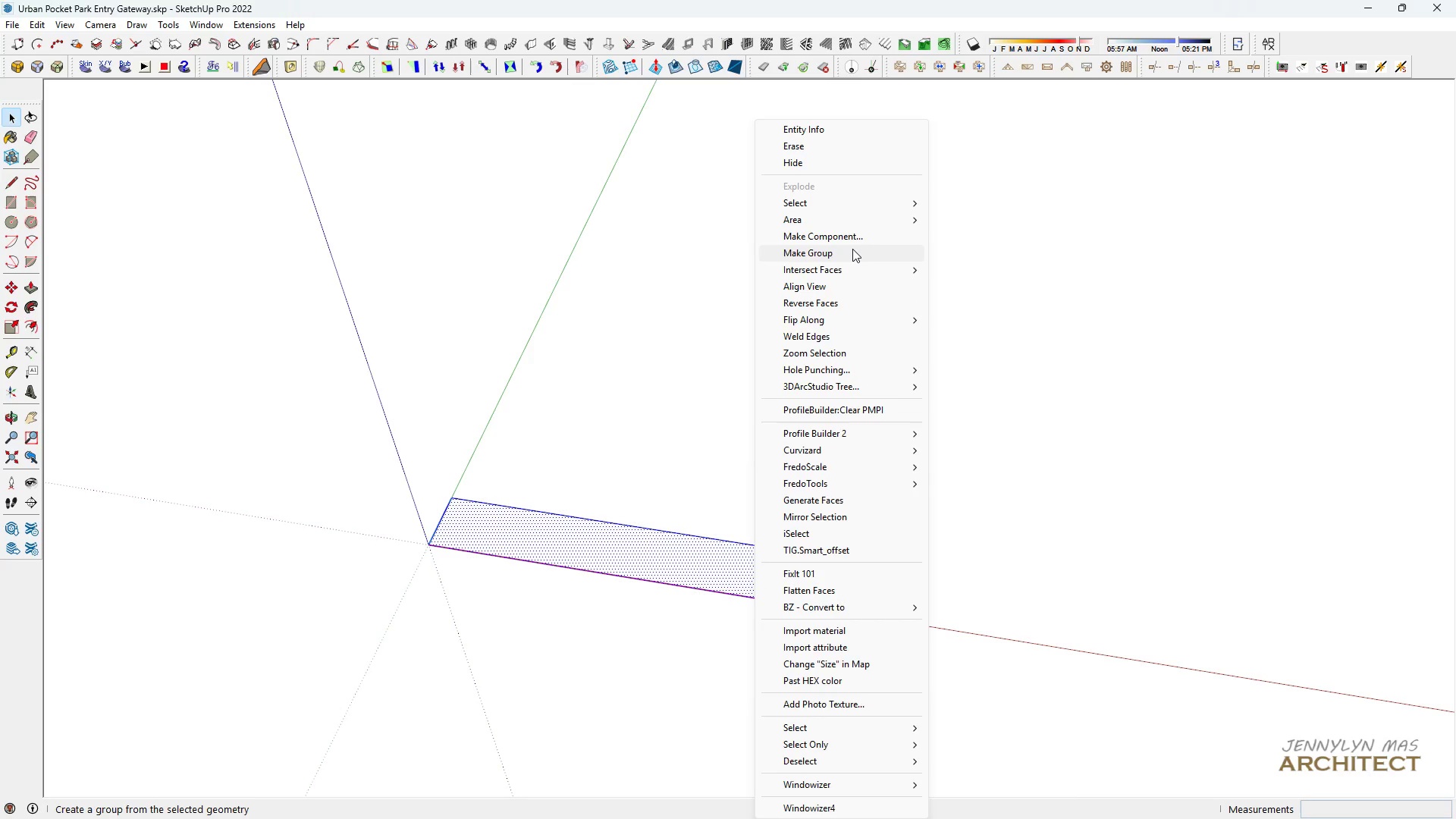 
left_click([852, 249])
 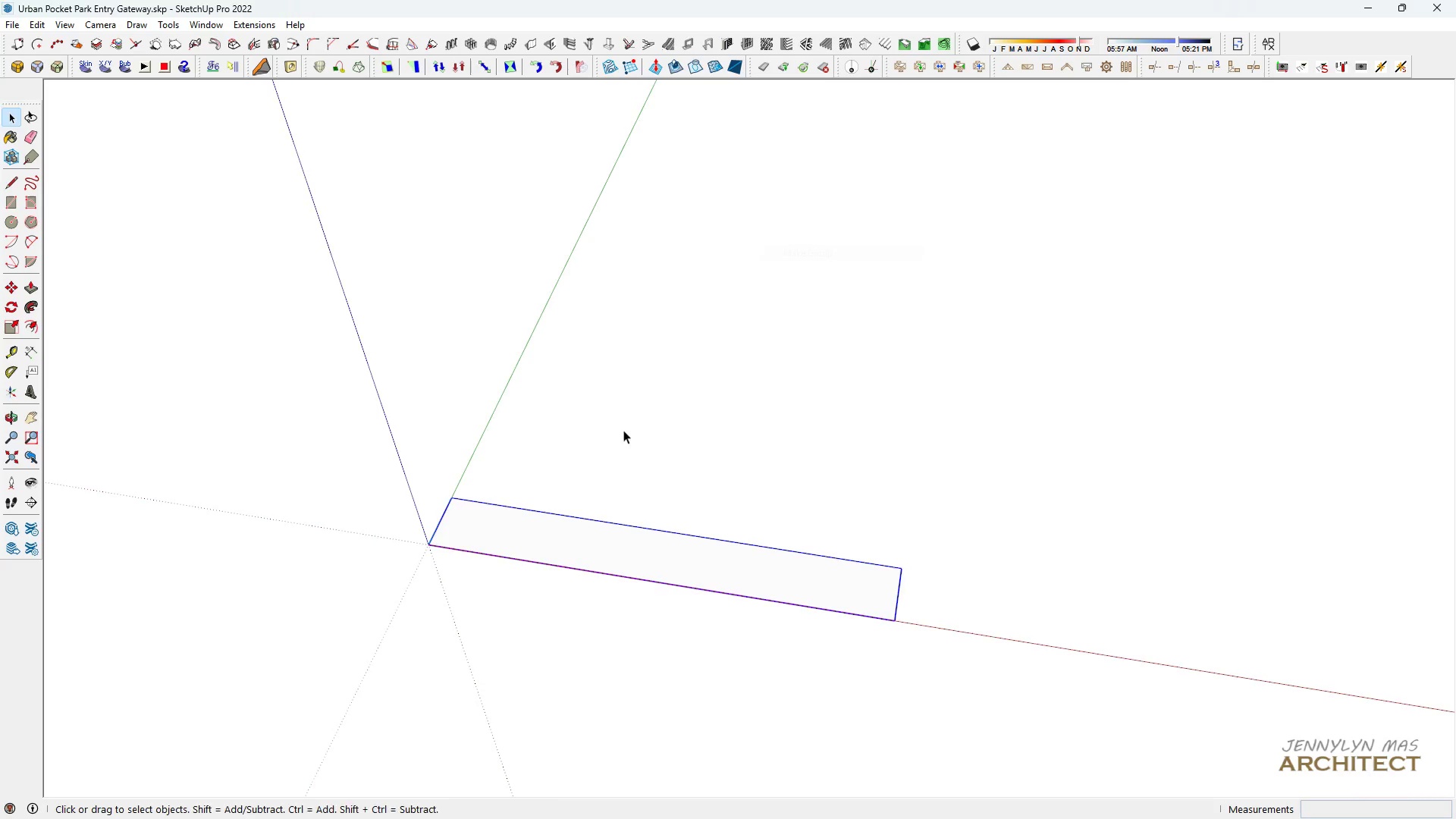 
type(hhh )
 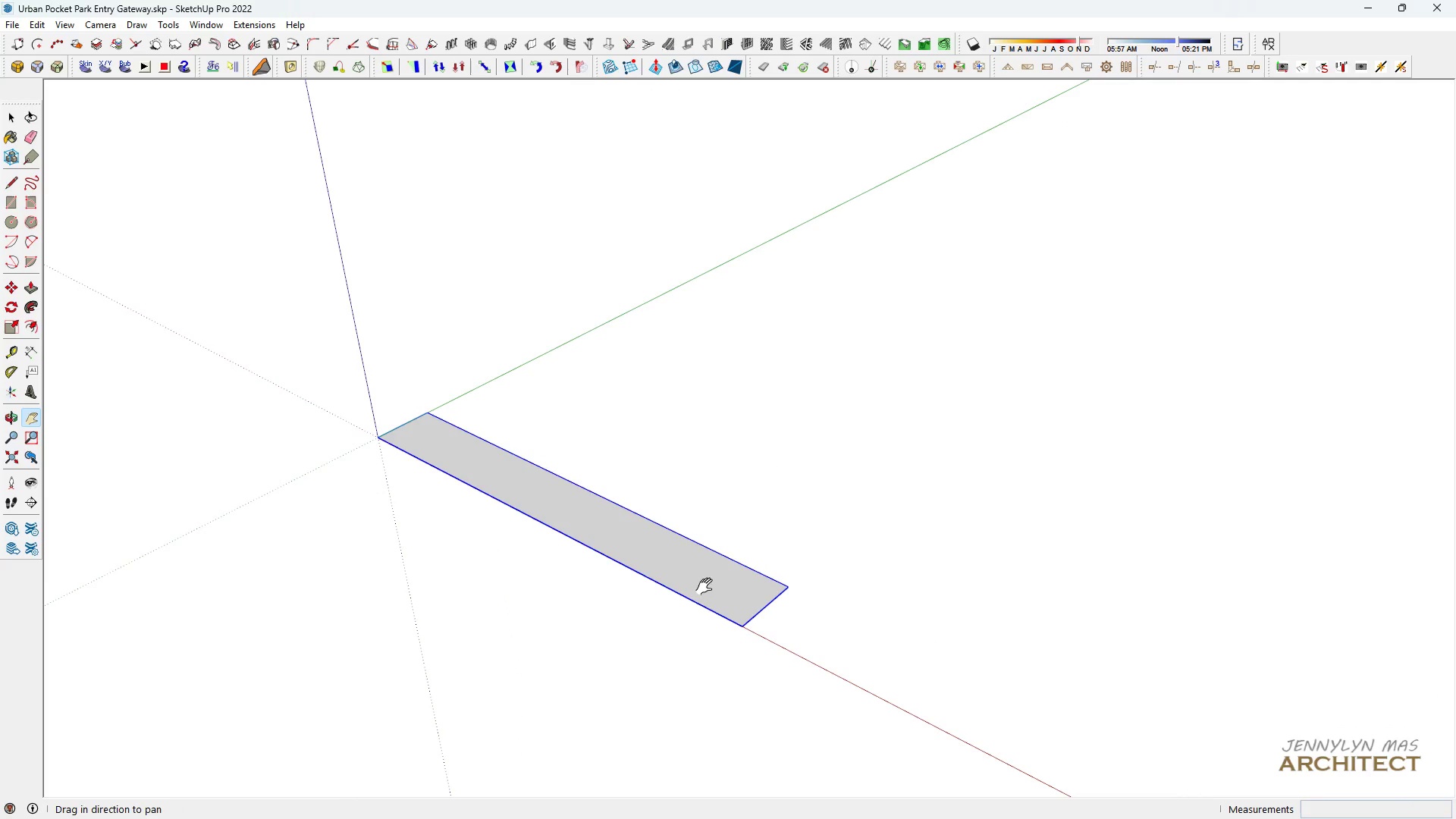 
scroll: coordinate [772, 471], scroll_direction: up, amount: 1.0
 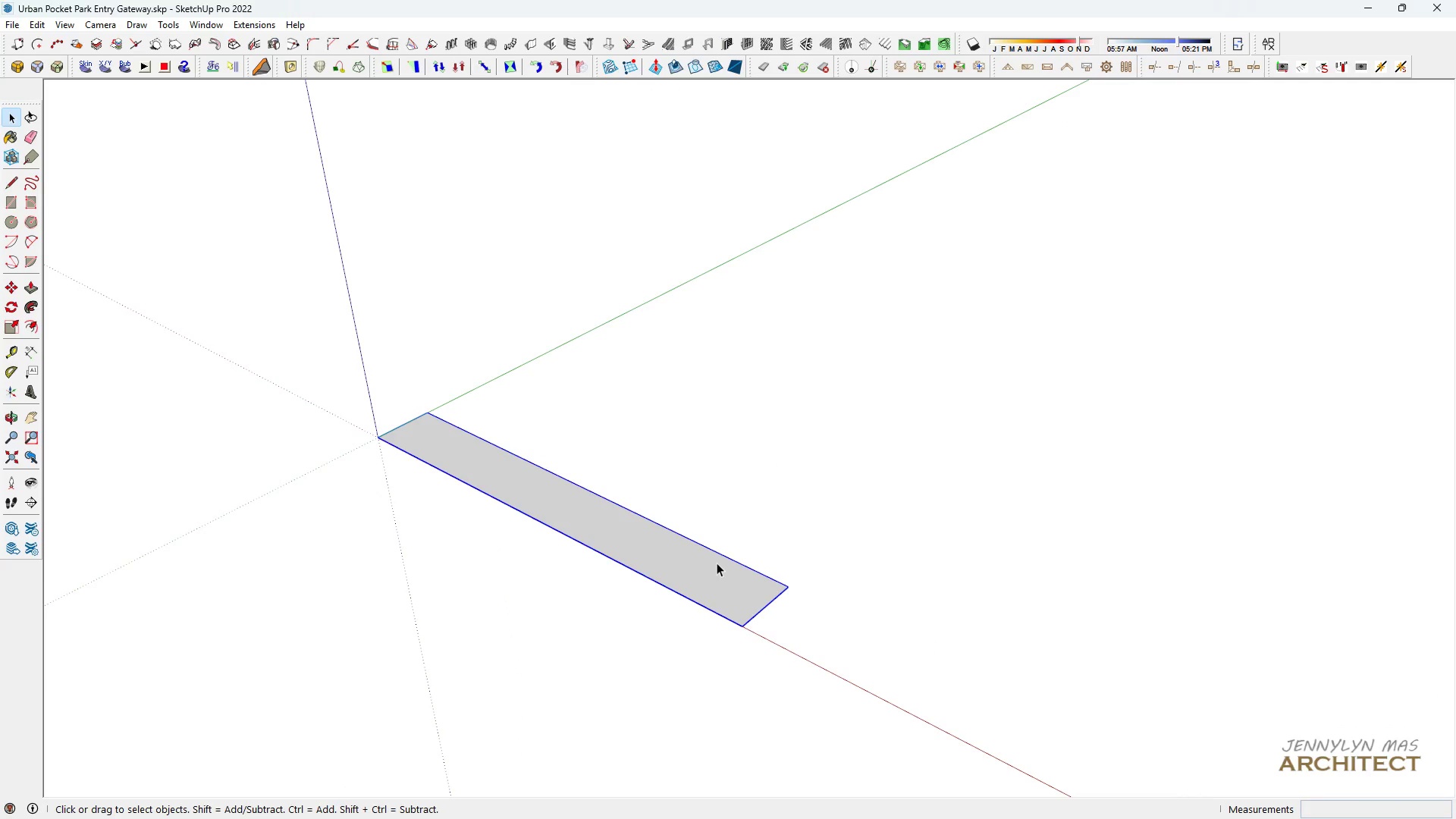 
left_click([717, 563])
 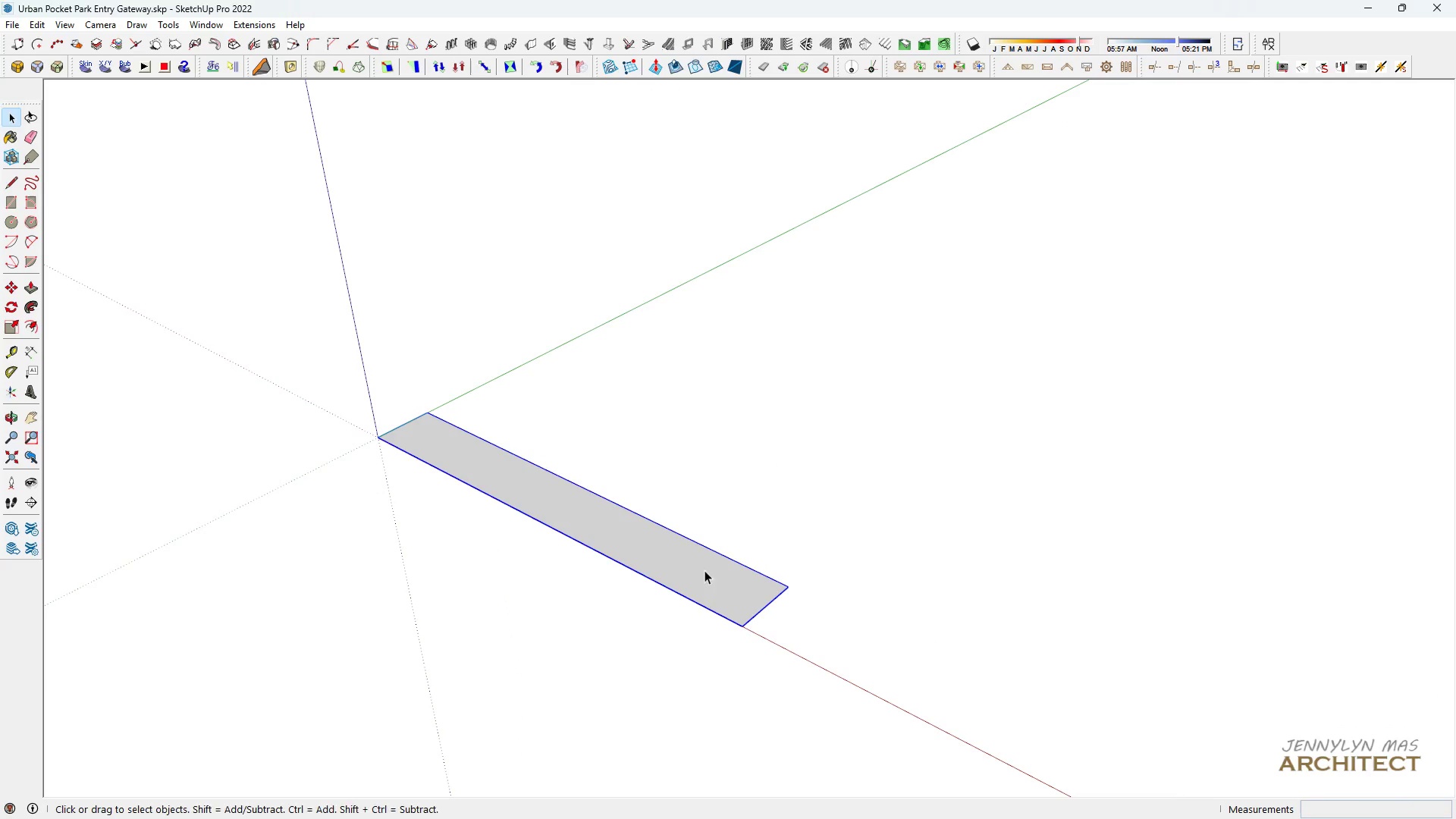 
key(H)
 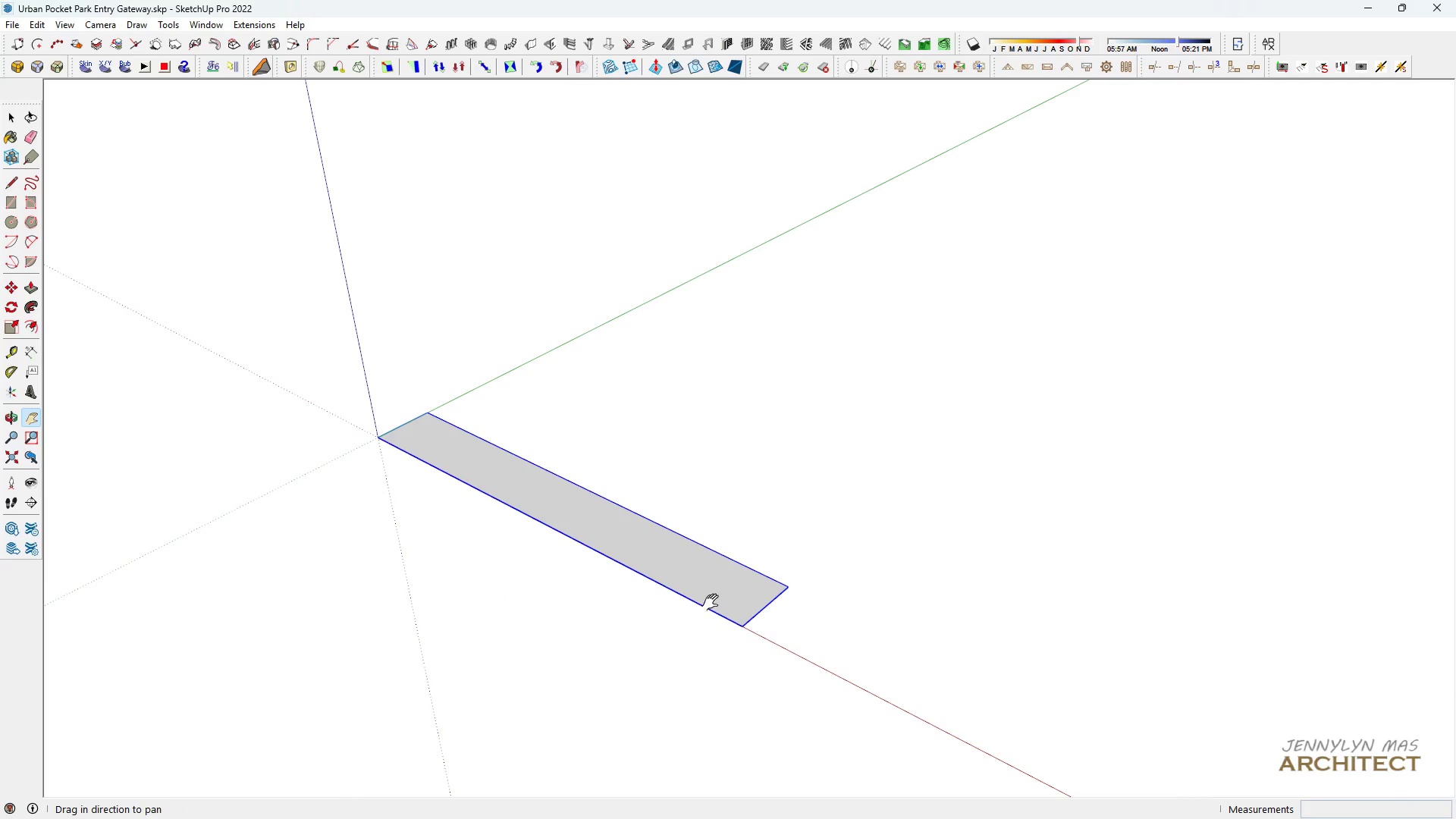 
left_click_drag(start_coordinate=[714, 601], to_coordinate=[736, 572])
 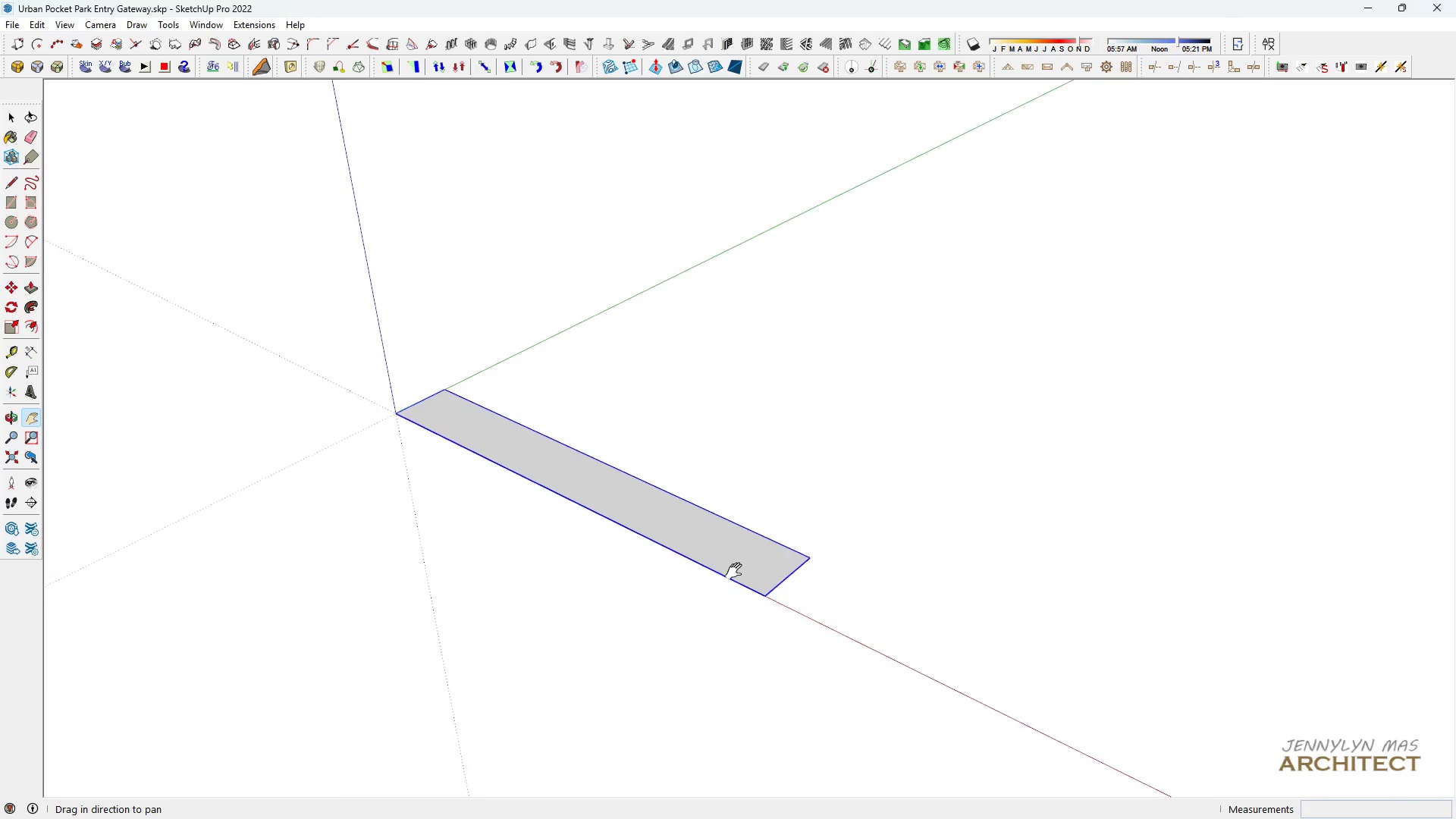 
key(Space)
 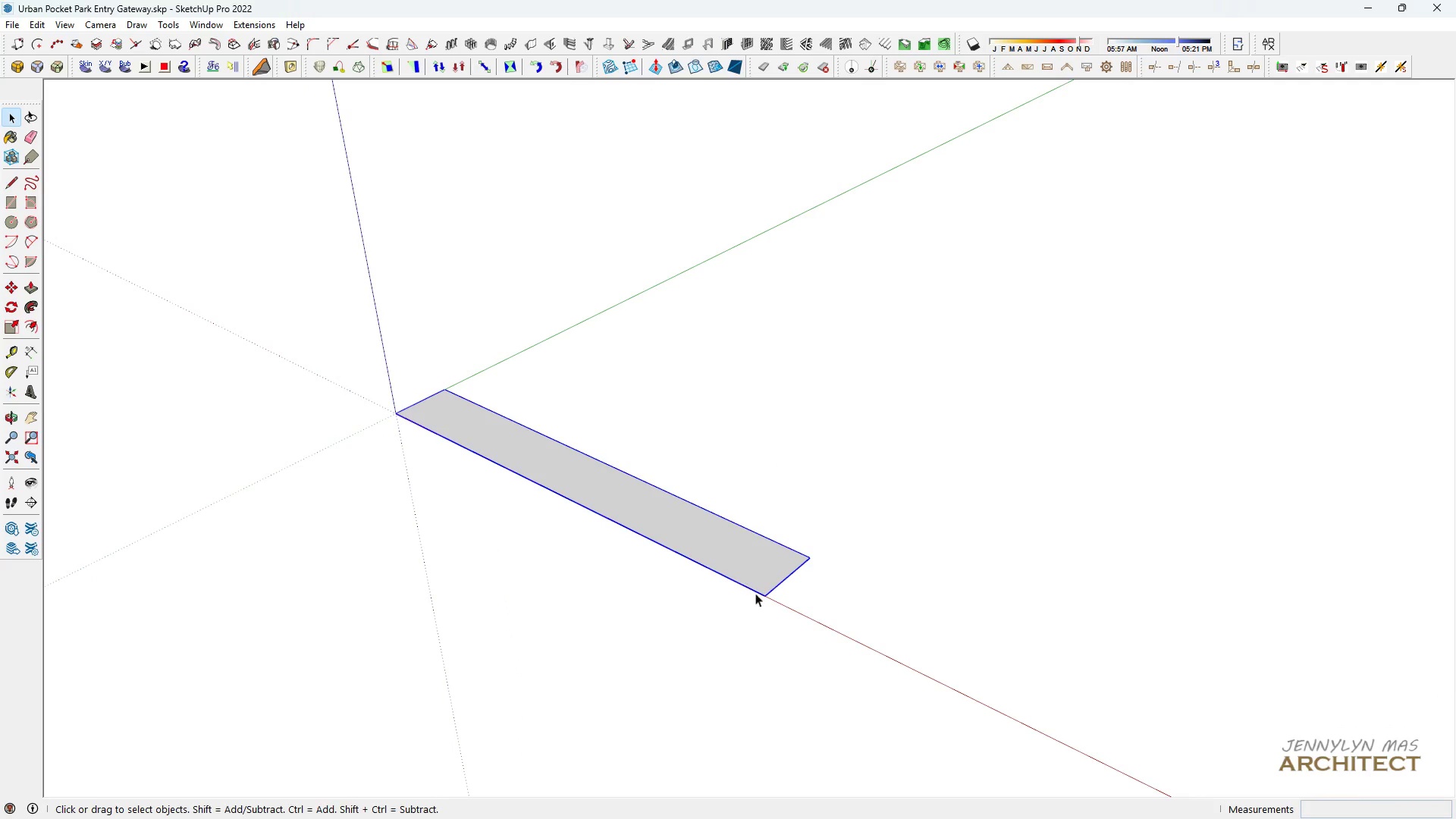 
key(M)
 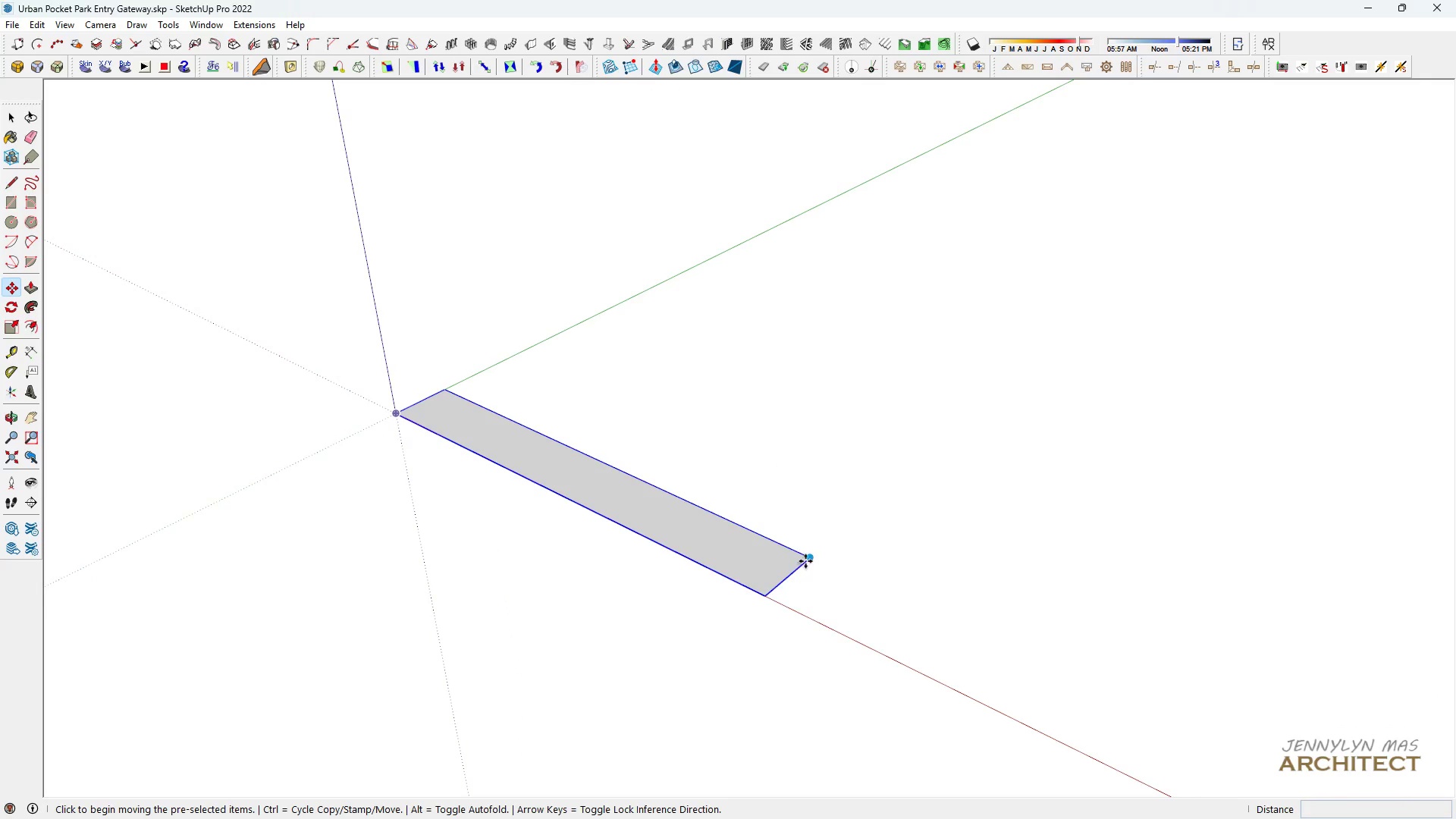 
key(Control+ControlLeft)
 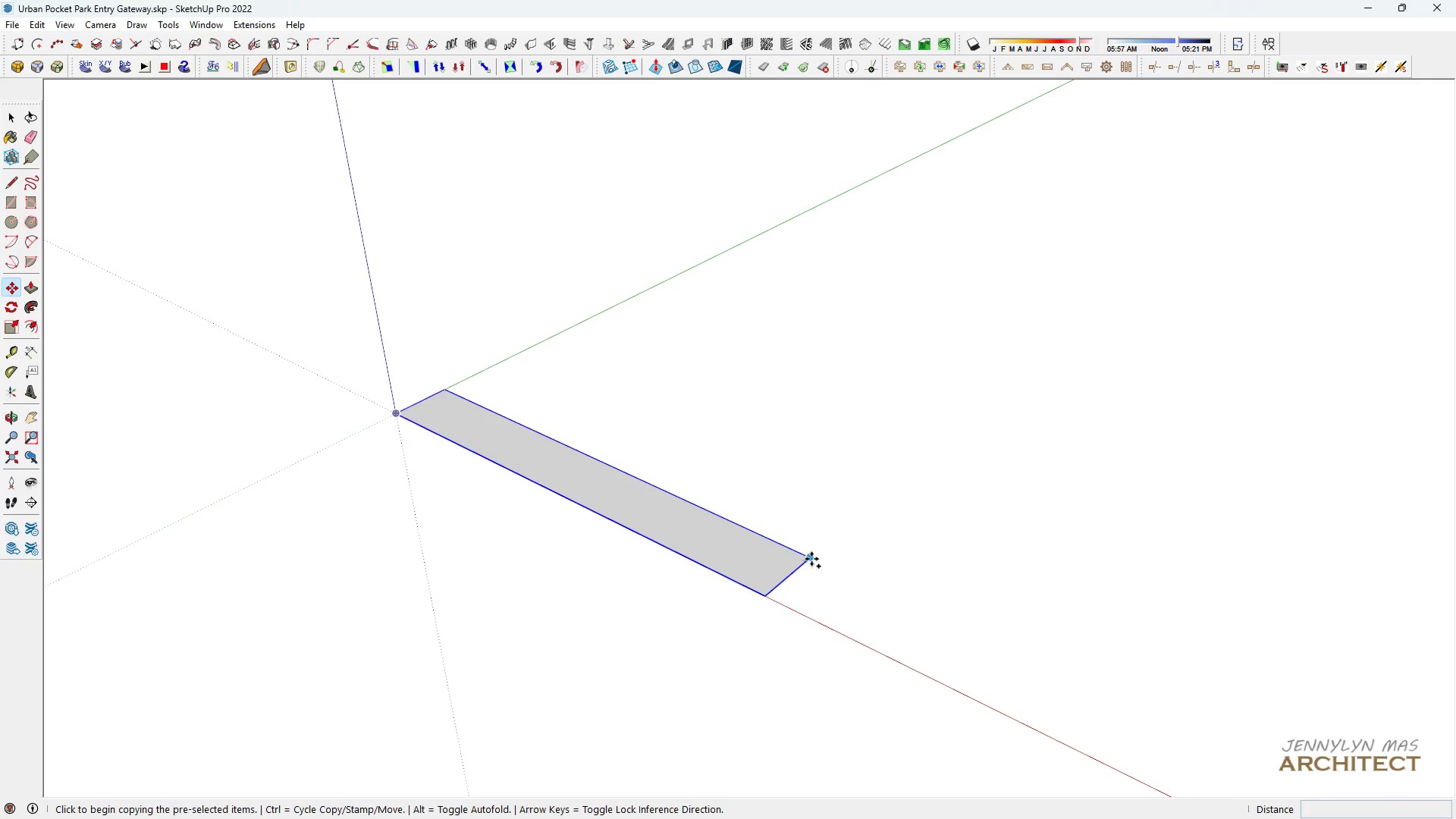 
left_click([811, 559])
 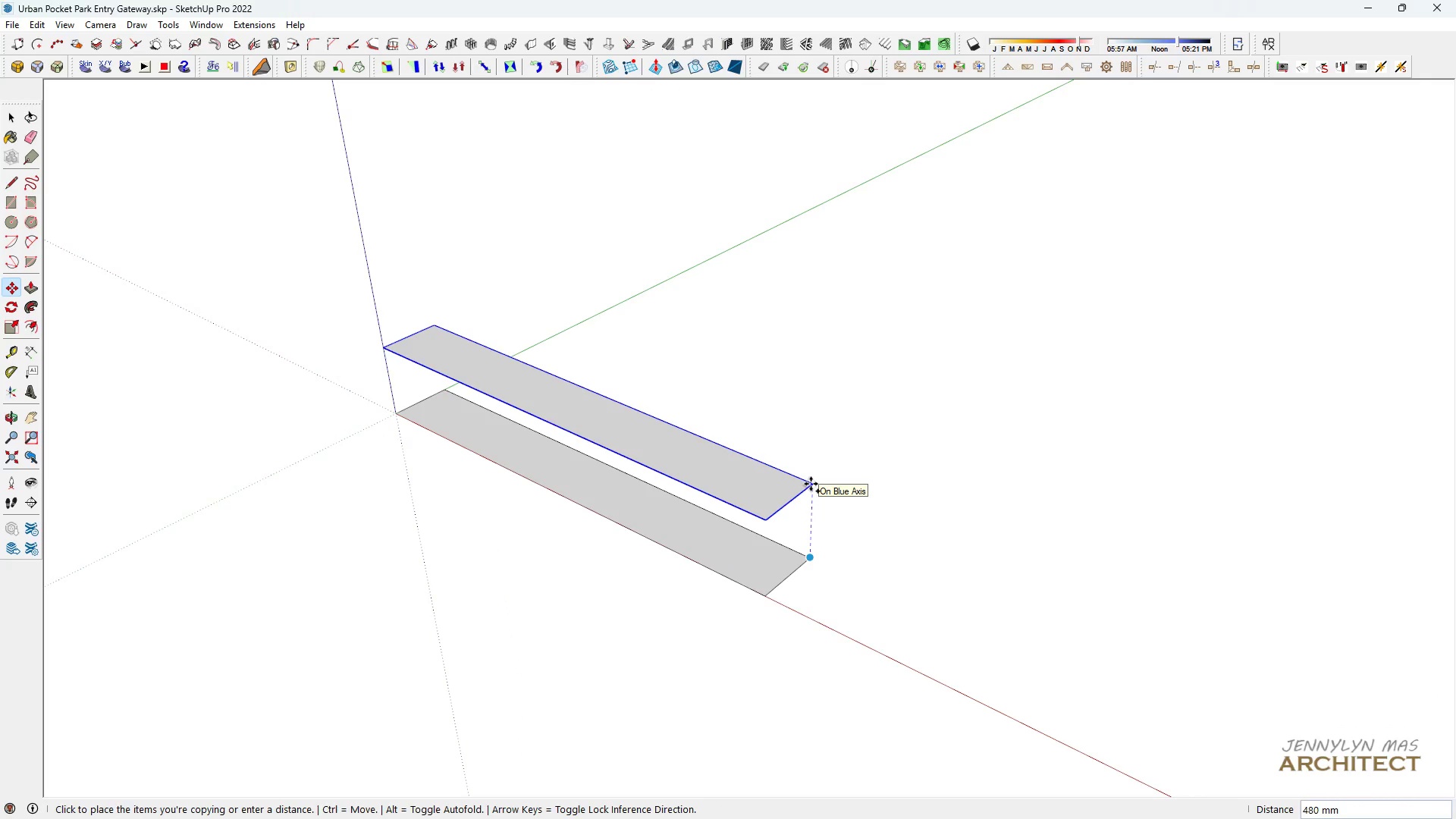 
type(2750)
 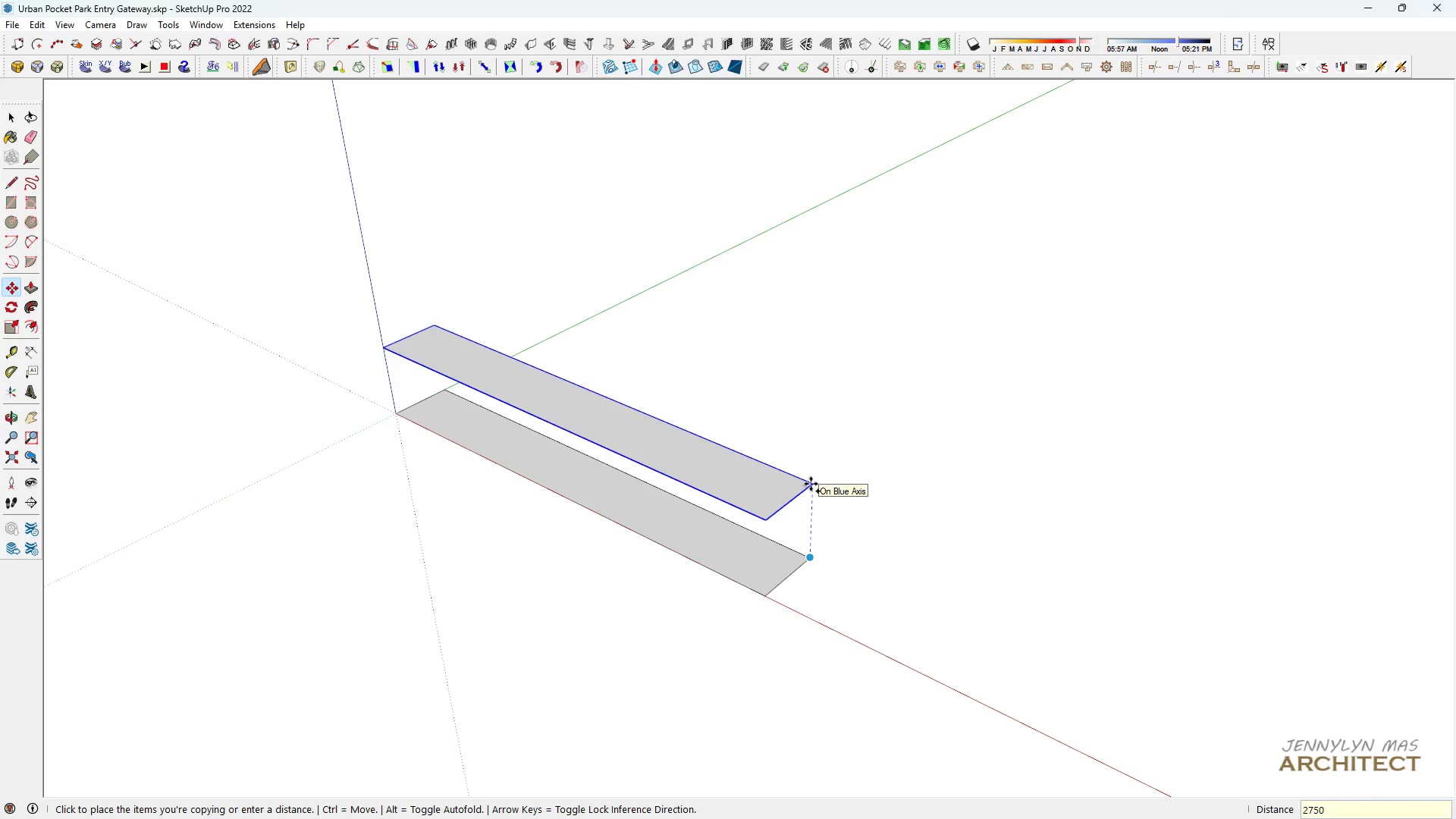 
key(Enter)
 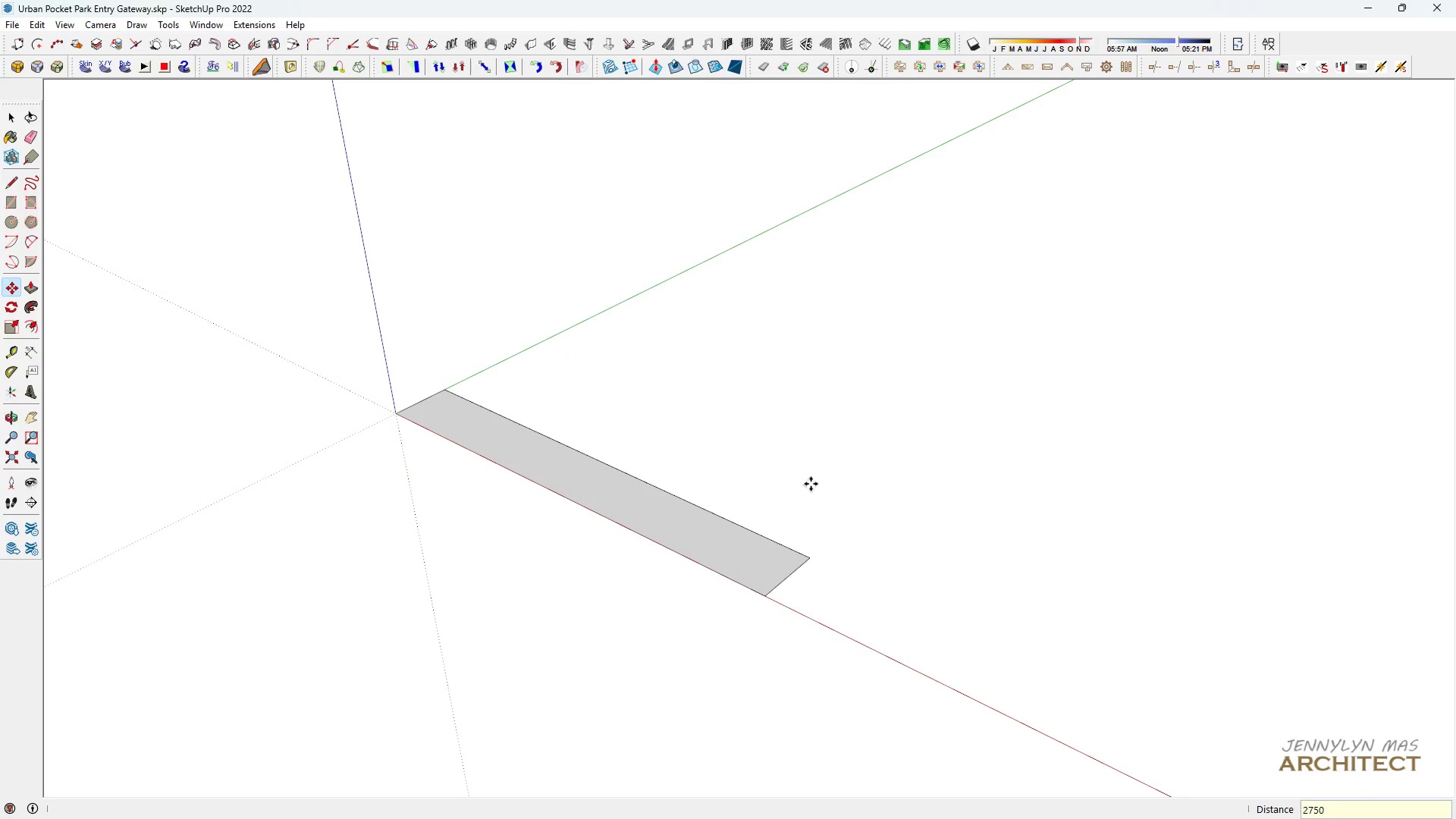 
type( hhh h )
 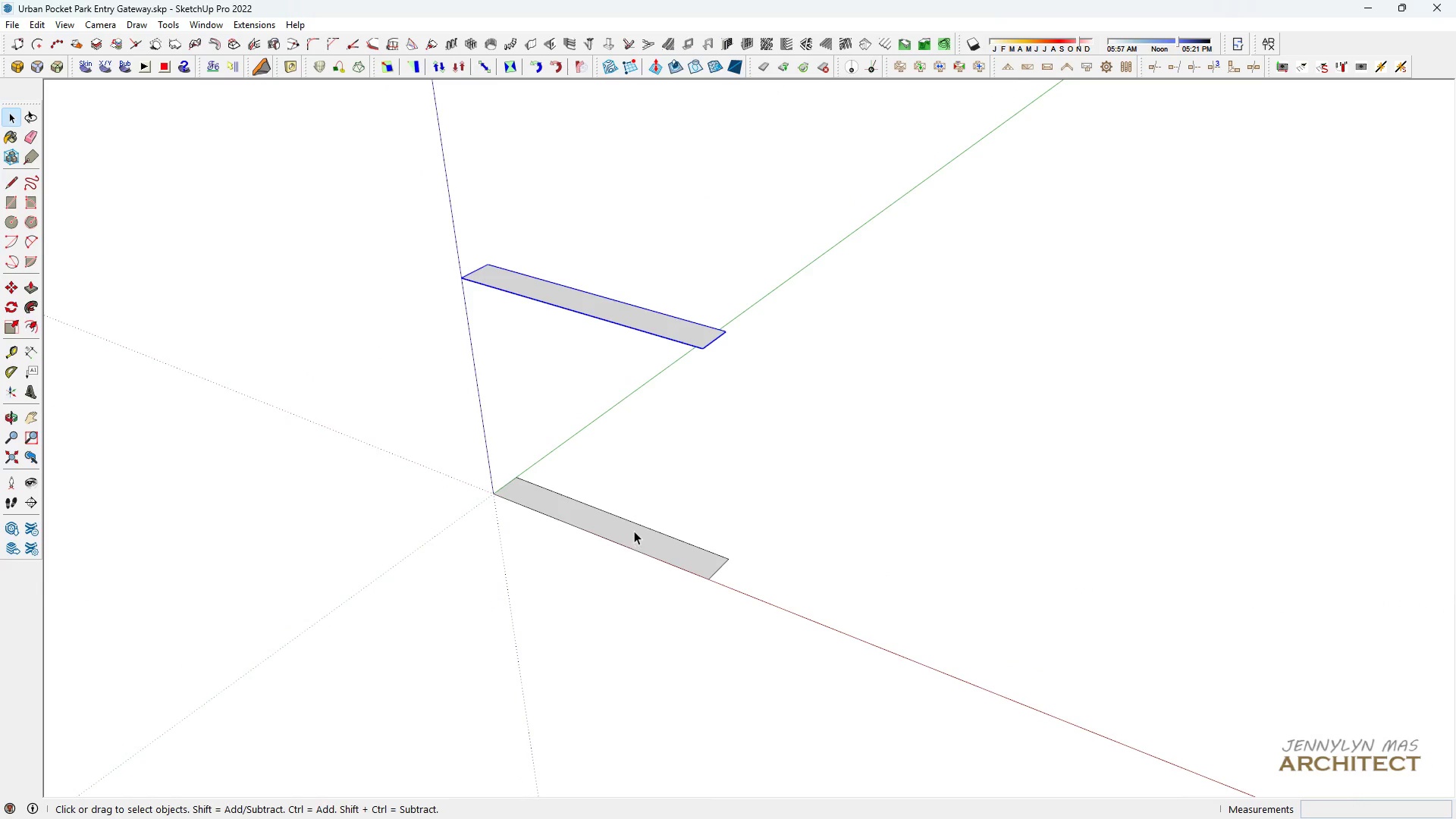 
scroll: coordinate [815, 529], scroll_direction: down, amount: 7.0
 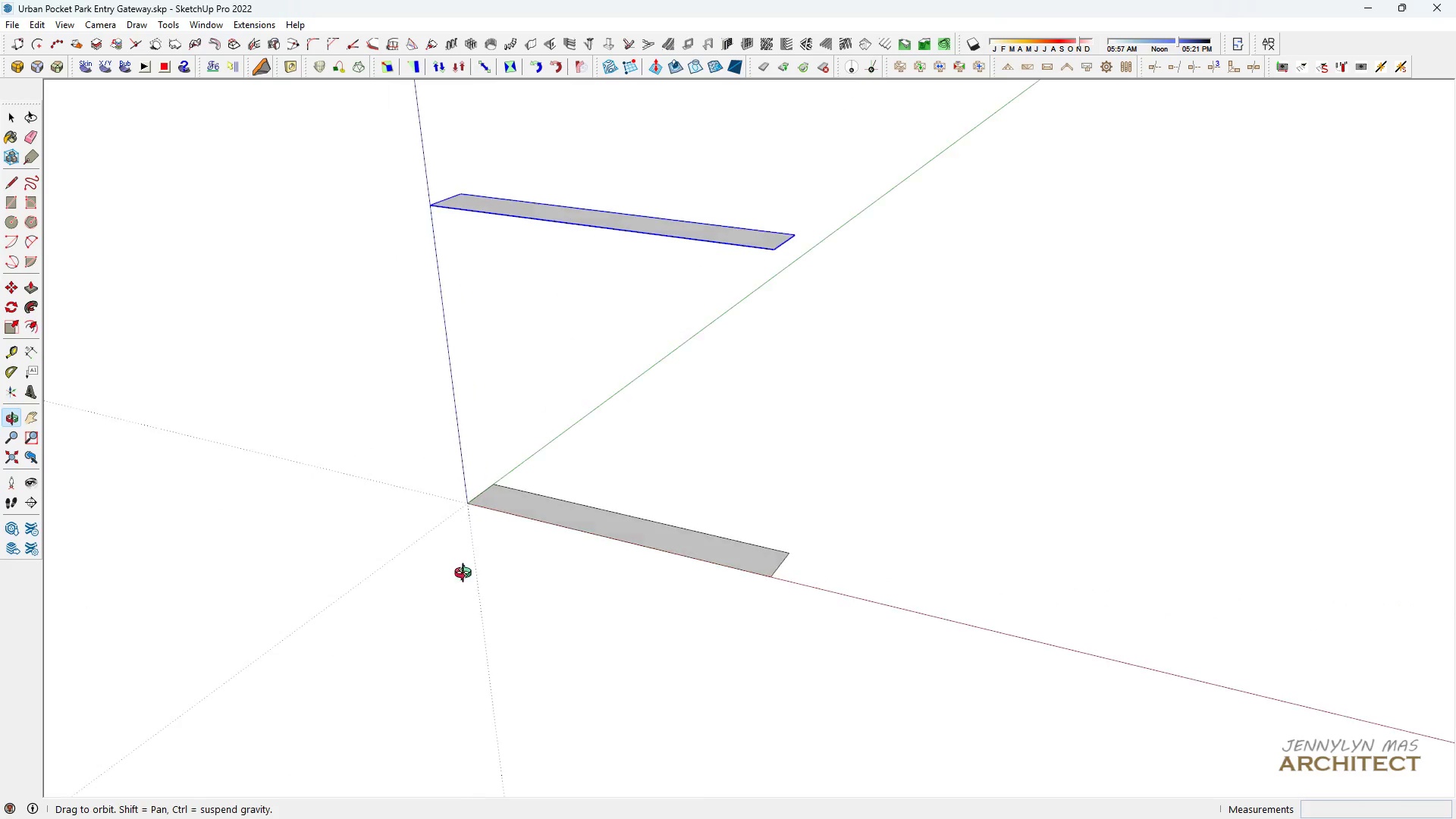 
scroll: coordinate [681, 505], scroll_direction: up, amount: 4.0
 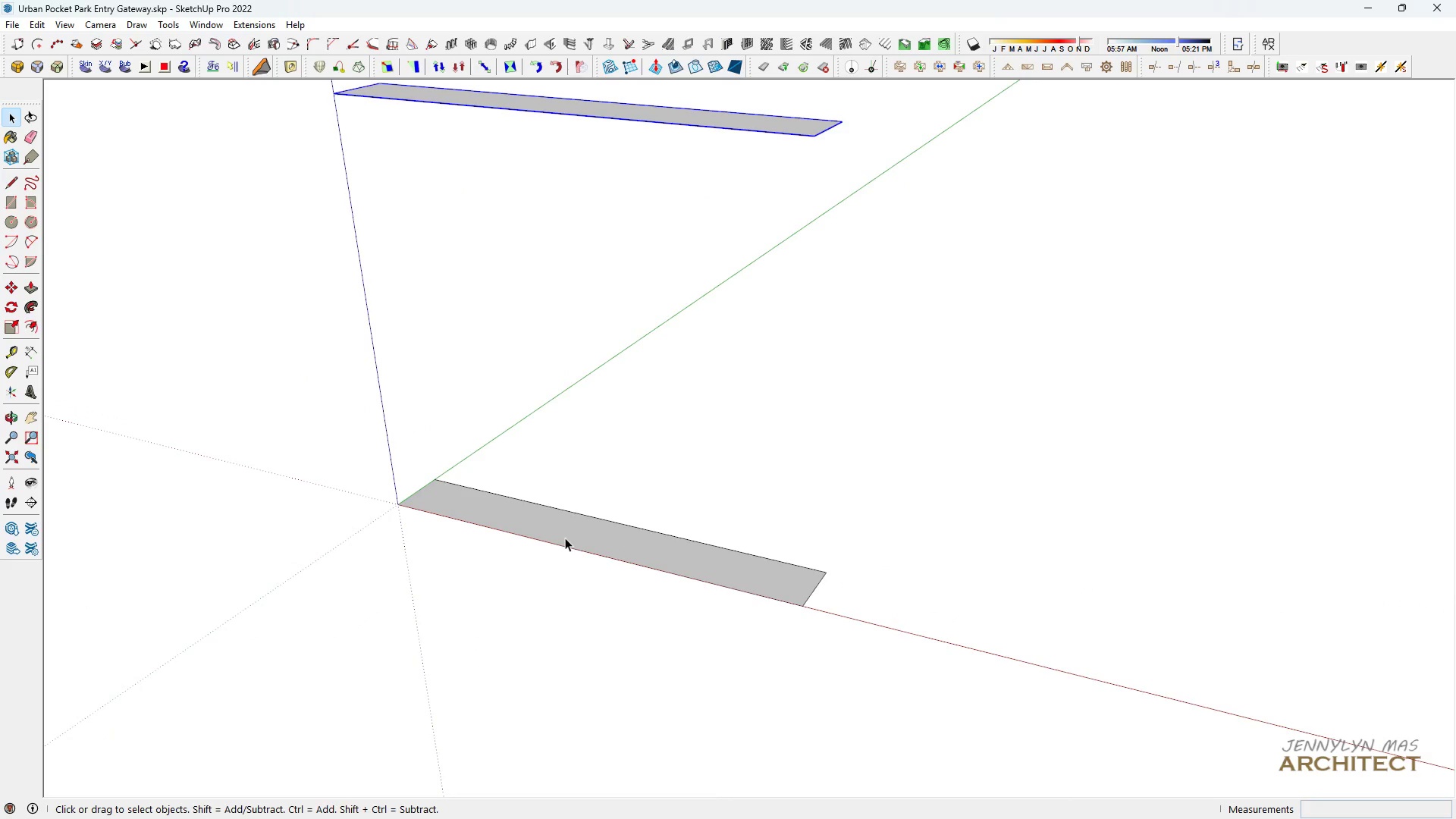 
scroll: coordinate [546, 582], scroll_direction: down, amount: 6.0
 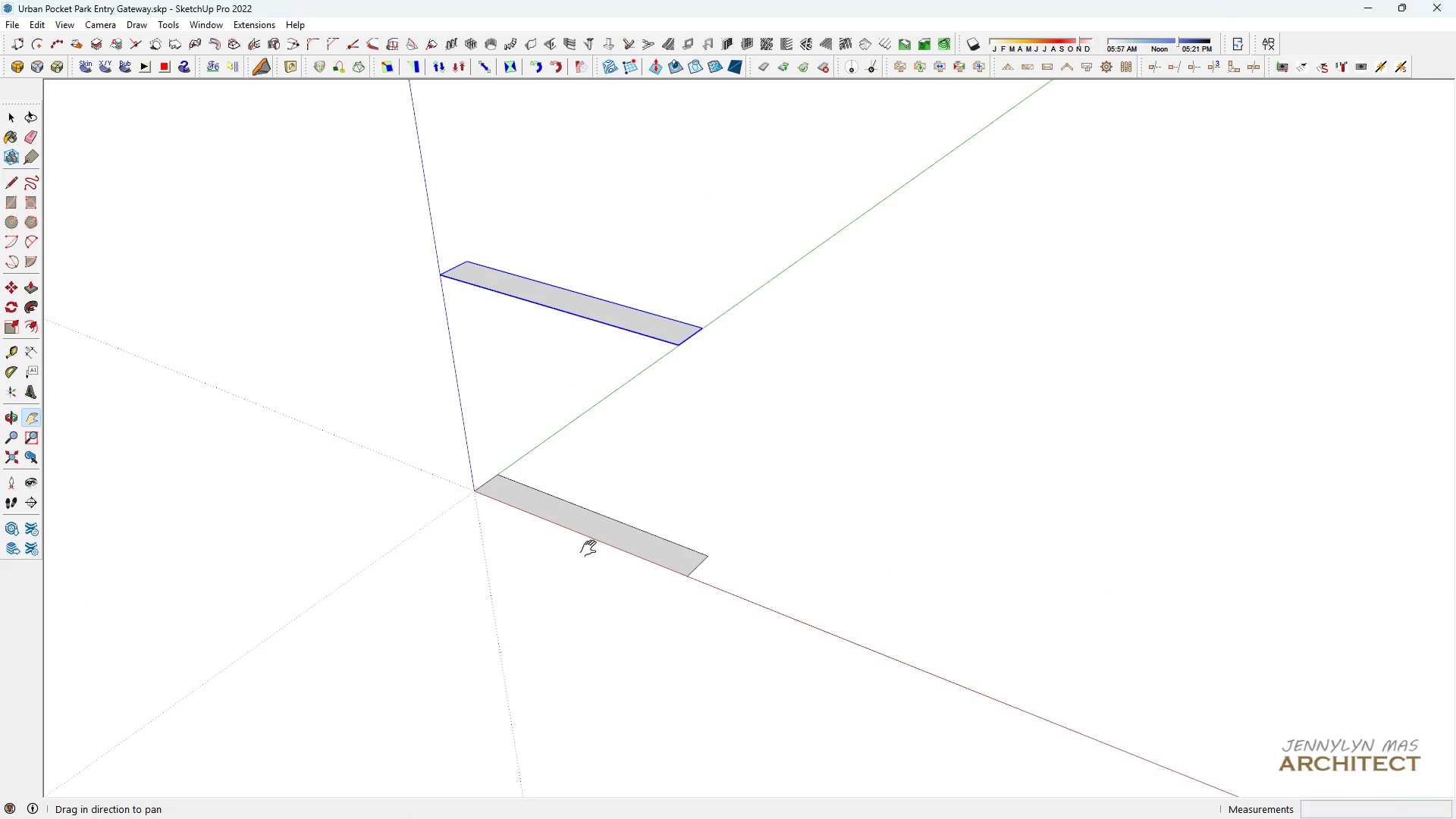 
left_click_drag(start_coordinate=[596, 549], to_coordinate=[617, 552])
 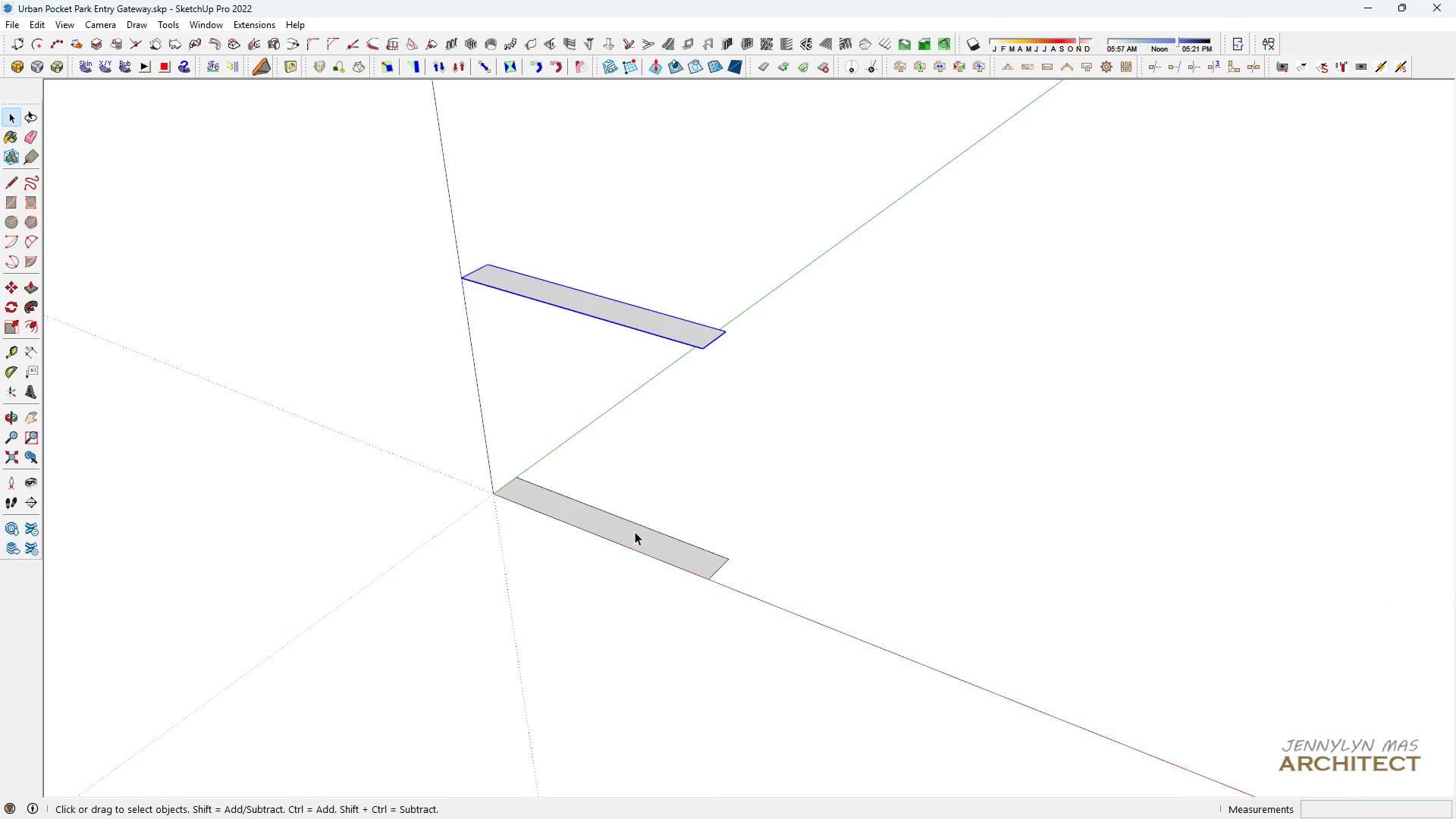 
key(Control+ControlLeft)
 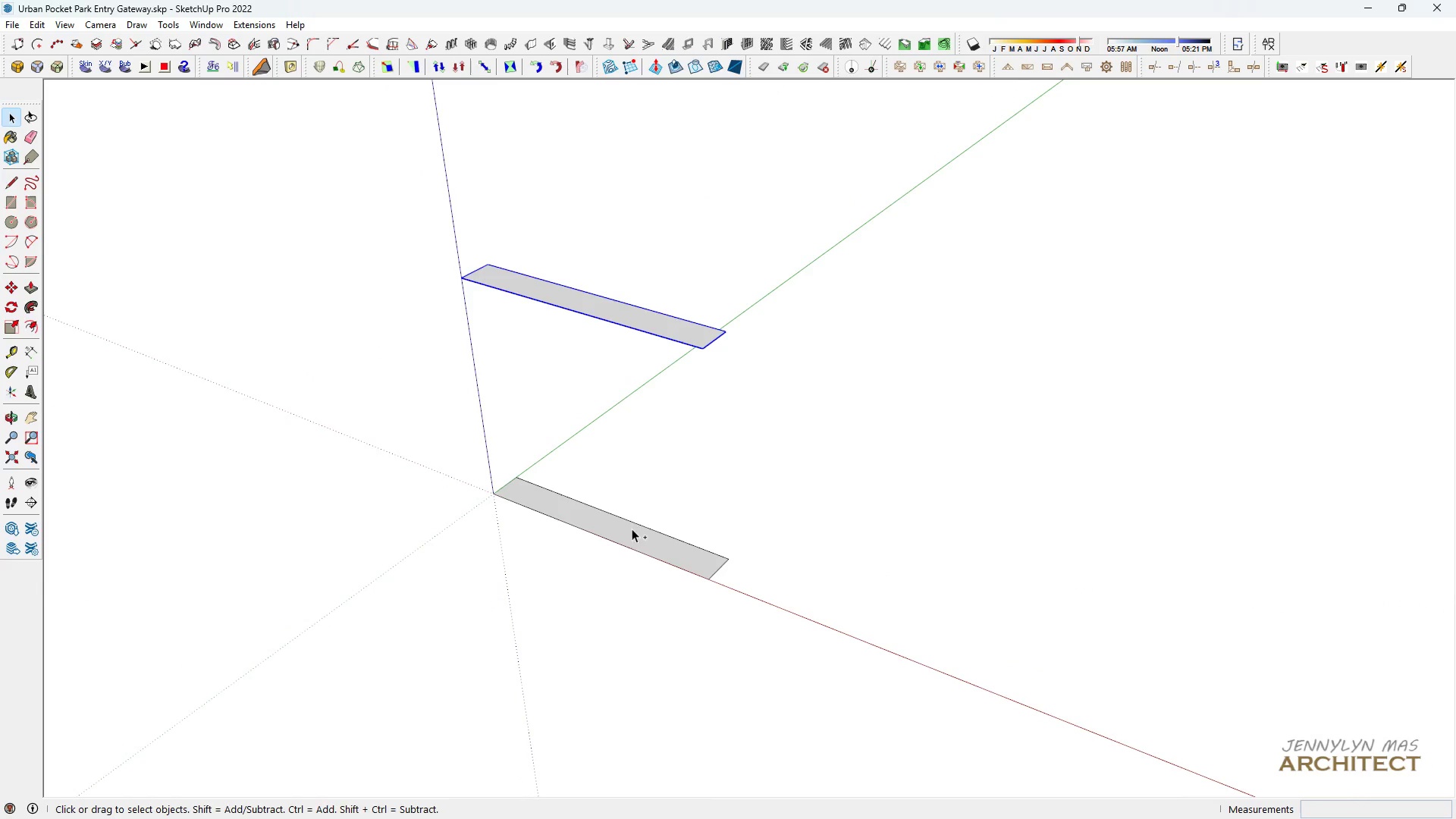 
key(Control+S)
 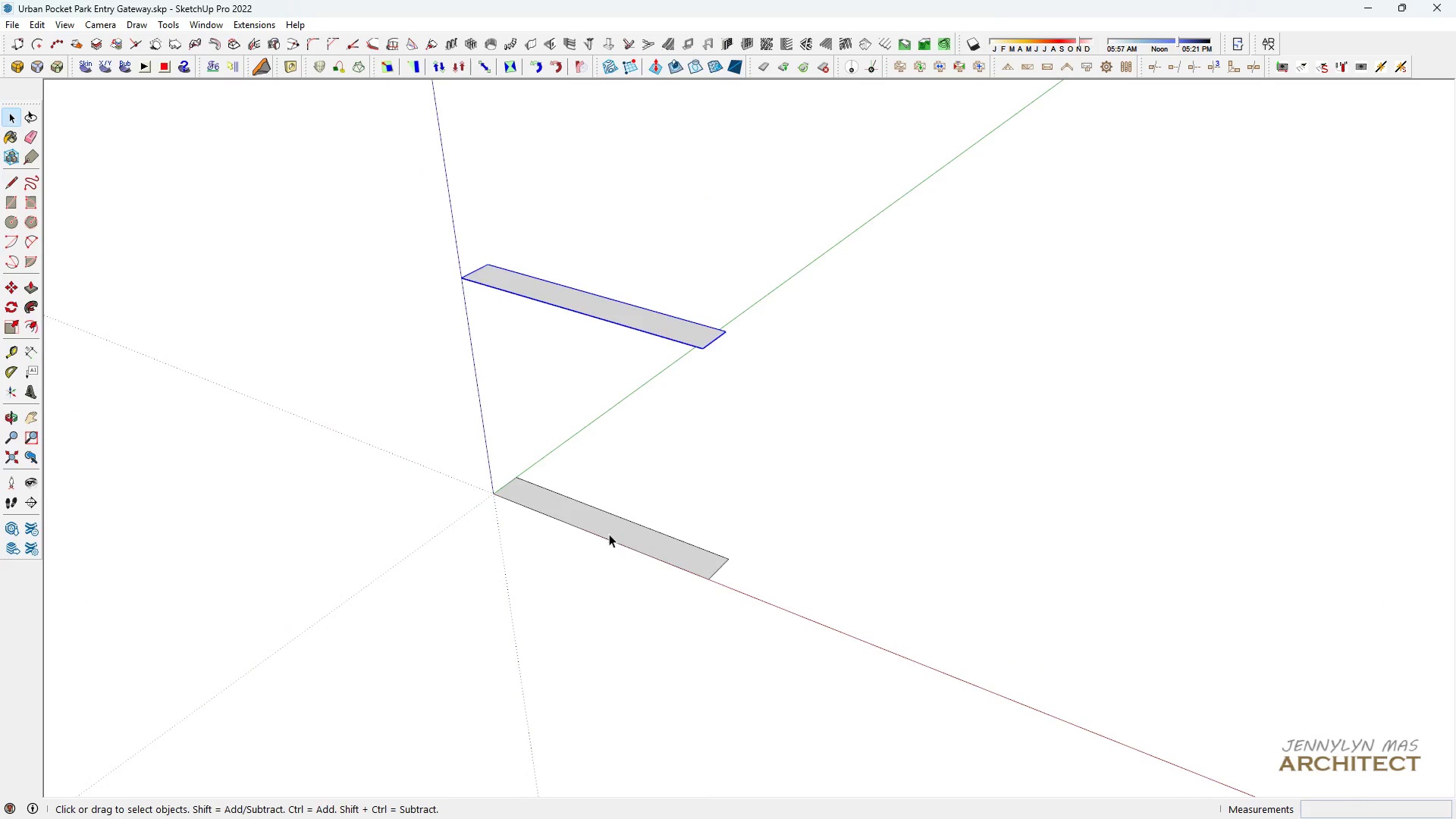 
scroll: coordinate [604, 547], scroll_direction: up, amount: 5.0
 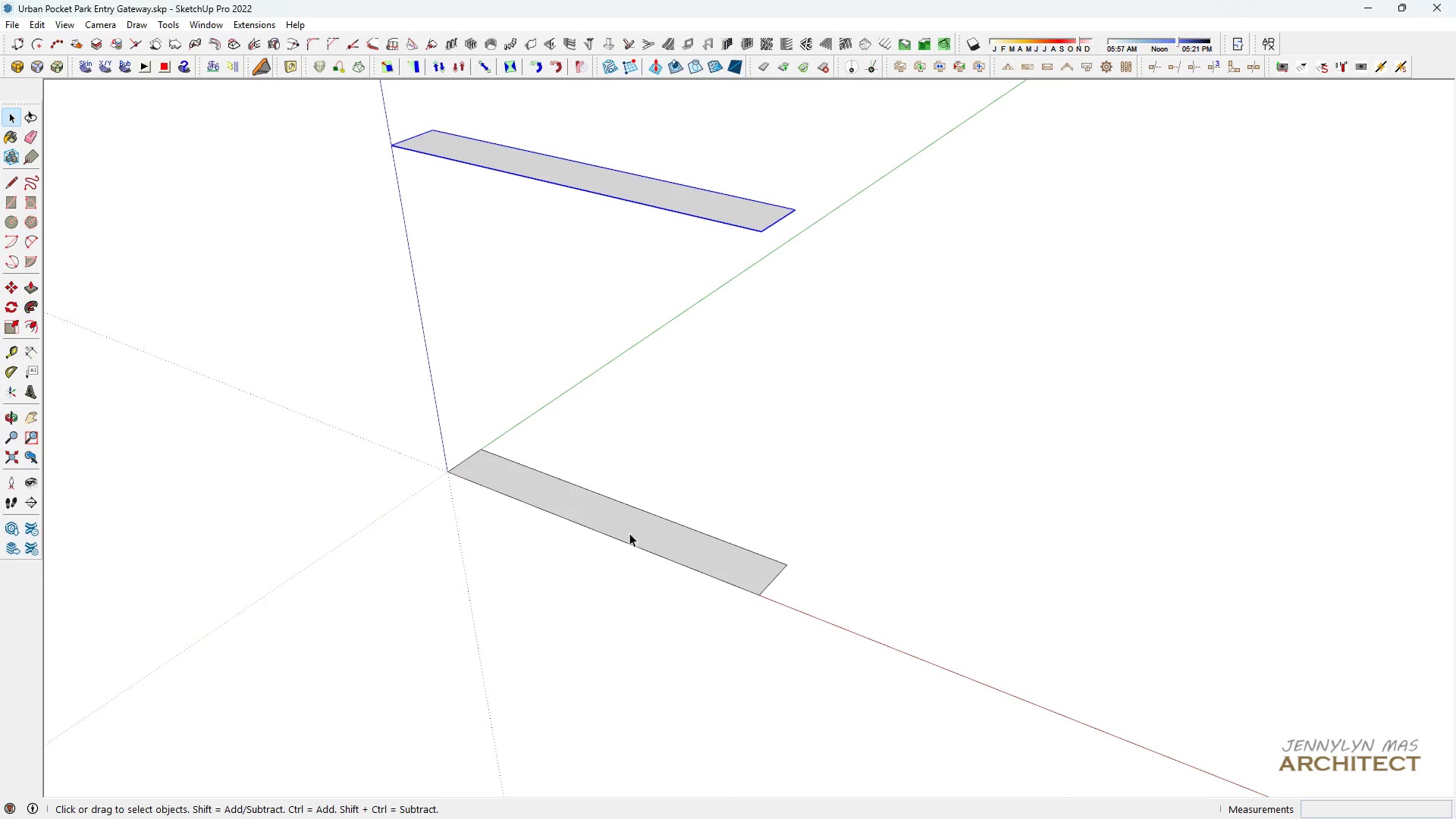 
left_click([630, 533])
 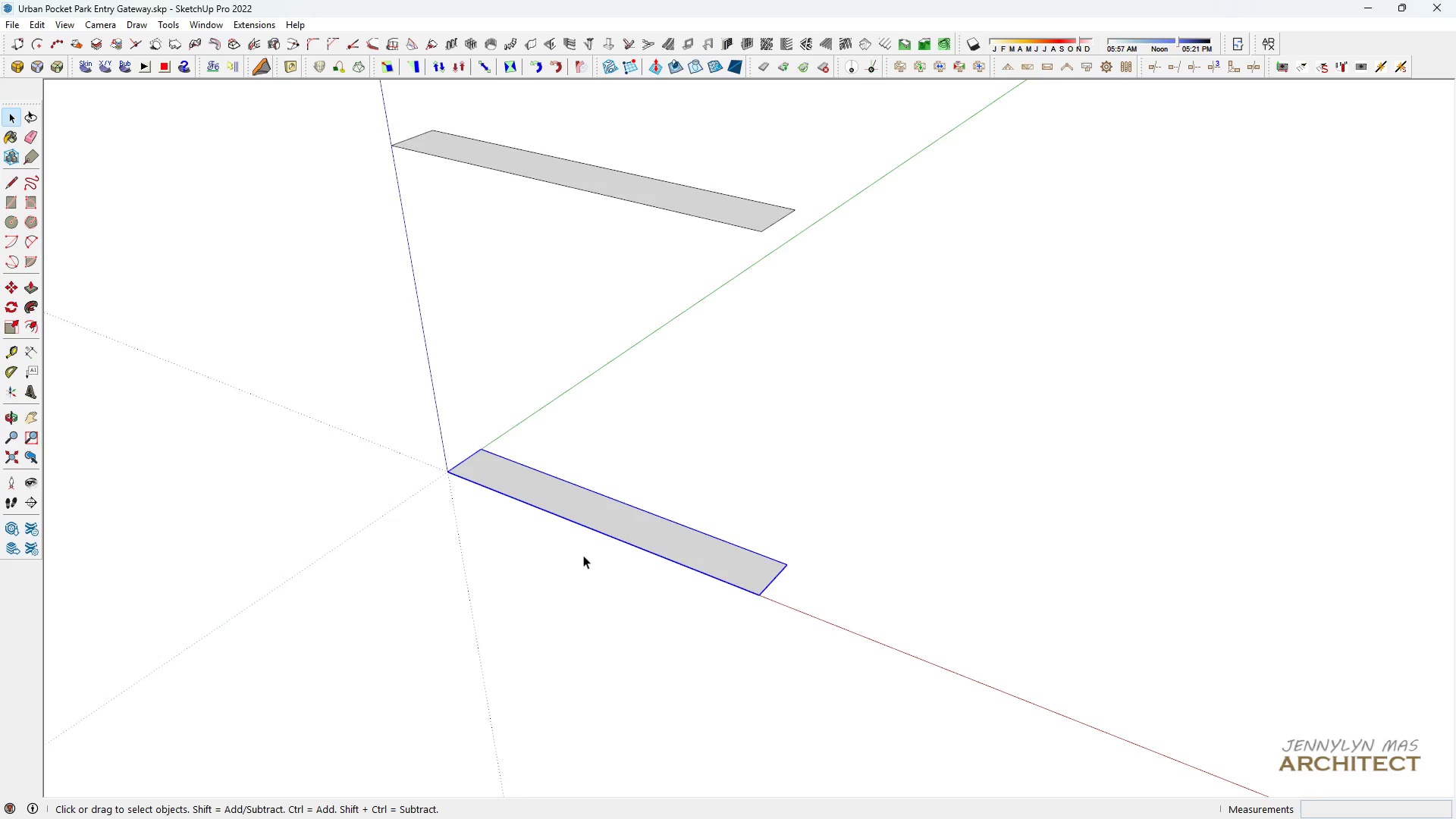 
scroll: coordinate [588, 551], scroll_direction: down, amount: 4.0
 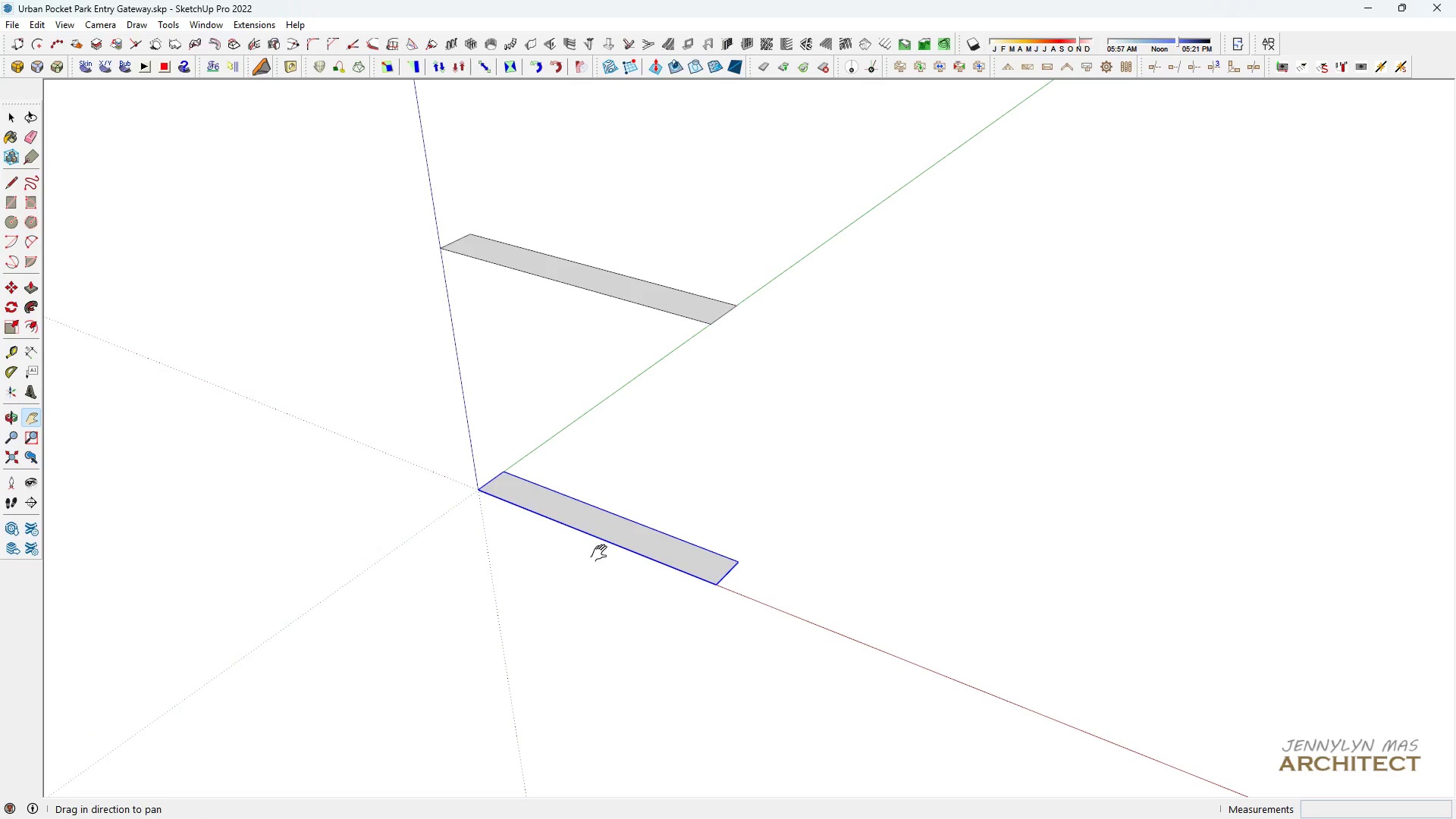 
key(Space)
 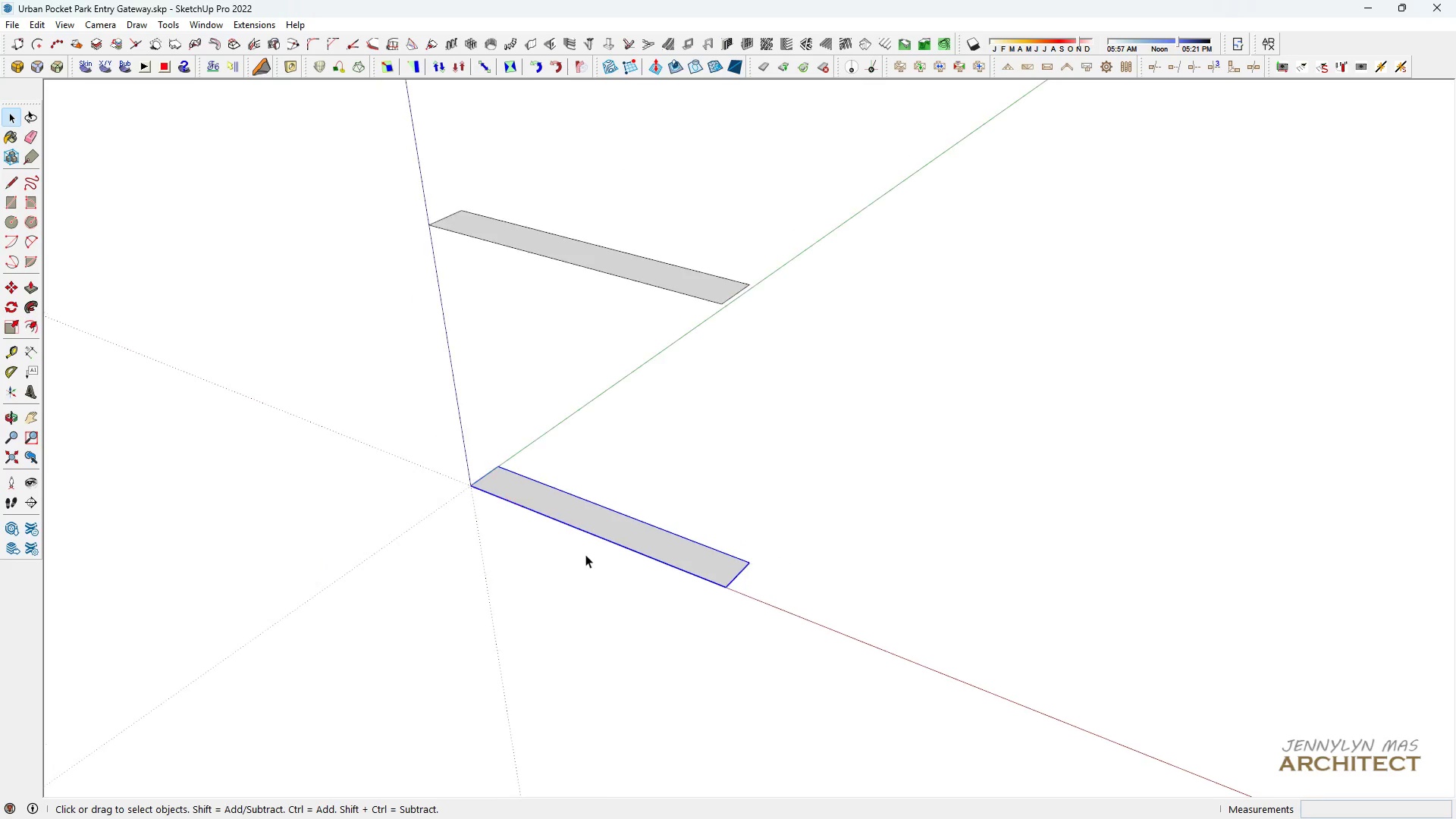 
key(H)
 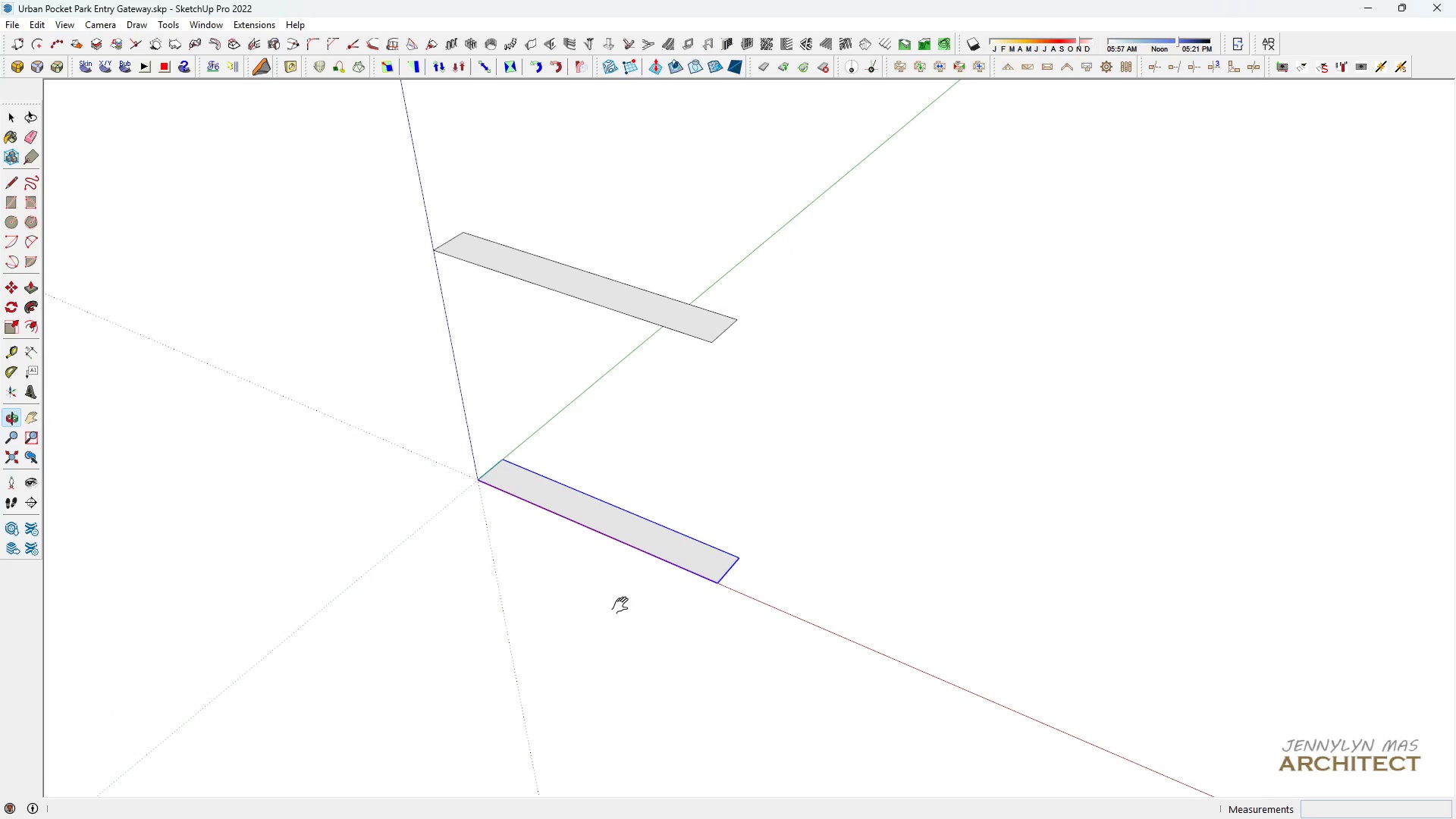 
key(Space)
 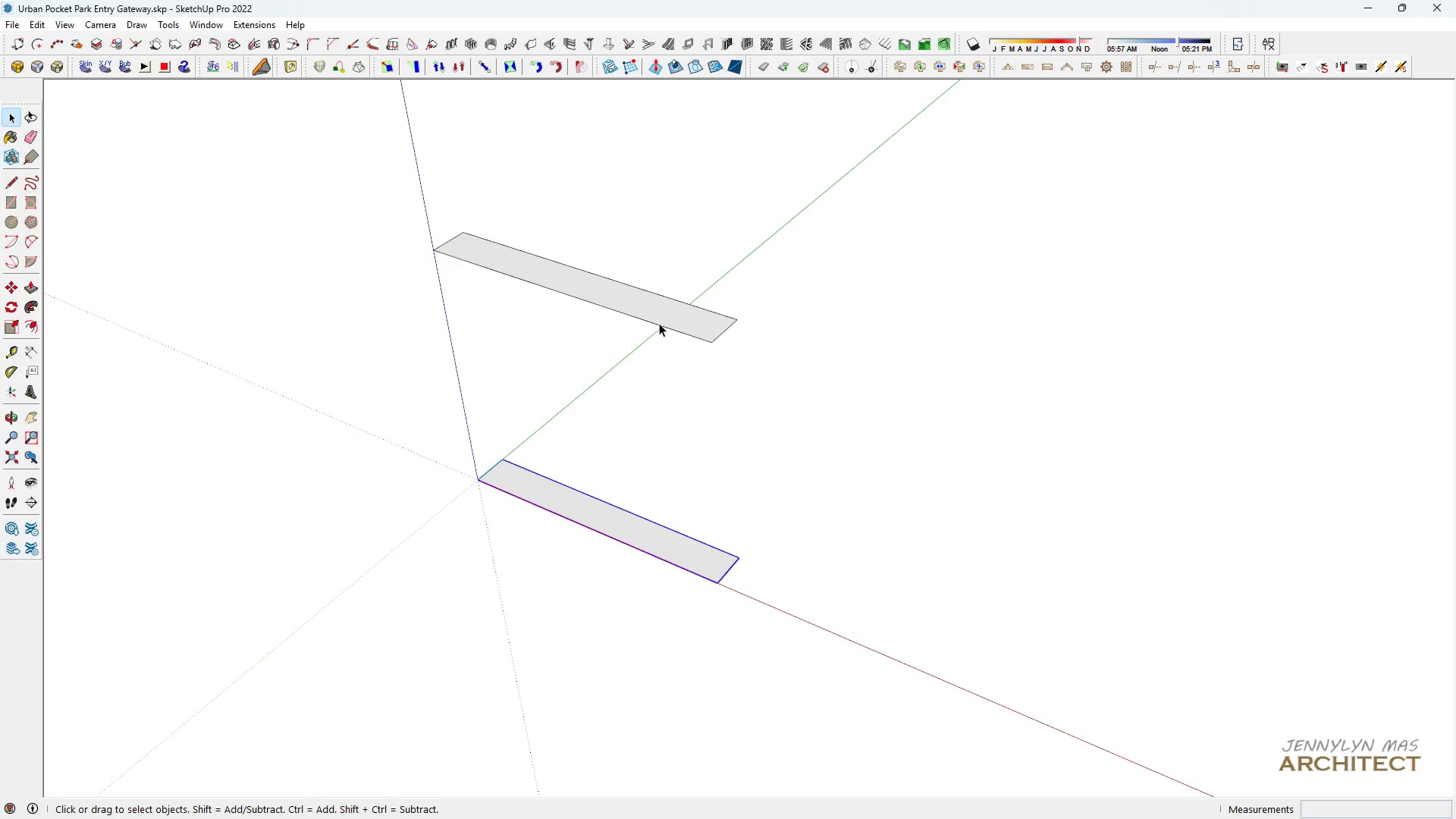 
left_click_drag(start_coordinate=[657, 316], to_coordinate=[588, 548])
 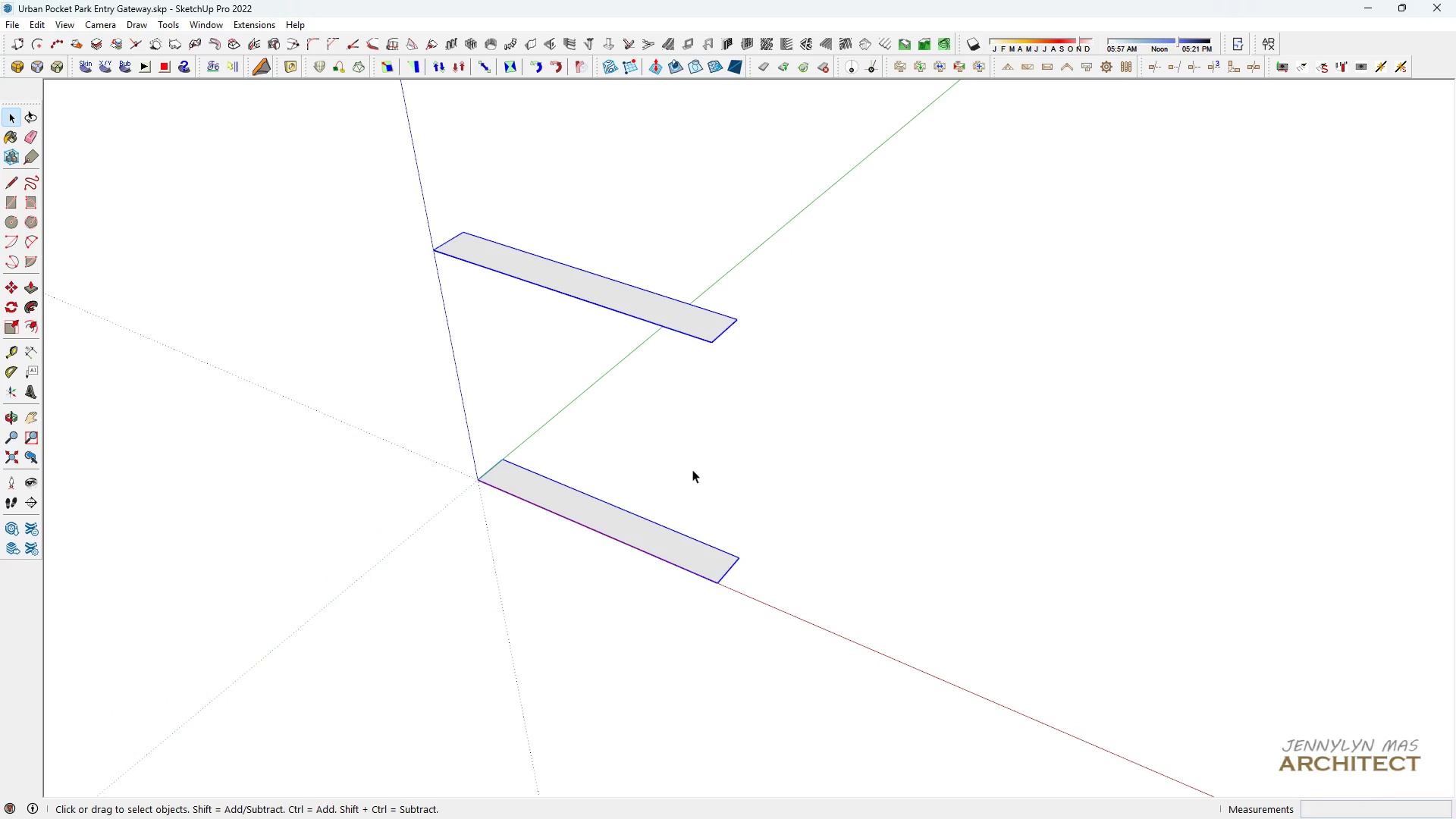 
left_click([692, 469])
 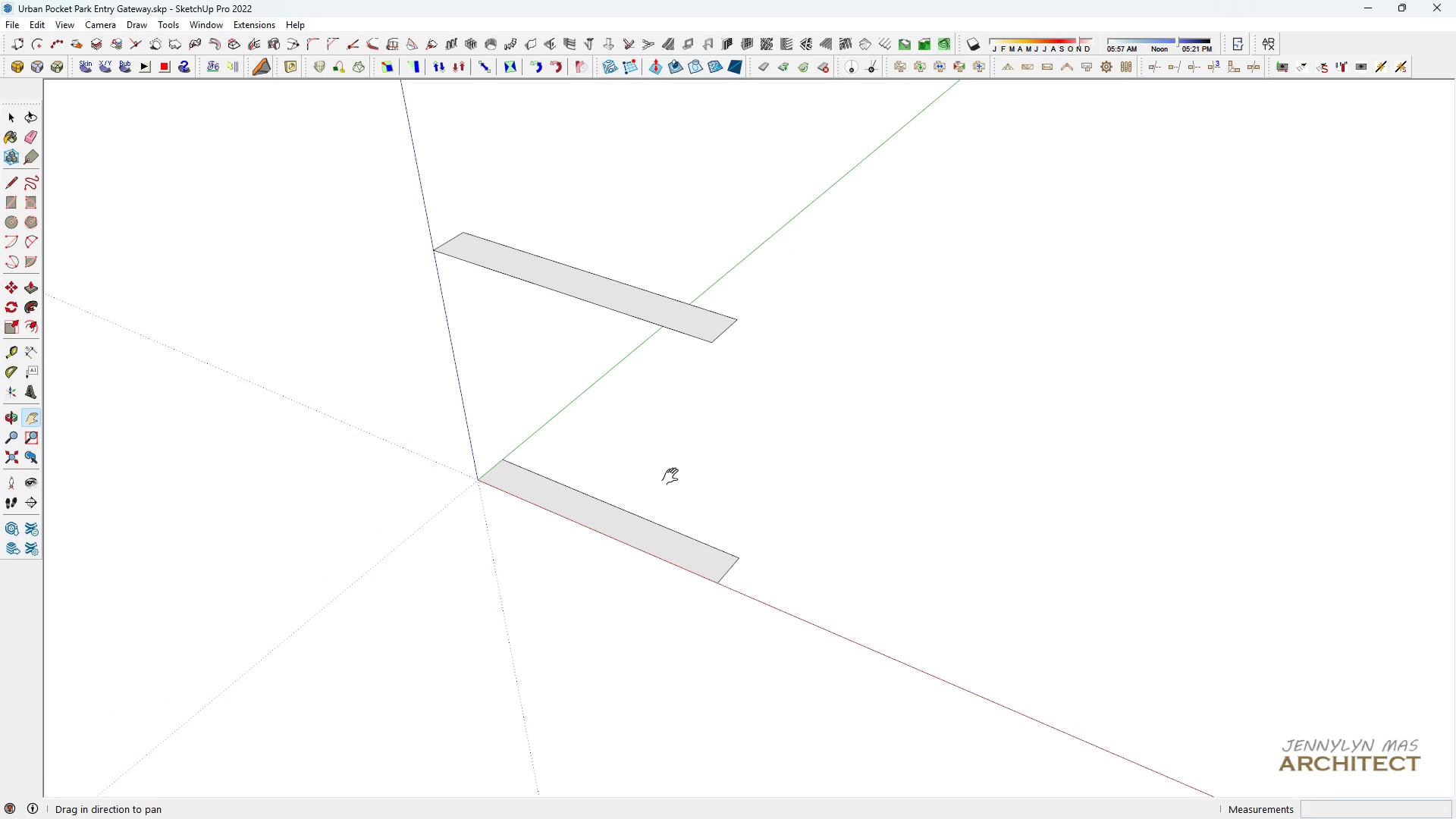 
type(hh )
 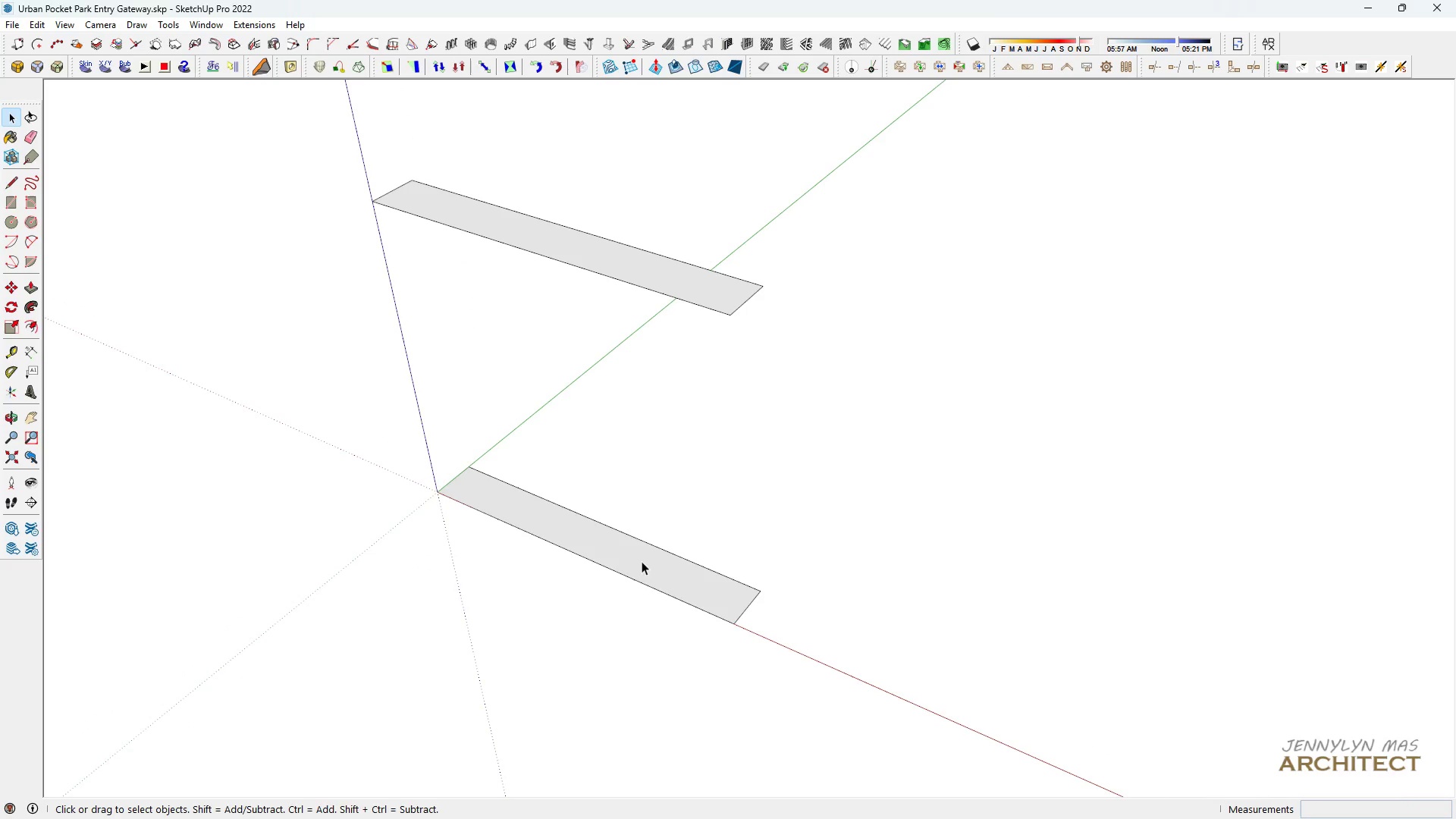 
scroll: coordinate [654, 496], scroll_direction: up, amount: 3.0
 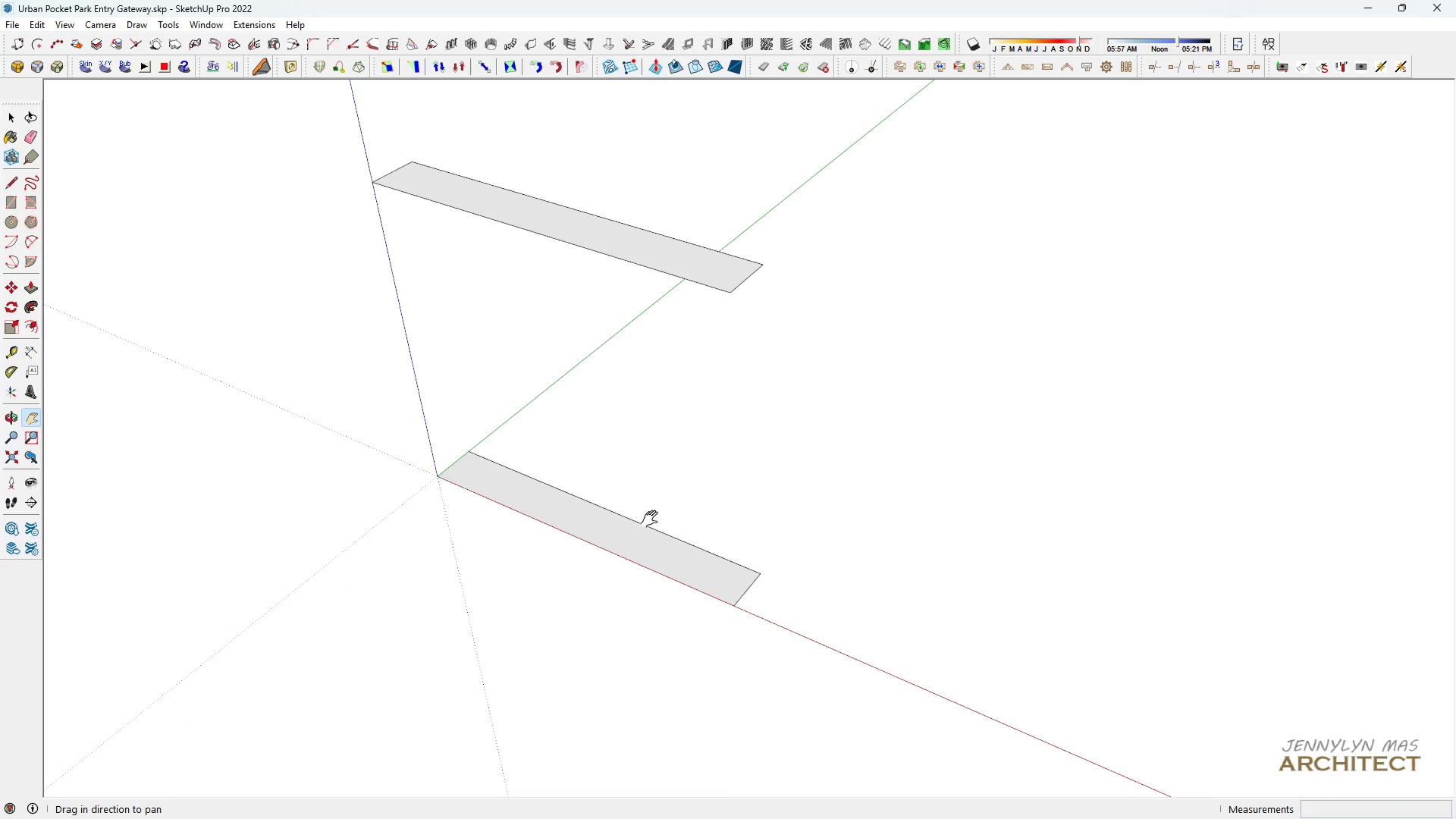 
left_click_drag(start_coordinate=[653, 519], to_coordinate=[653, 536])
 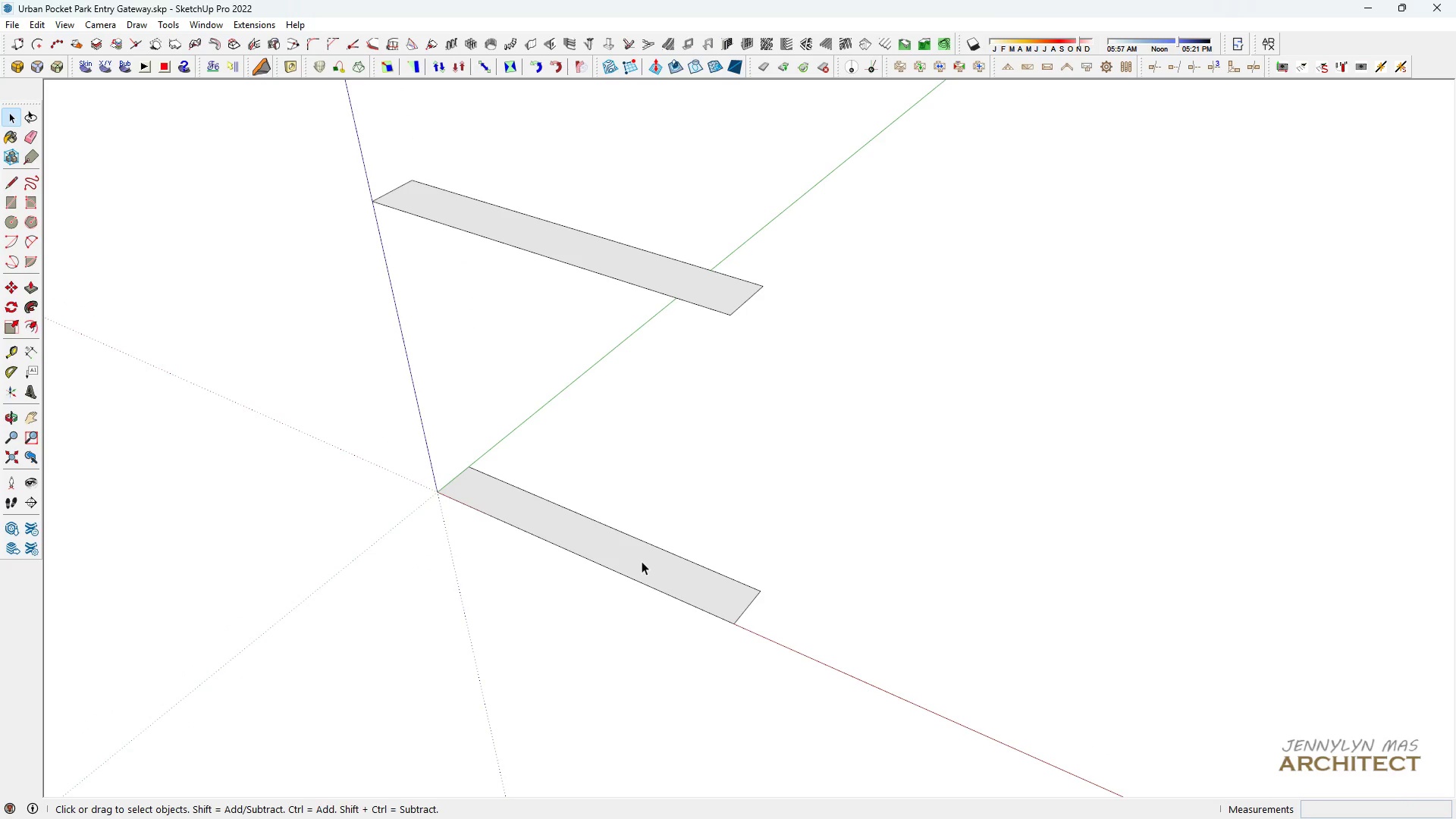 
left_click([642, 561])
 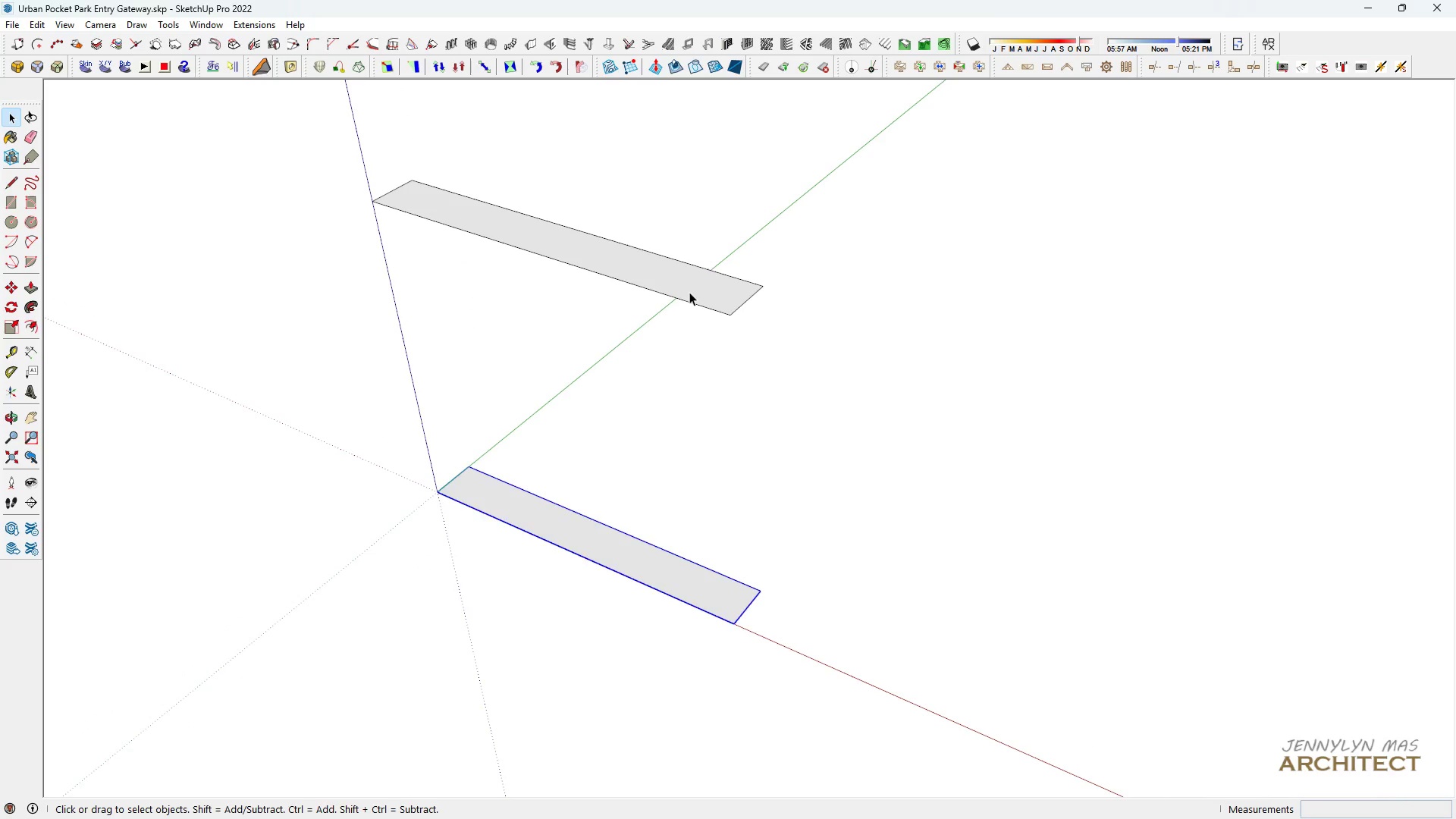 
left_click([689, 292])
 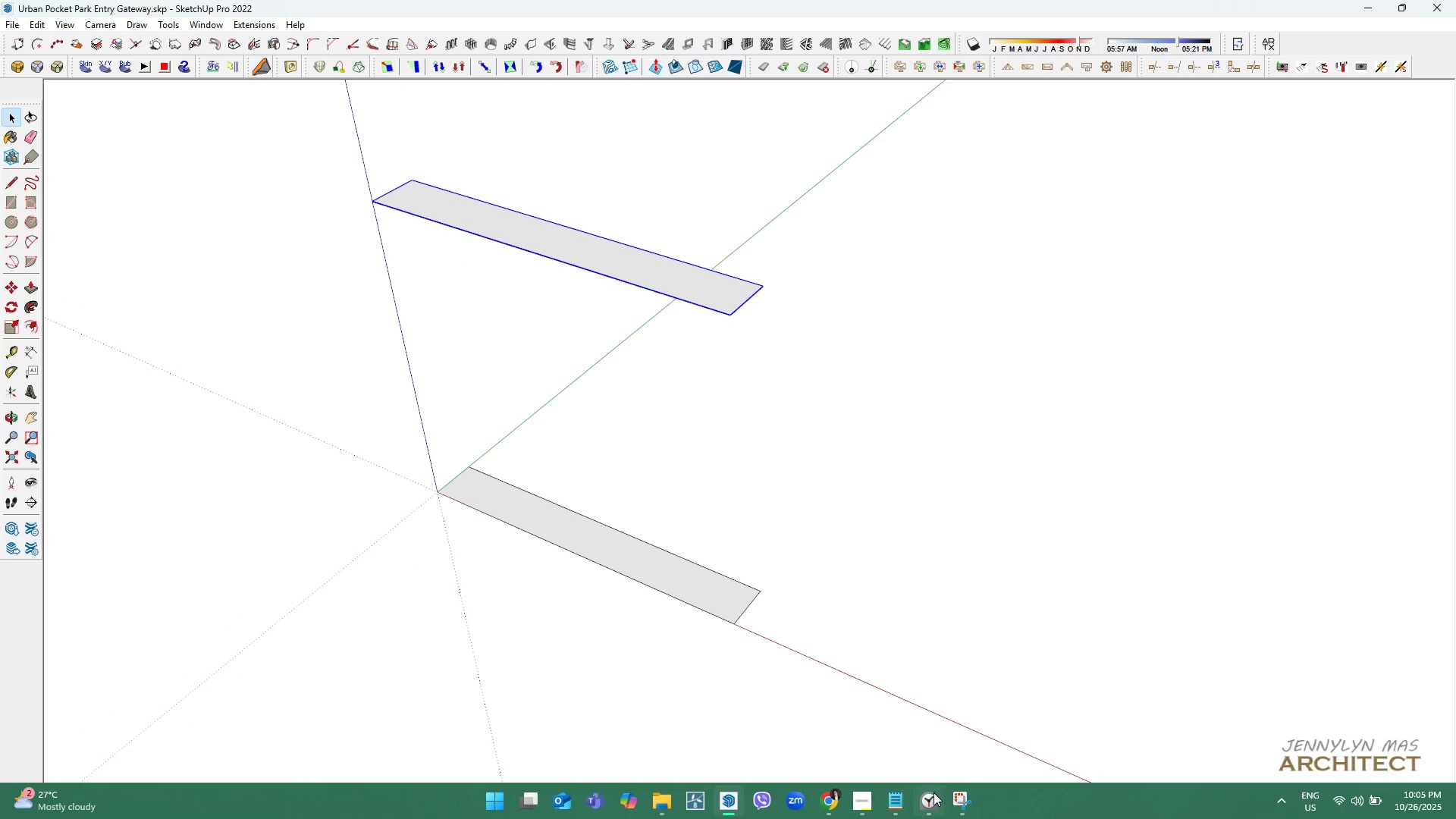 
left_click([967, 792])
 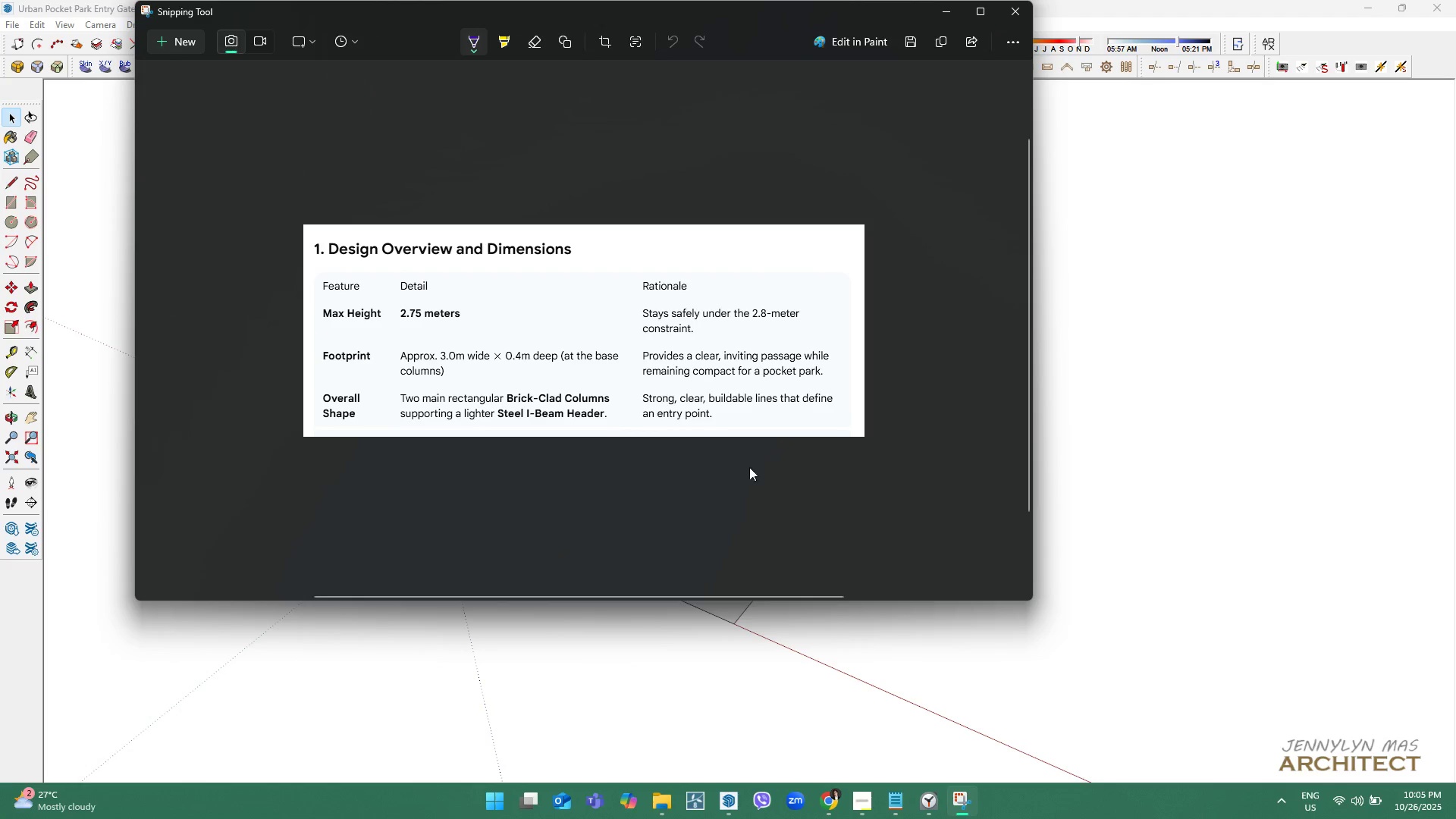 
hold_key(key=ControlLeft, duration=1.52)
scroll: coordinate [513, 313], scroll_direction: up, amount: 3.0
 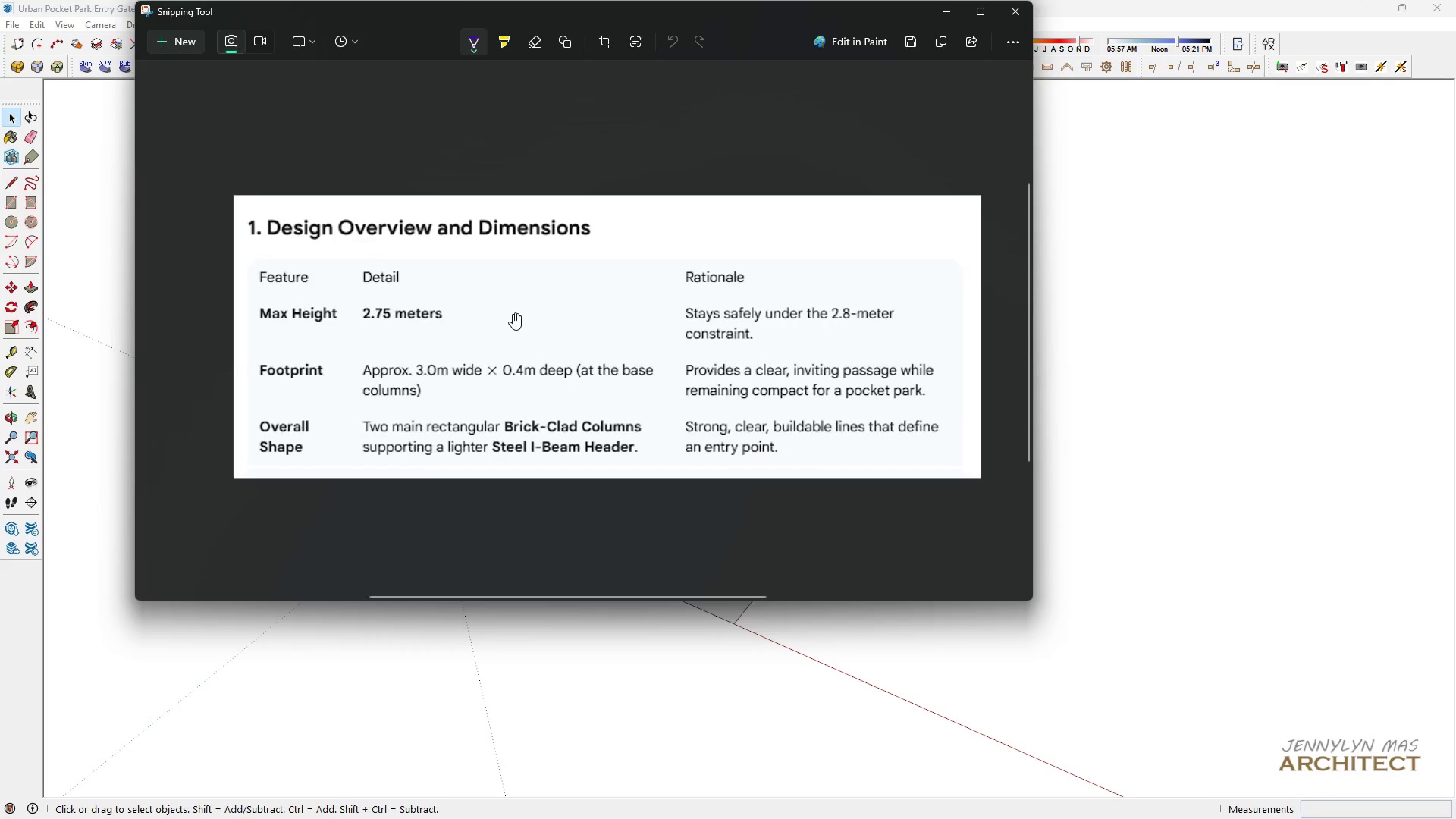 
hold_key(key=ControlLeft, duration=0.66)
 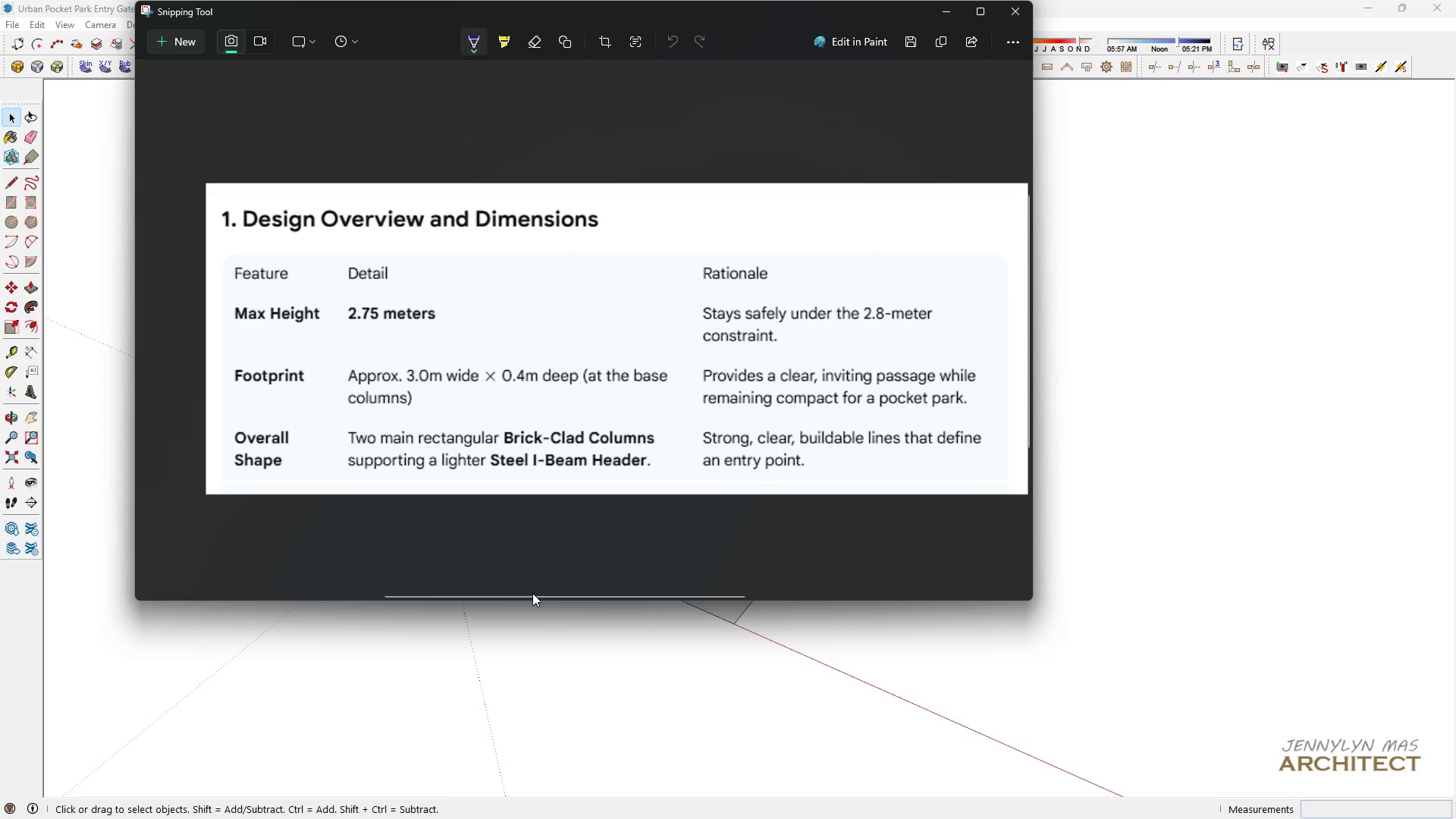 
left_click_drag(start_coordinate=[532, 593], to_coordinate=[546, 579])
 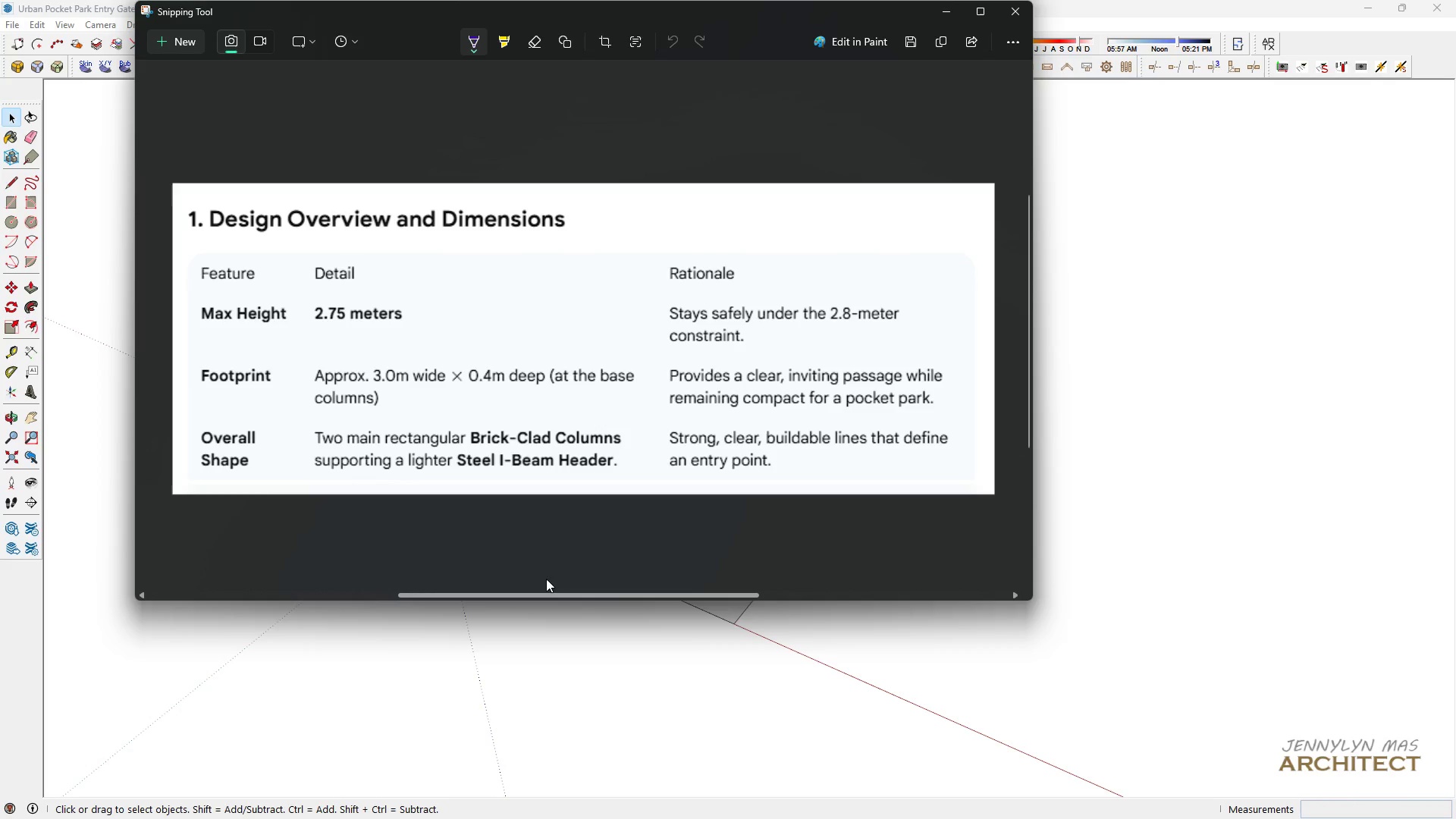 
left_click([546, 579])
 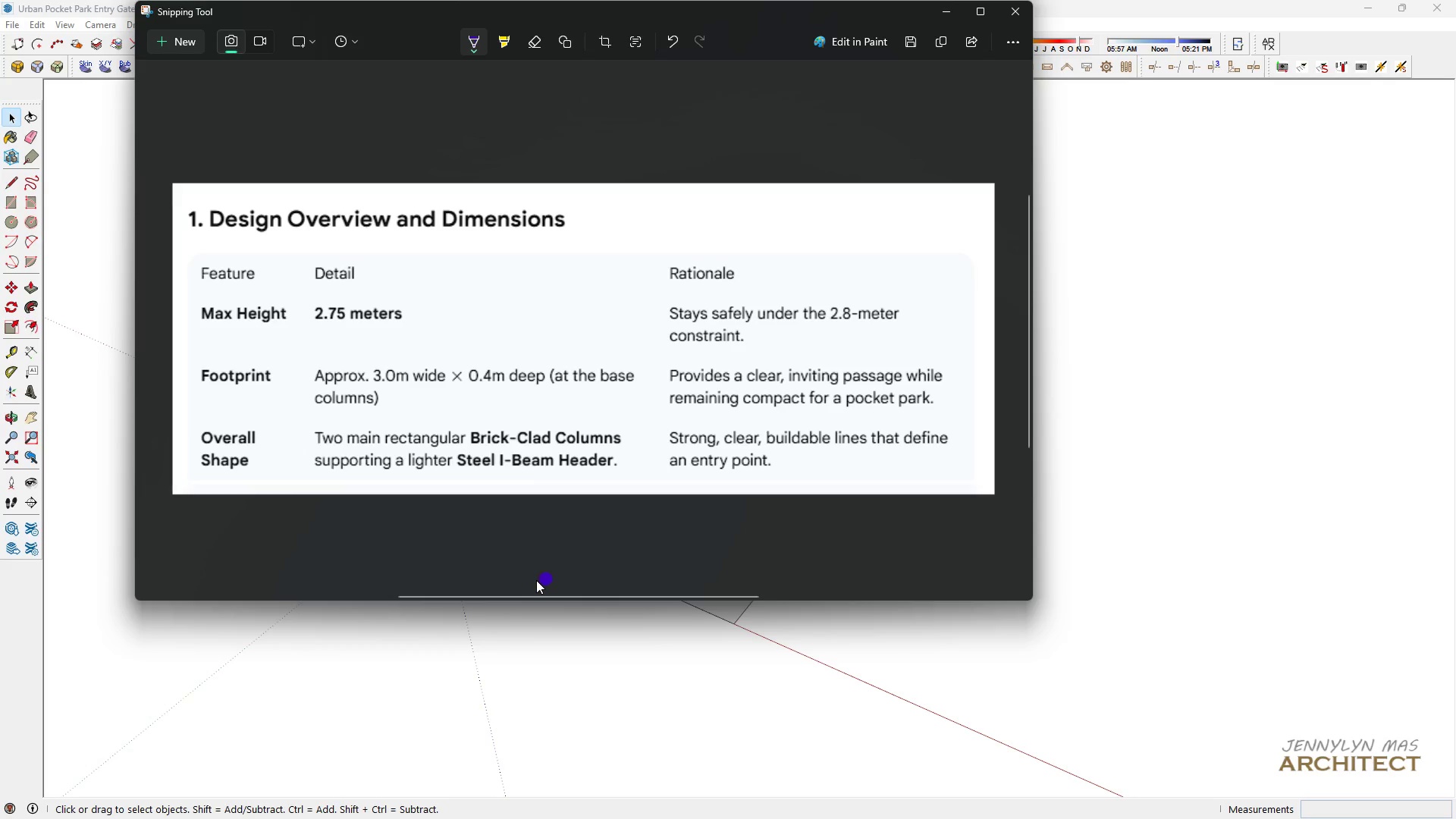 
wait(9.9)
 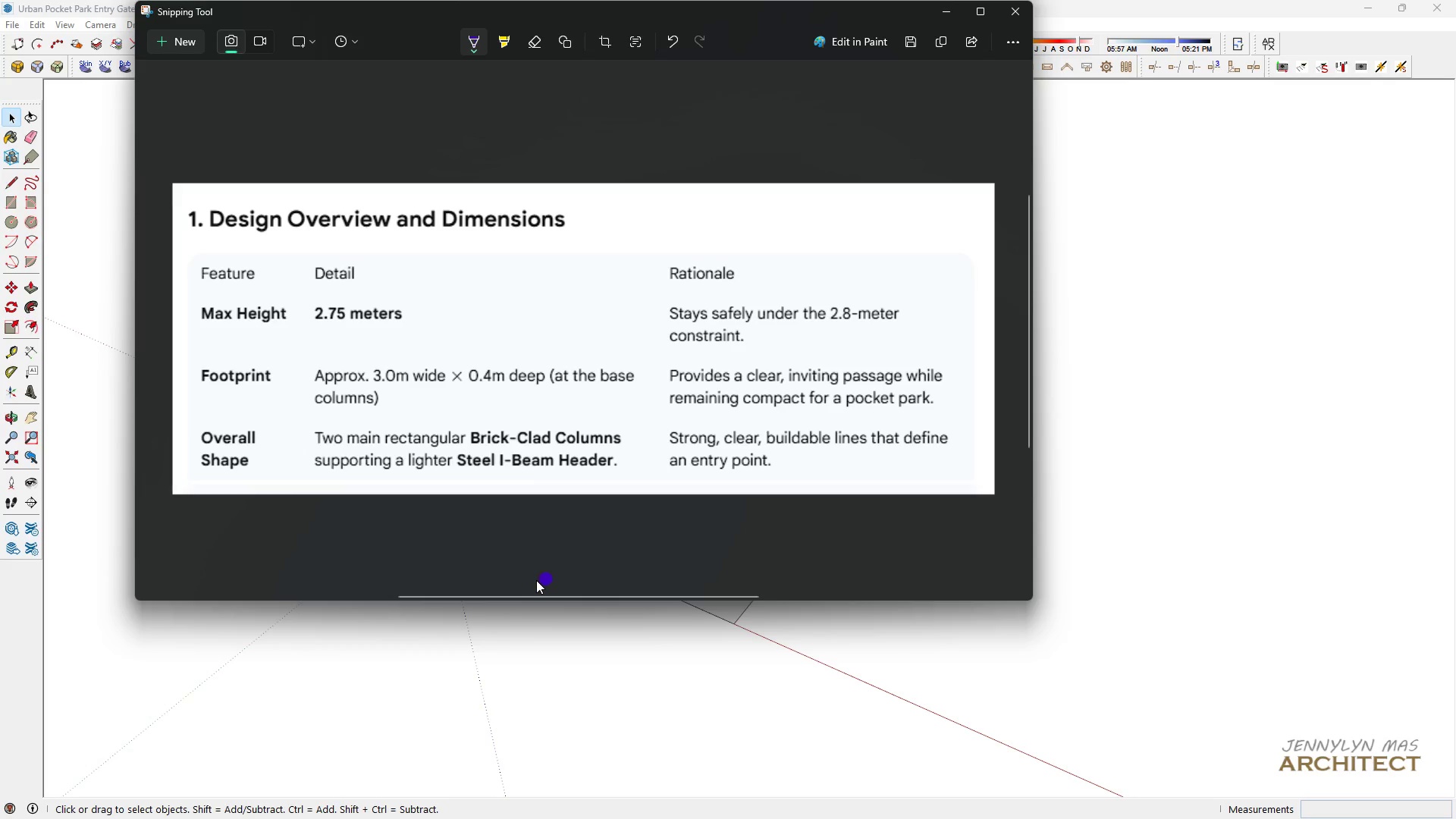 
left_click([542, 654])
 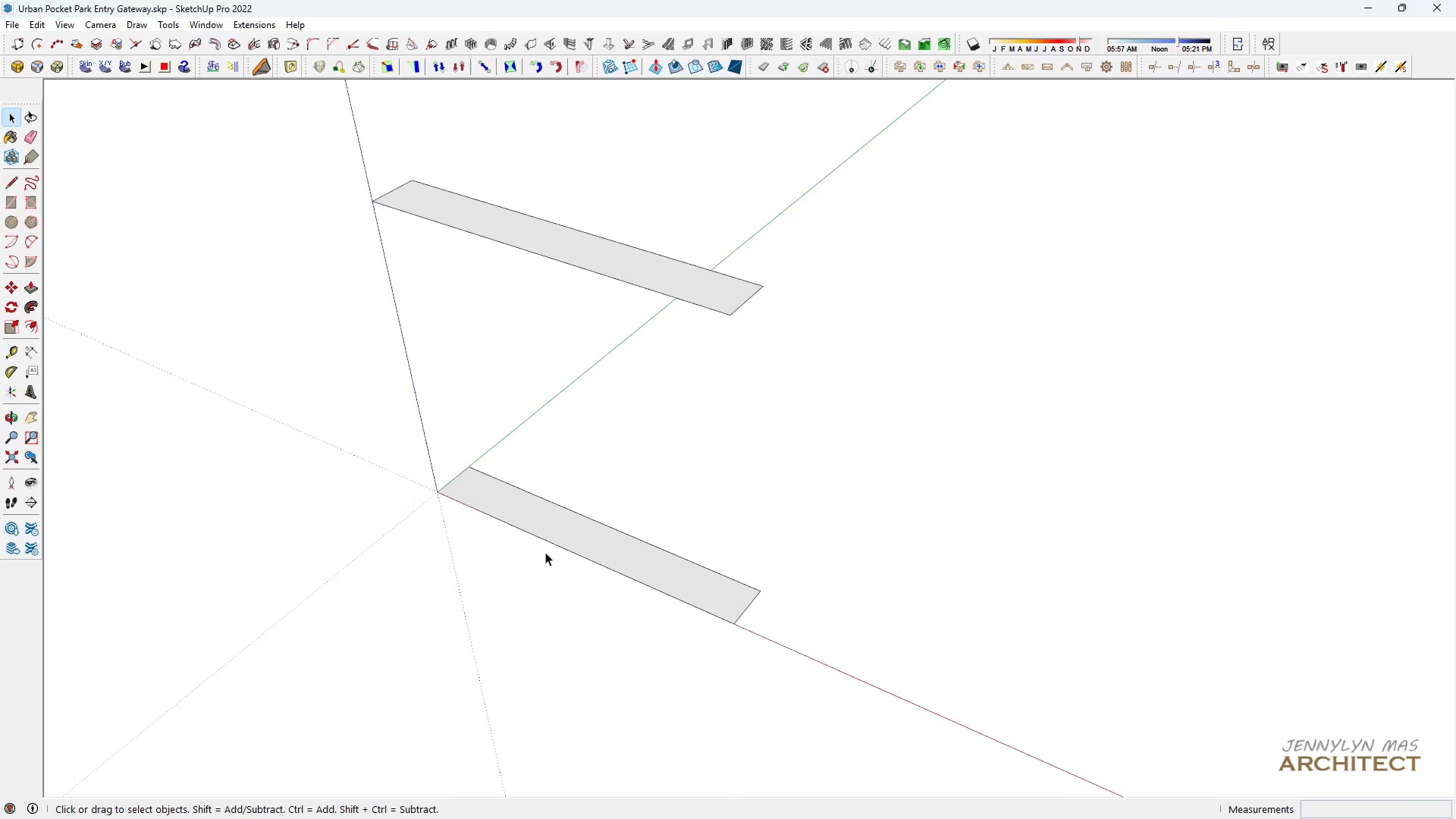 
scroll: coordinate [544, 552], scroll_direction: up, amount: 5.0
 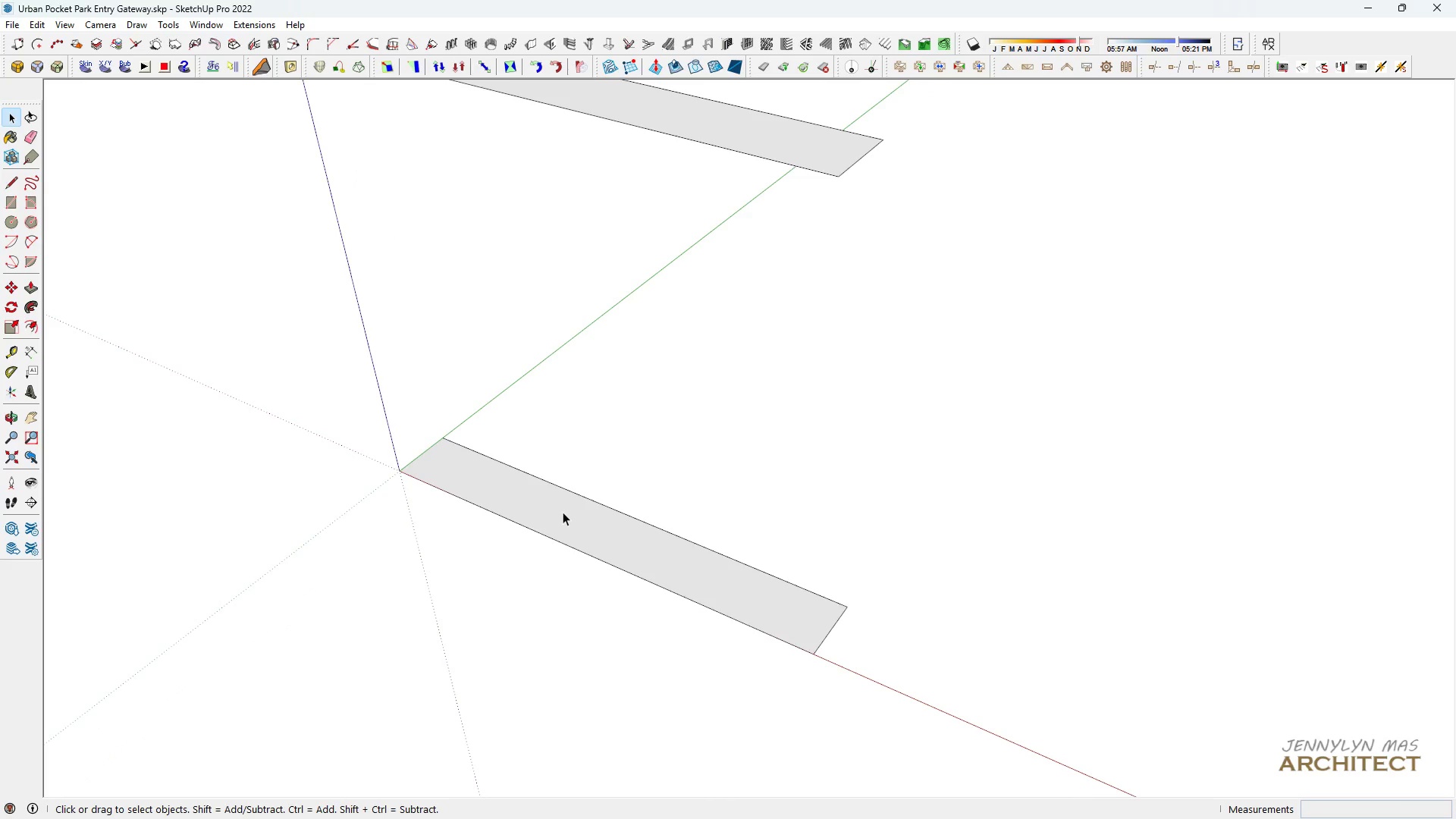 
left_click([563, 512])
 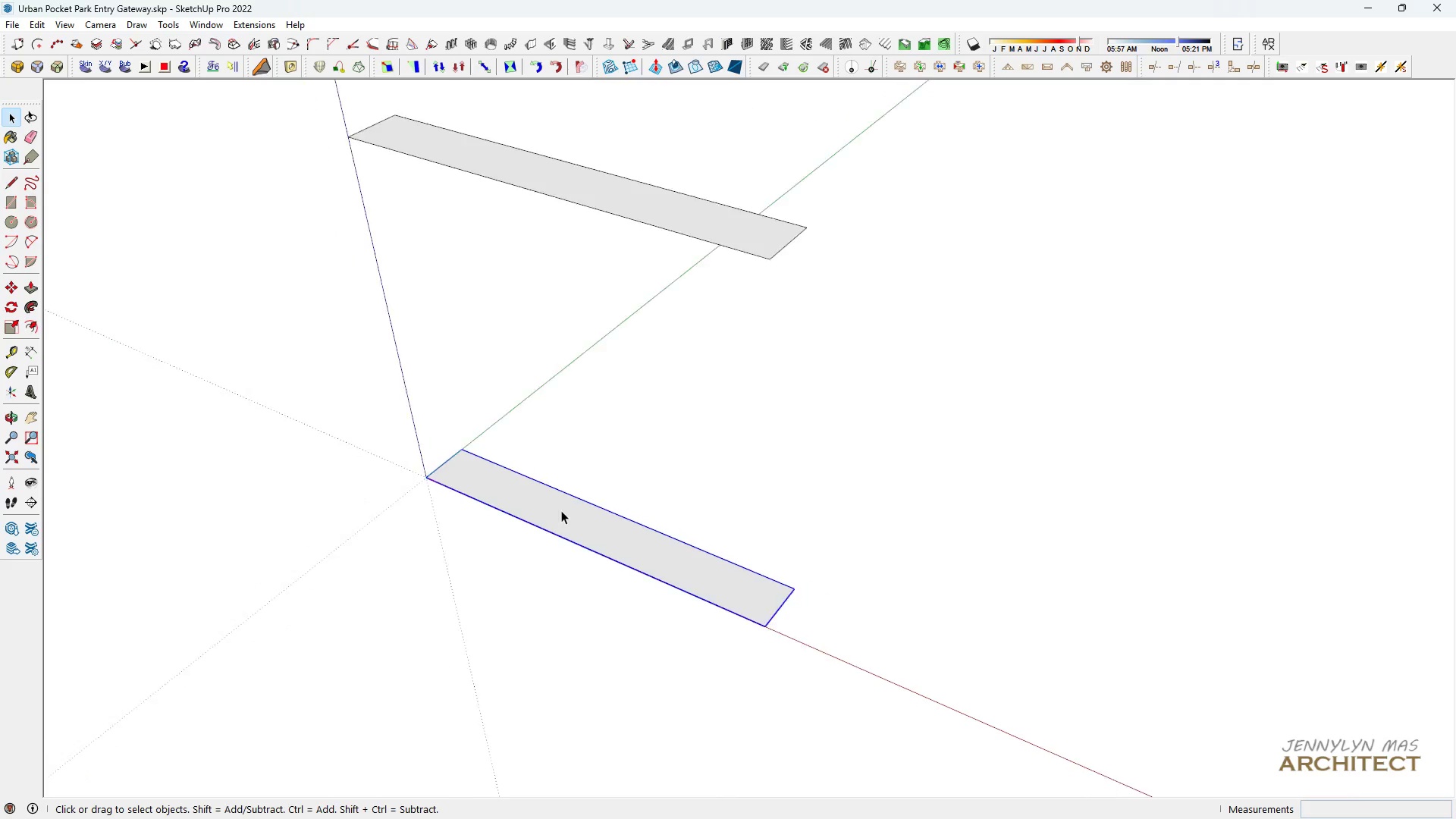 
scroll: coordinate [561, 510], scroll_direction: down, amount: 3.0
 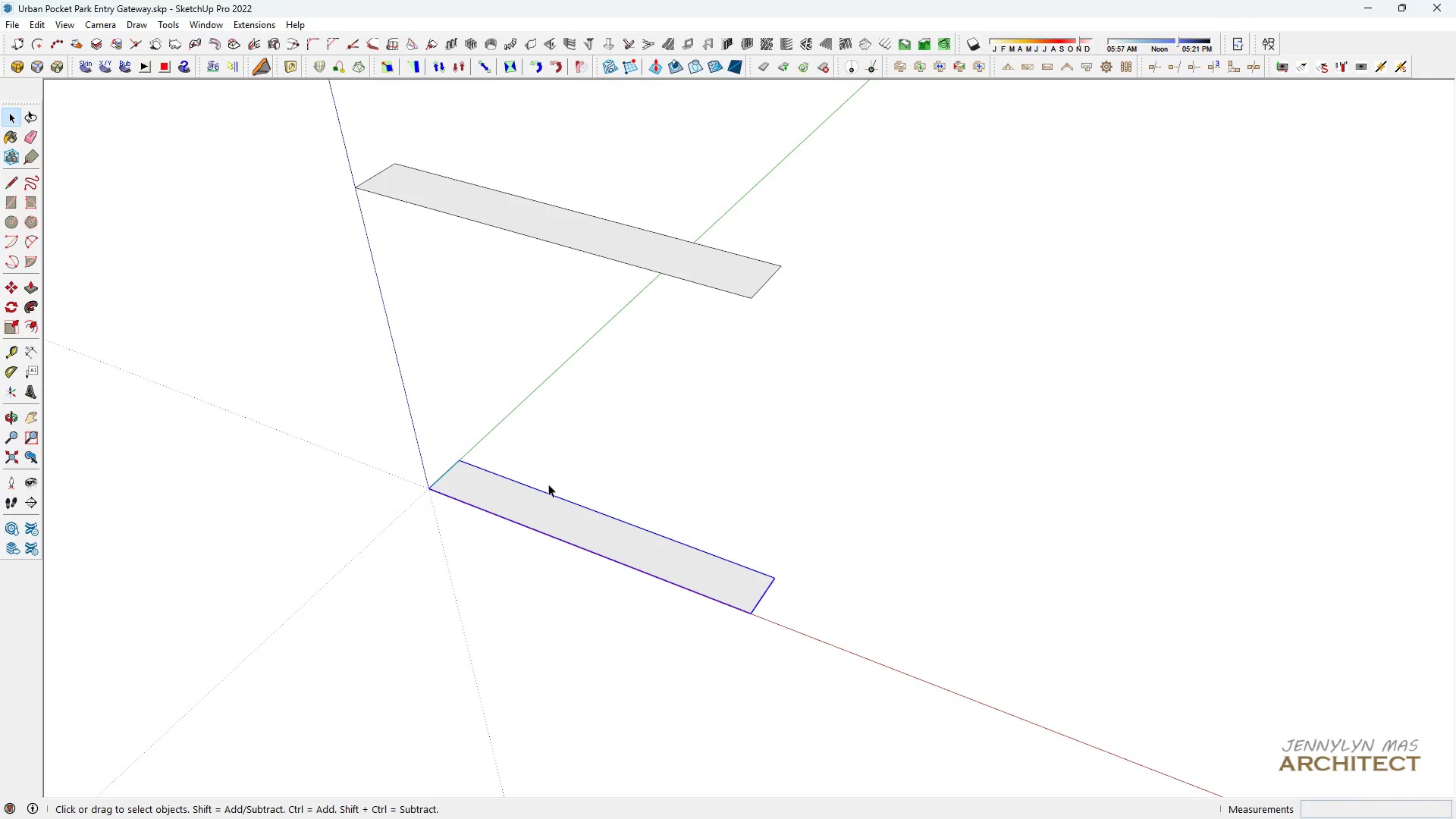 
key(Space)
 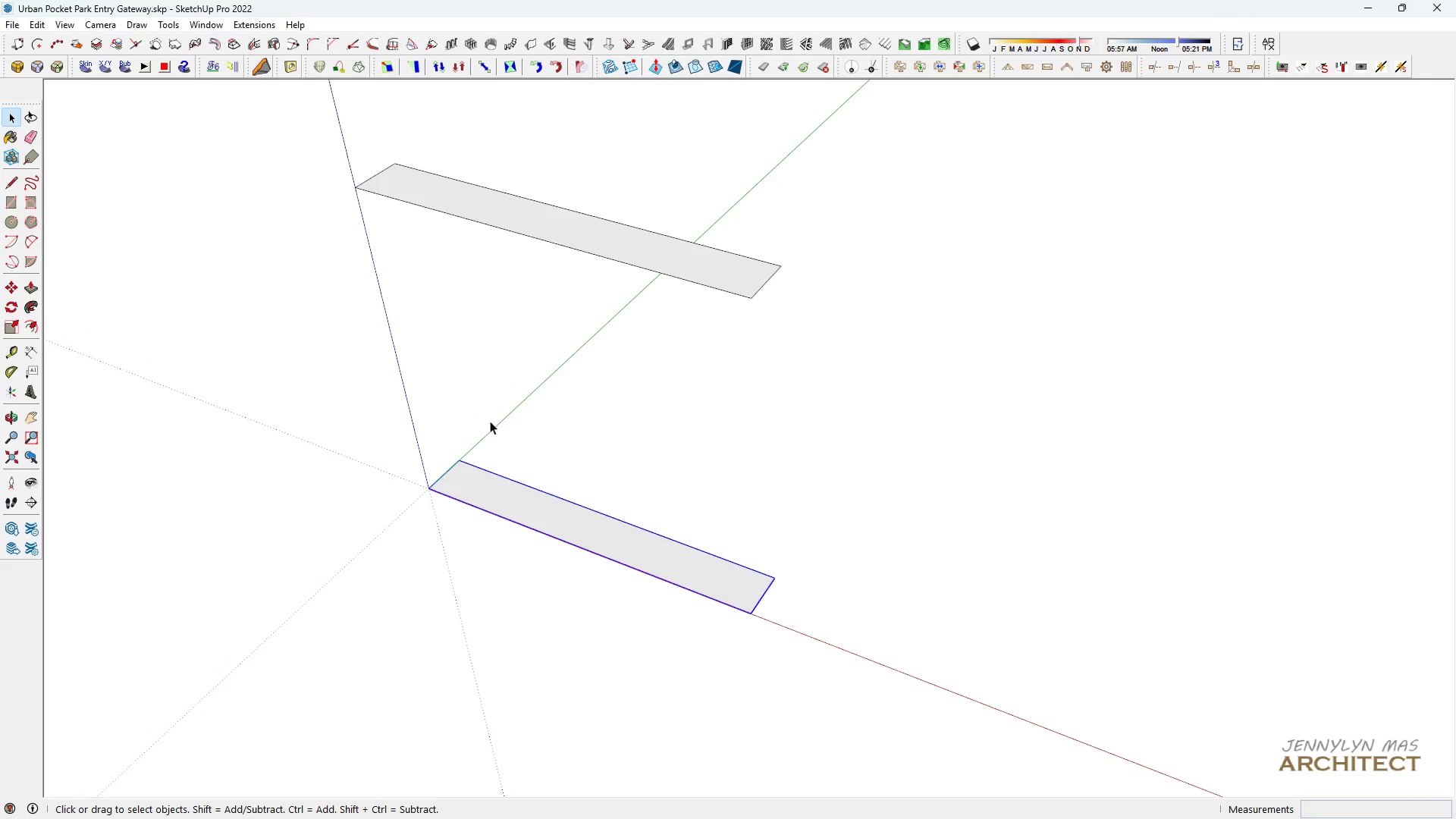 
scroll: coordinate [496, 466], scroll_direction: up, amount: 9.0
 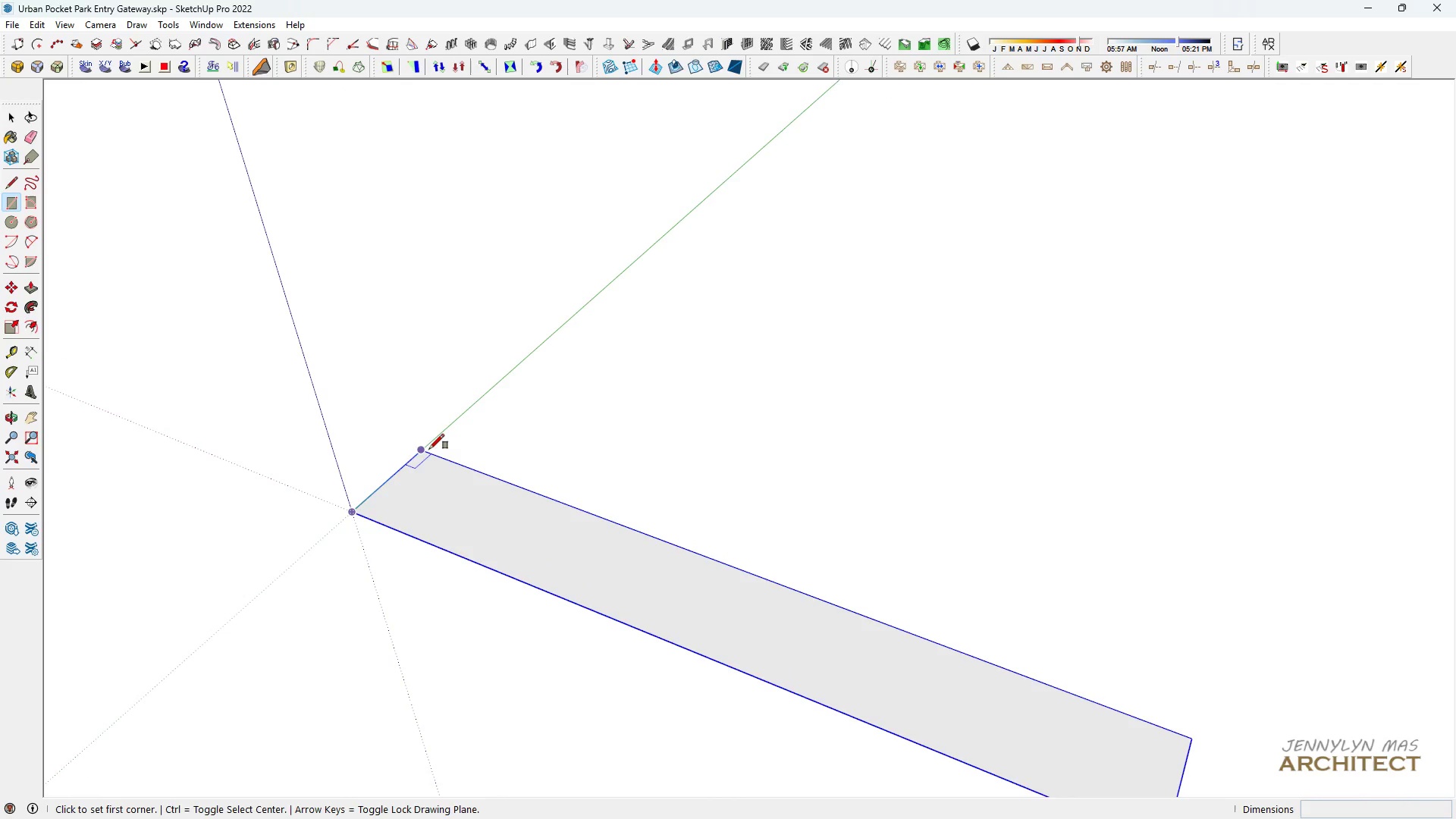 
key(R)
 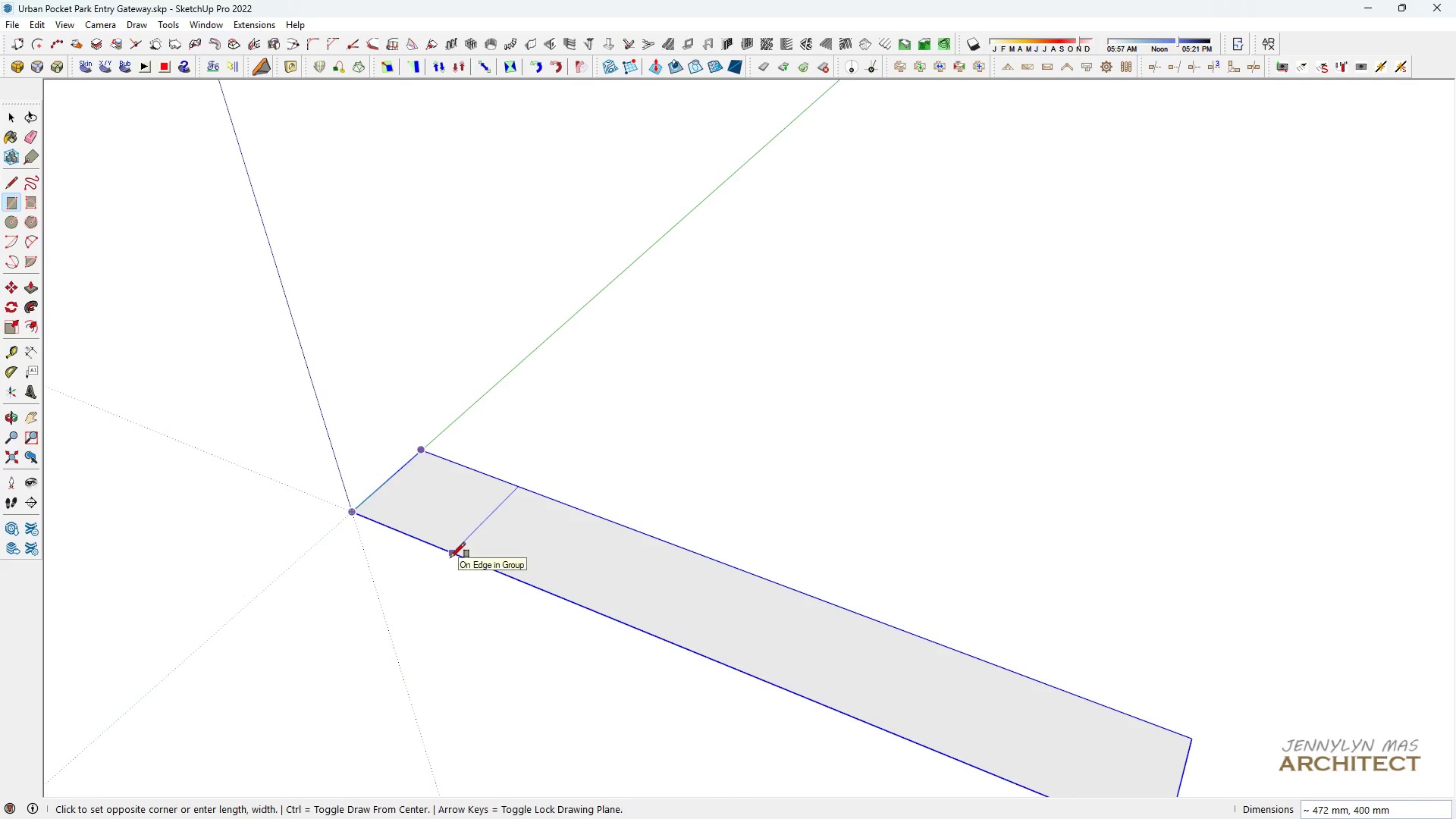 
scroll: coordinate [607, 493], scroll_direction: down, amount: 11.0
 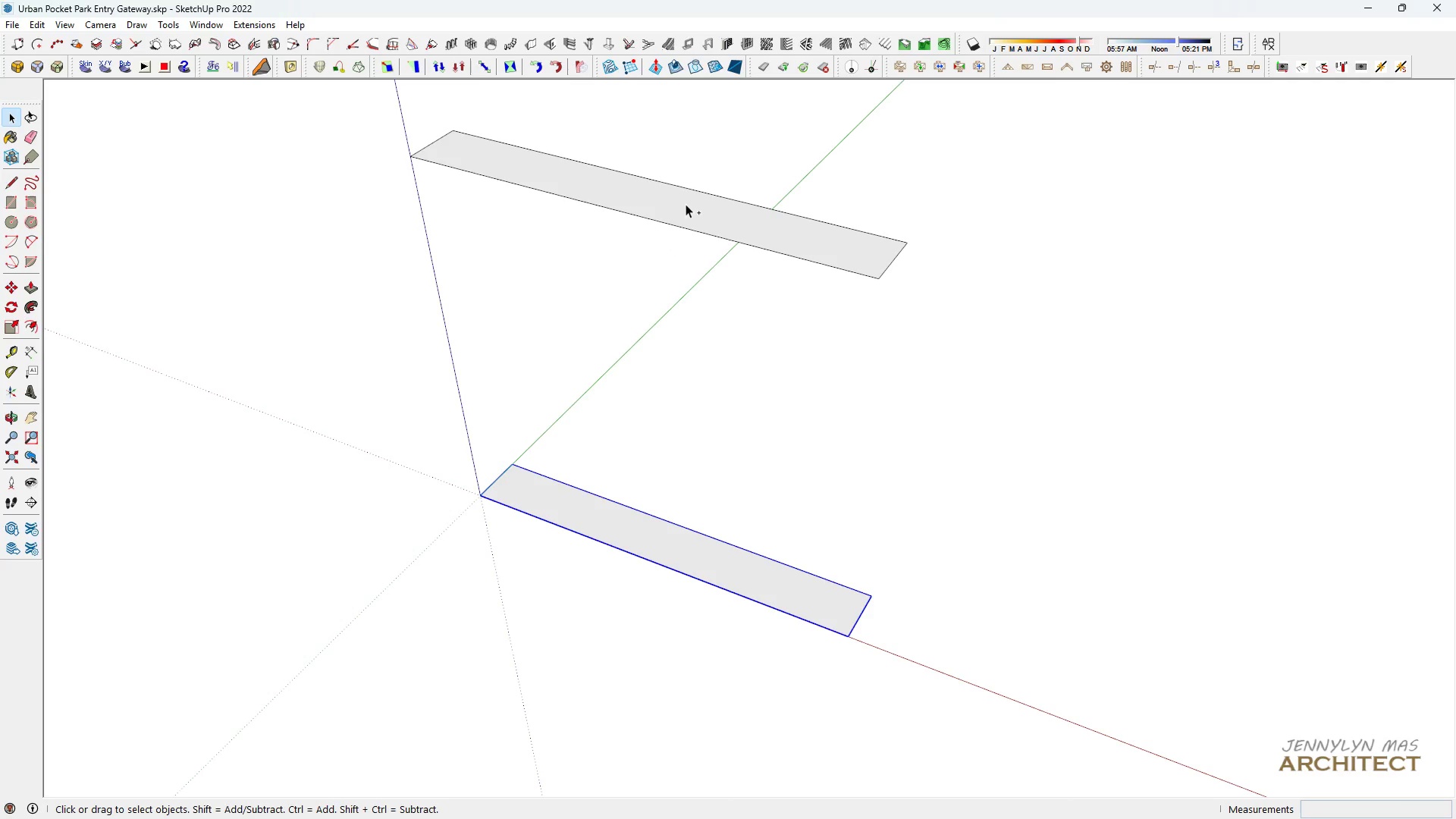 
key(Space)
 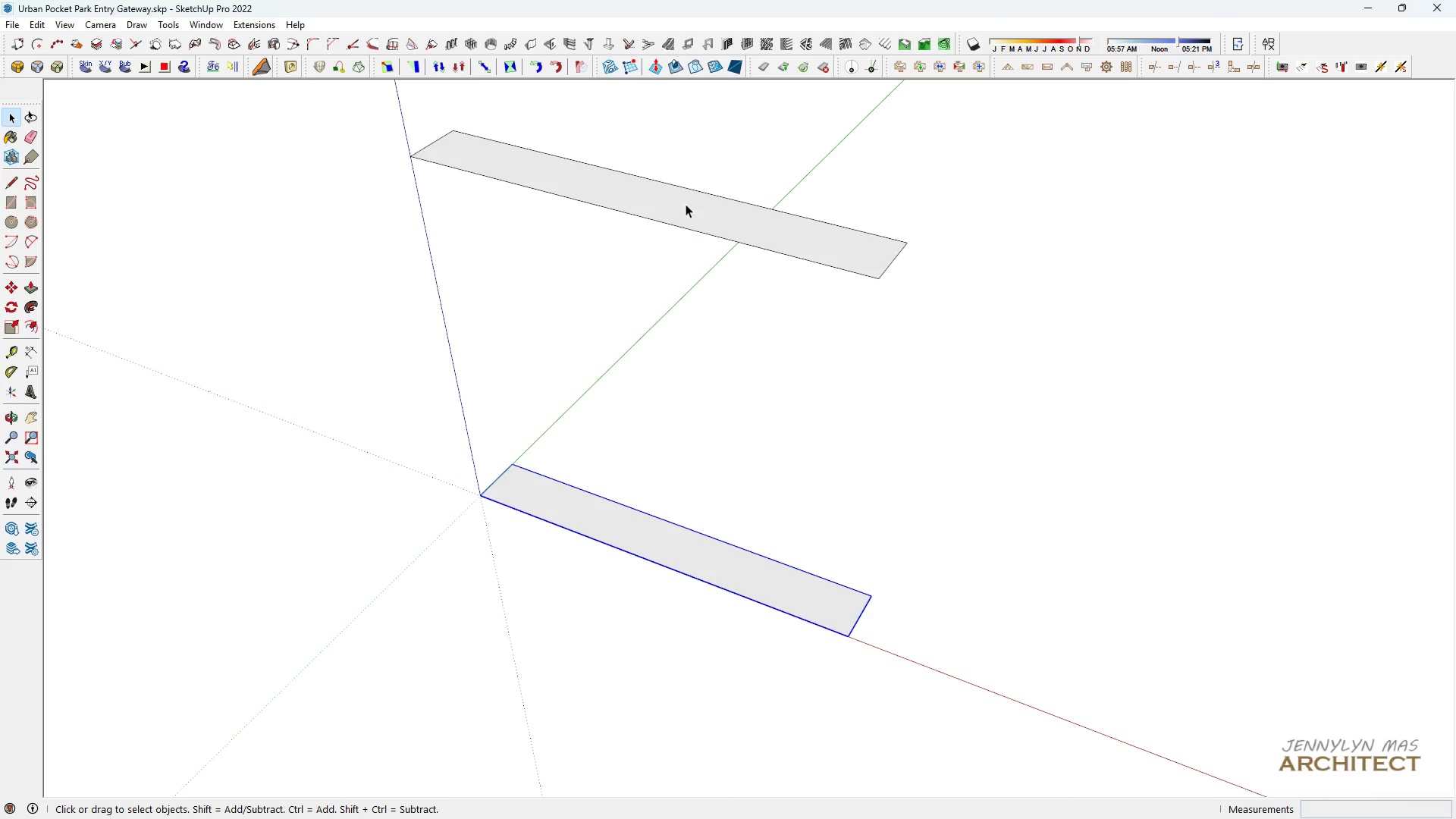 
hold_key(key=ControlLeft, duration=0.56)
left_click([686, 204])
 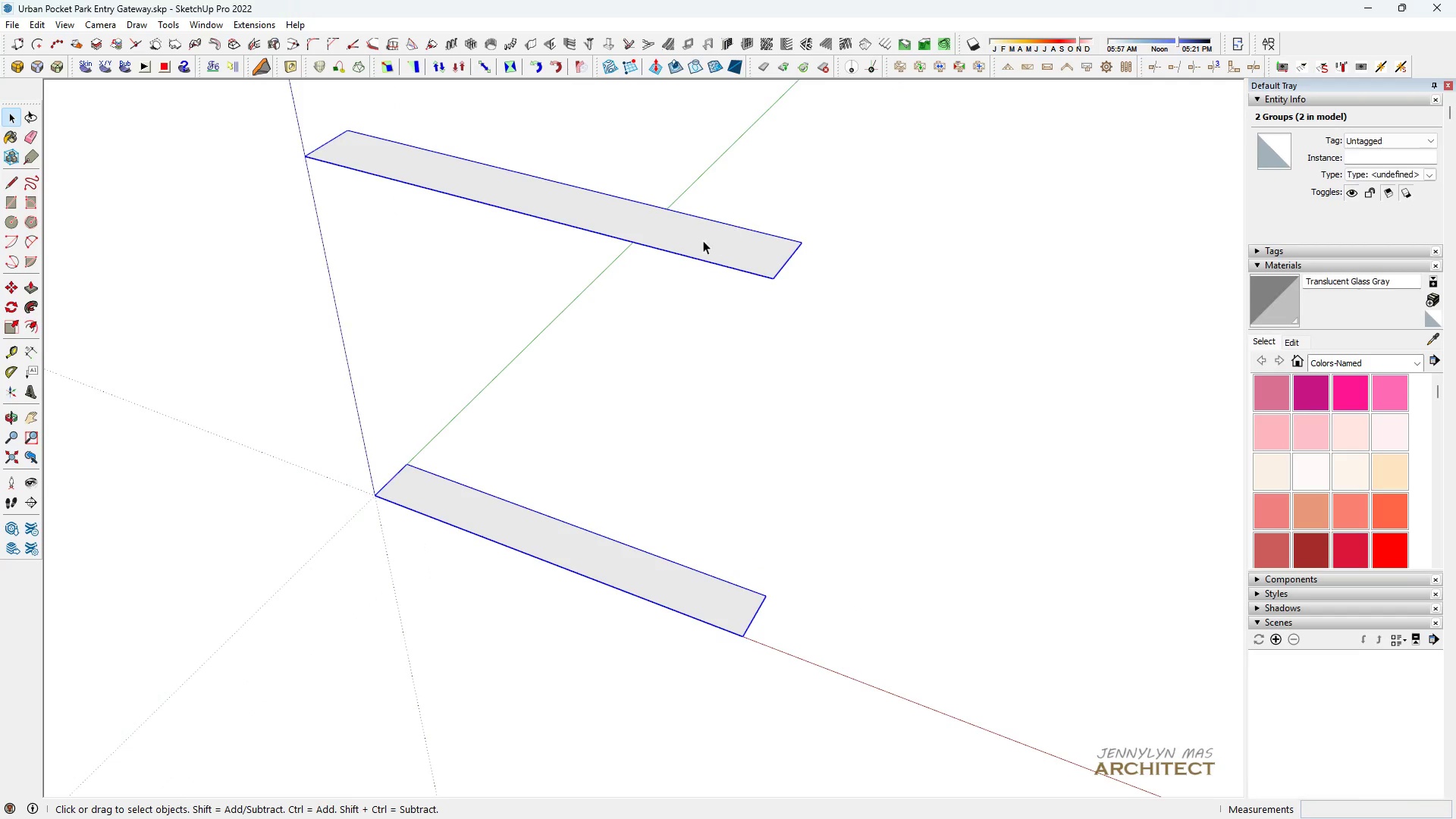 
scroll: coordinate [701, 242], scroll_direction: down, amount: 3.0
 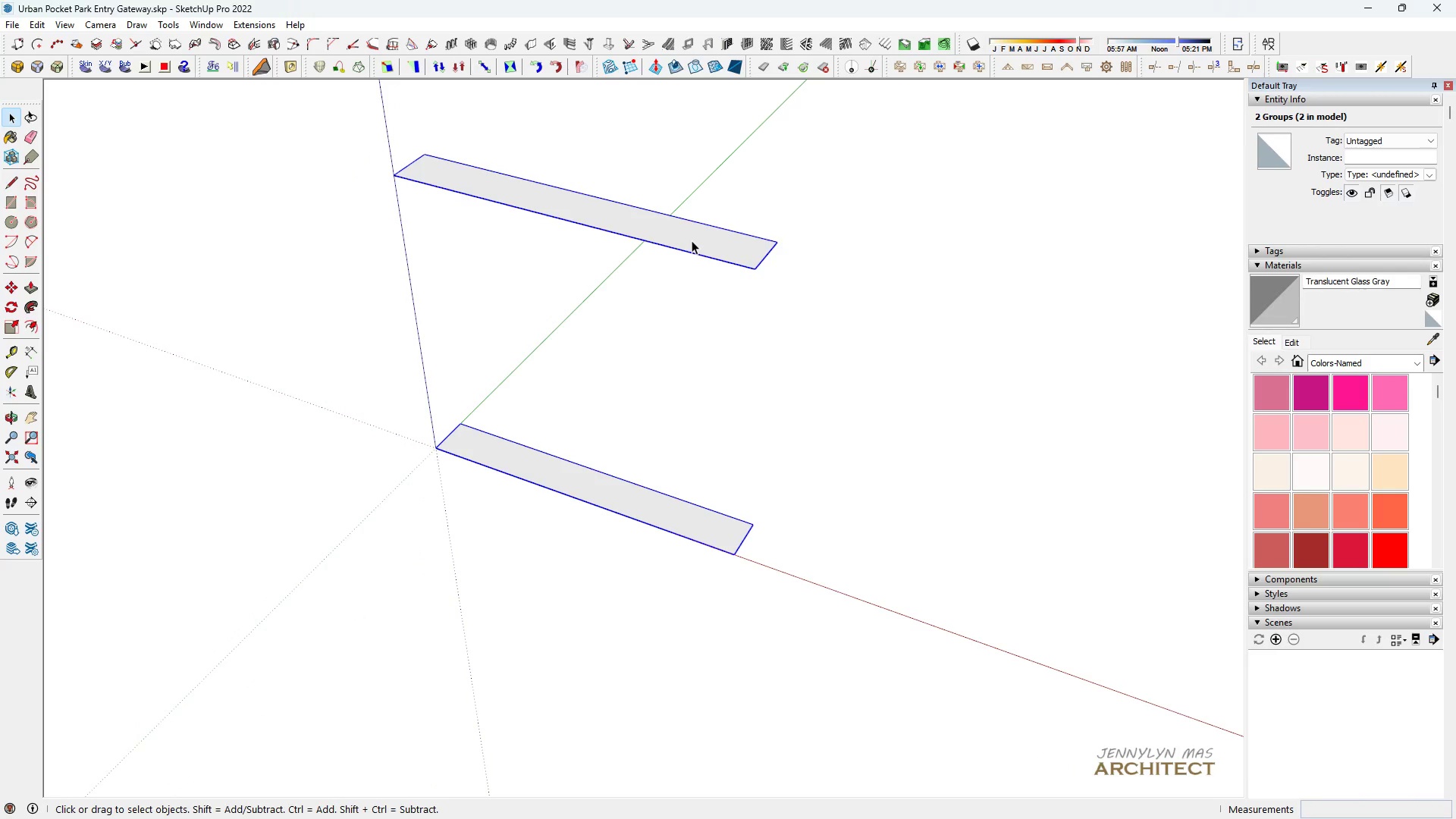 
key(Space)
 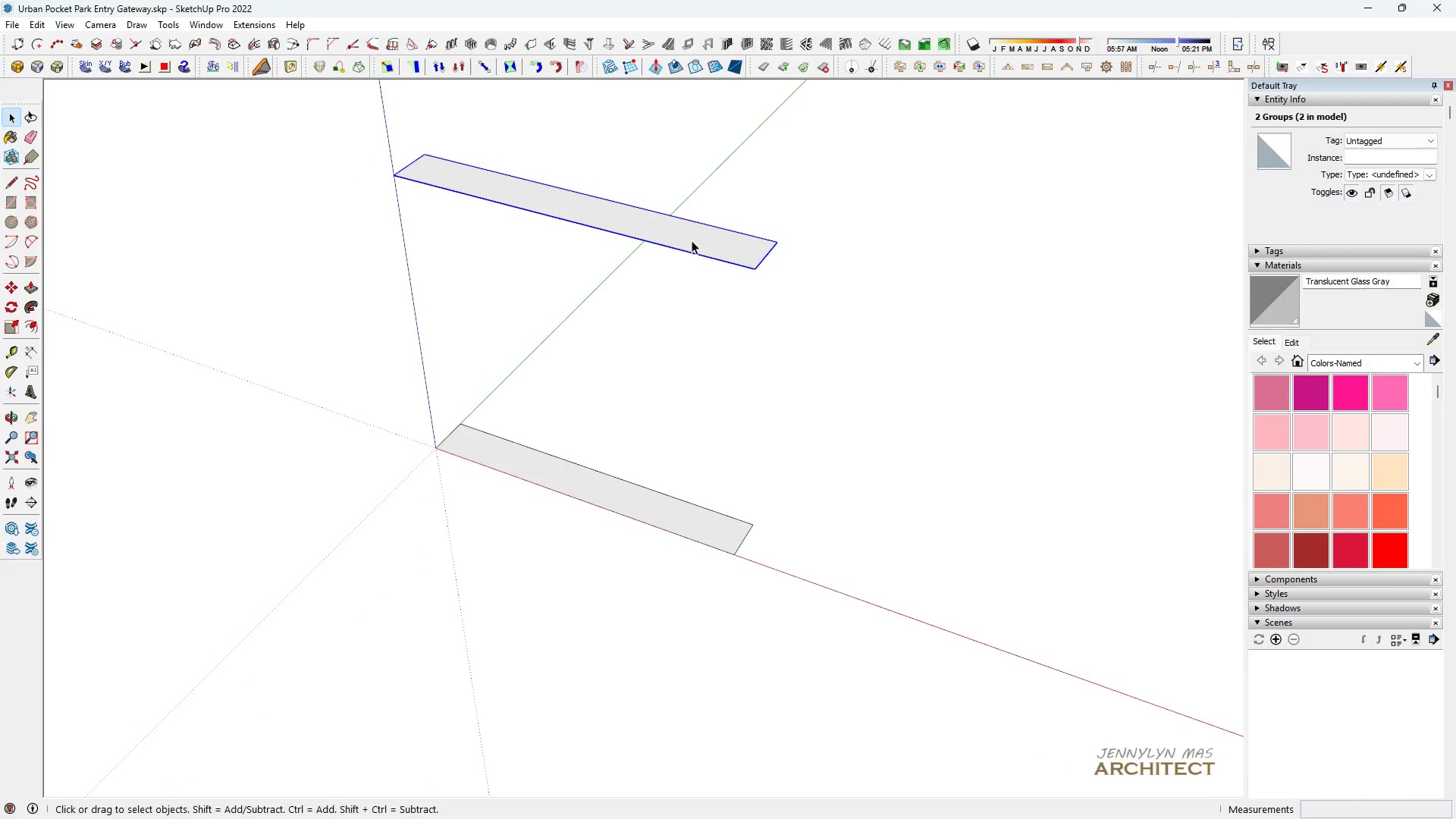 
left_click([692, 240])
 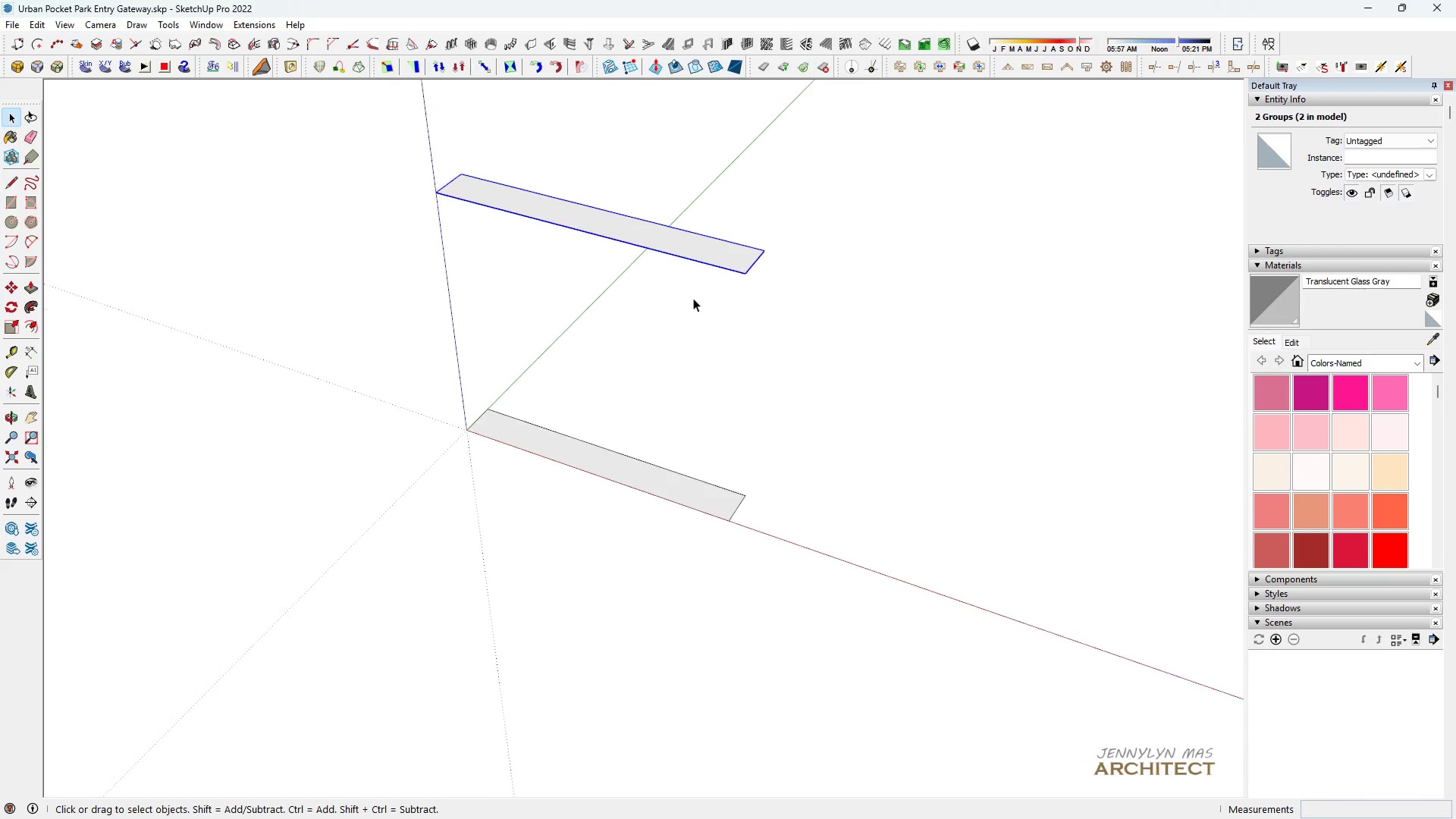 
scroll: coordinate [694, 299], scroll_direction: down, amount: 5.0
 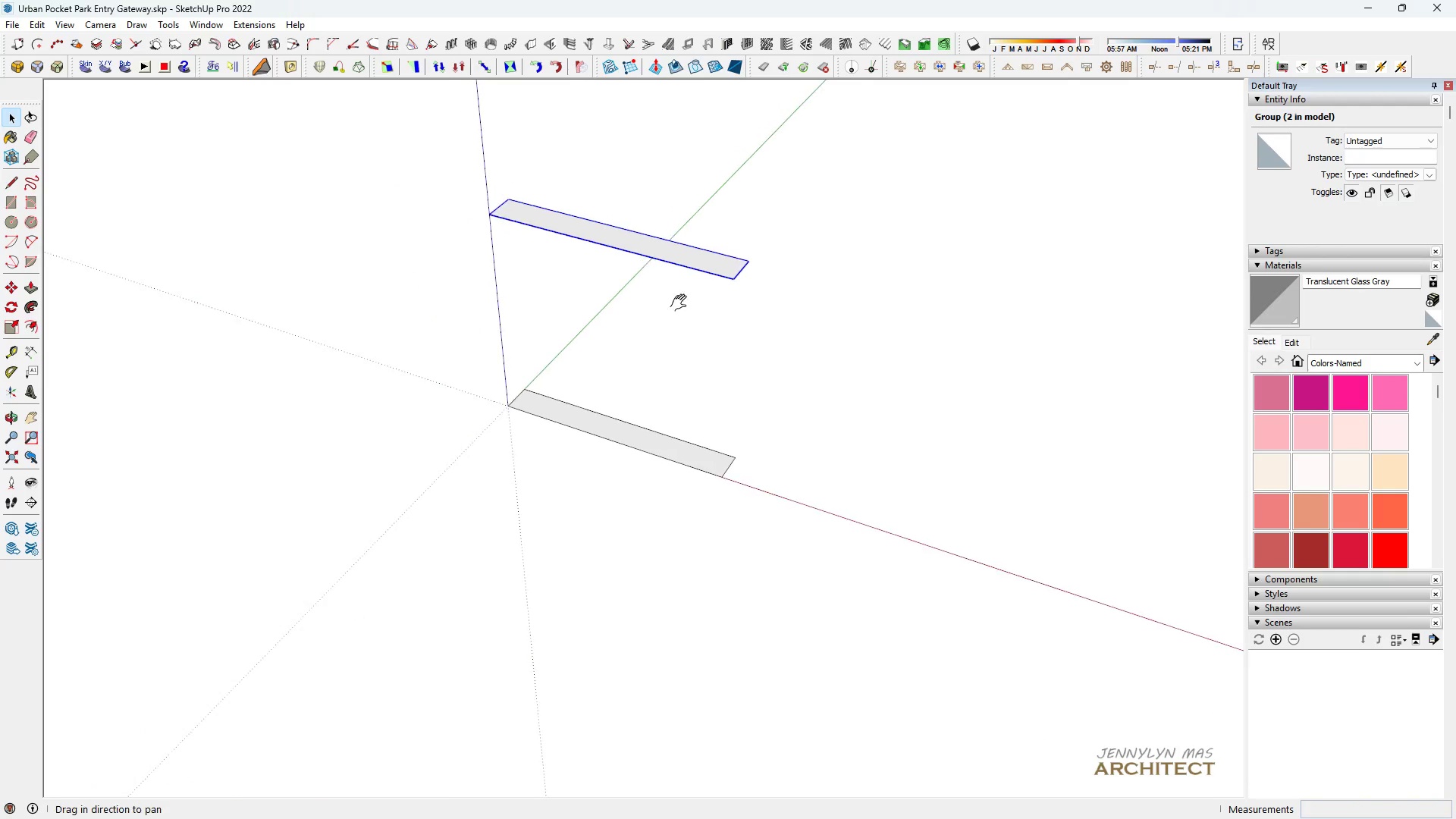 
key(H)
 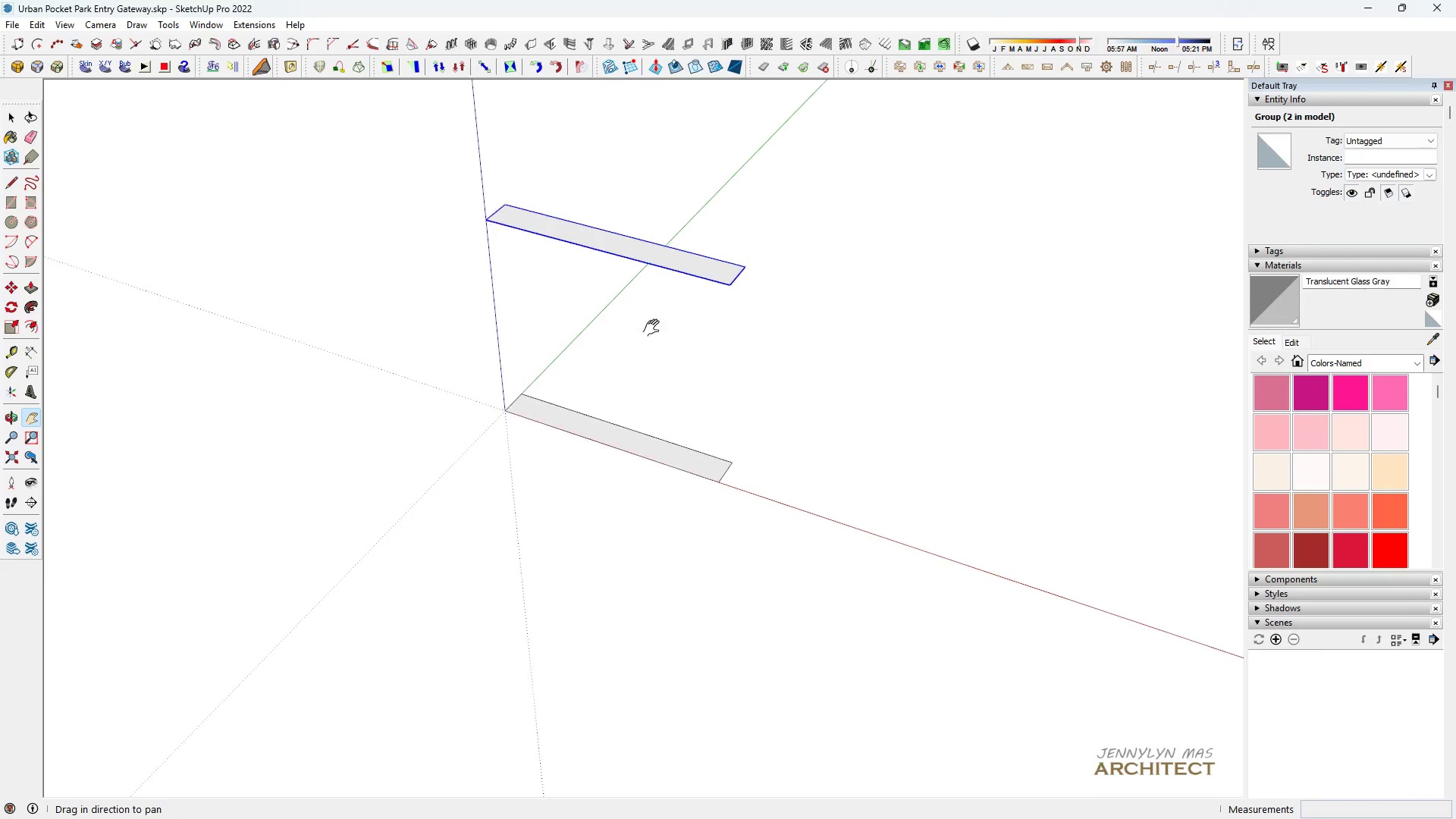 
left_click_drag(start_coordinate=[670, 303], to_coordinate=[647, 341])
 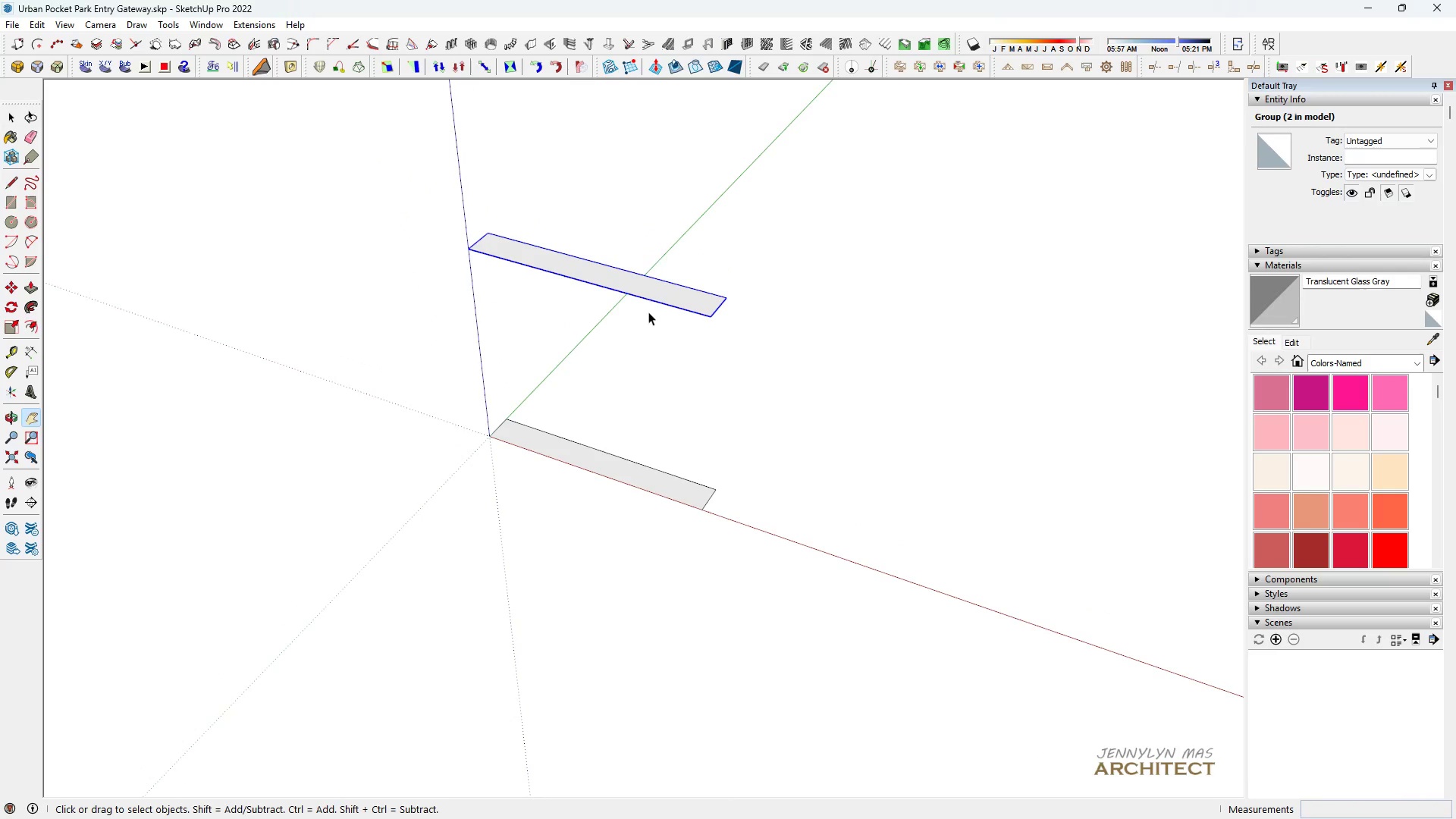 
key(Space)
 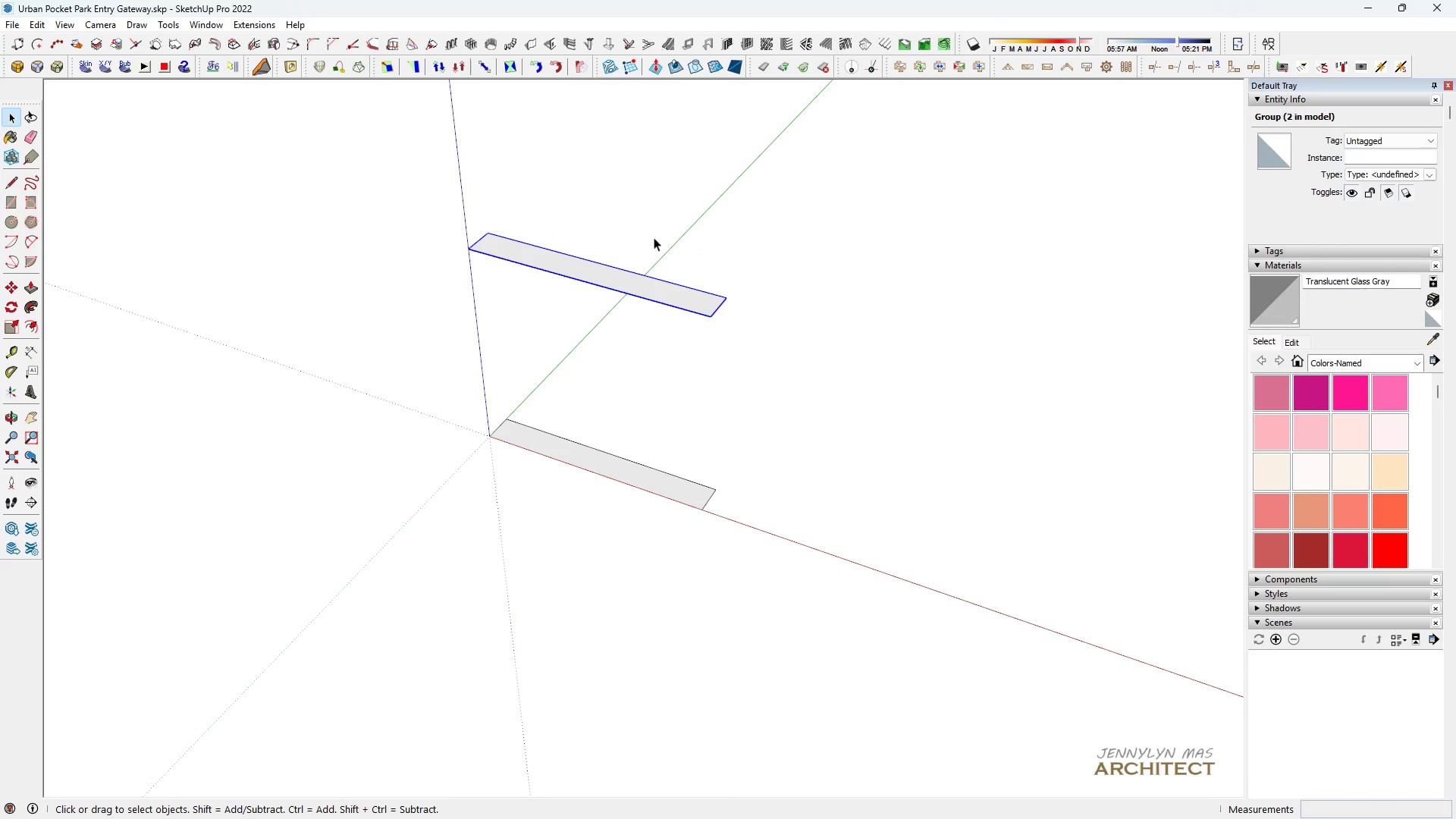 
left_click_drag(start_coordinate=[654, 237], to_coordinate=[537, 479])
 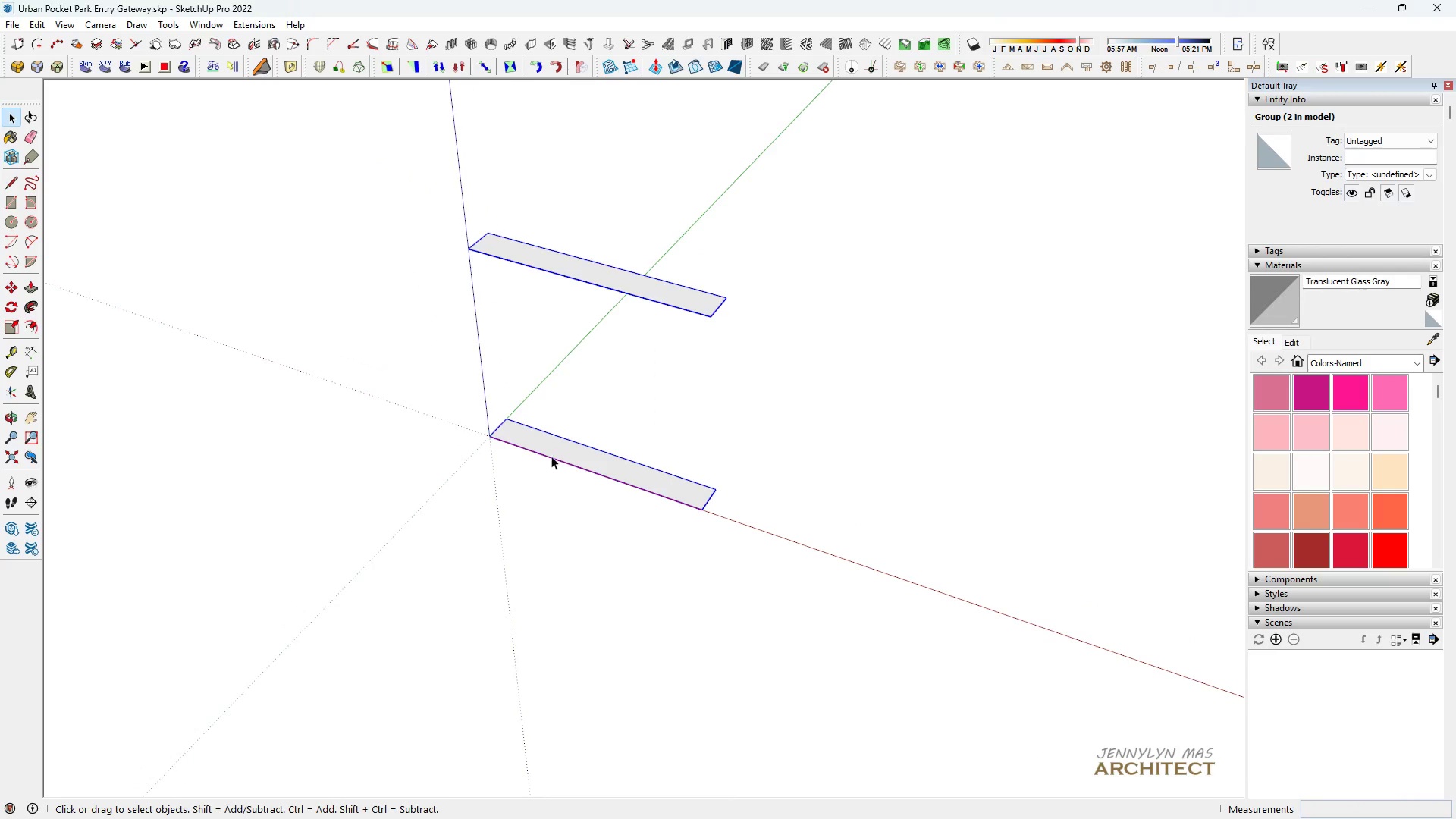 
scroll: coordinate [554, 457], scroll_direction: up, amount: 3.0
 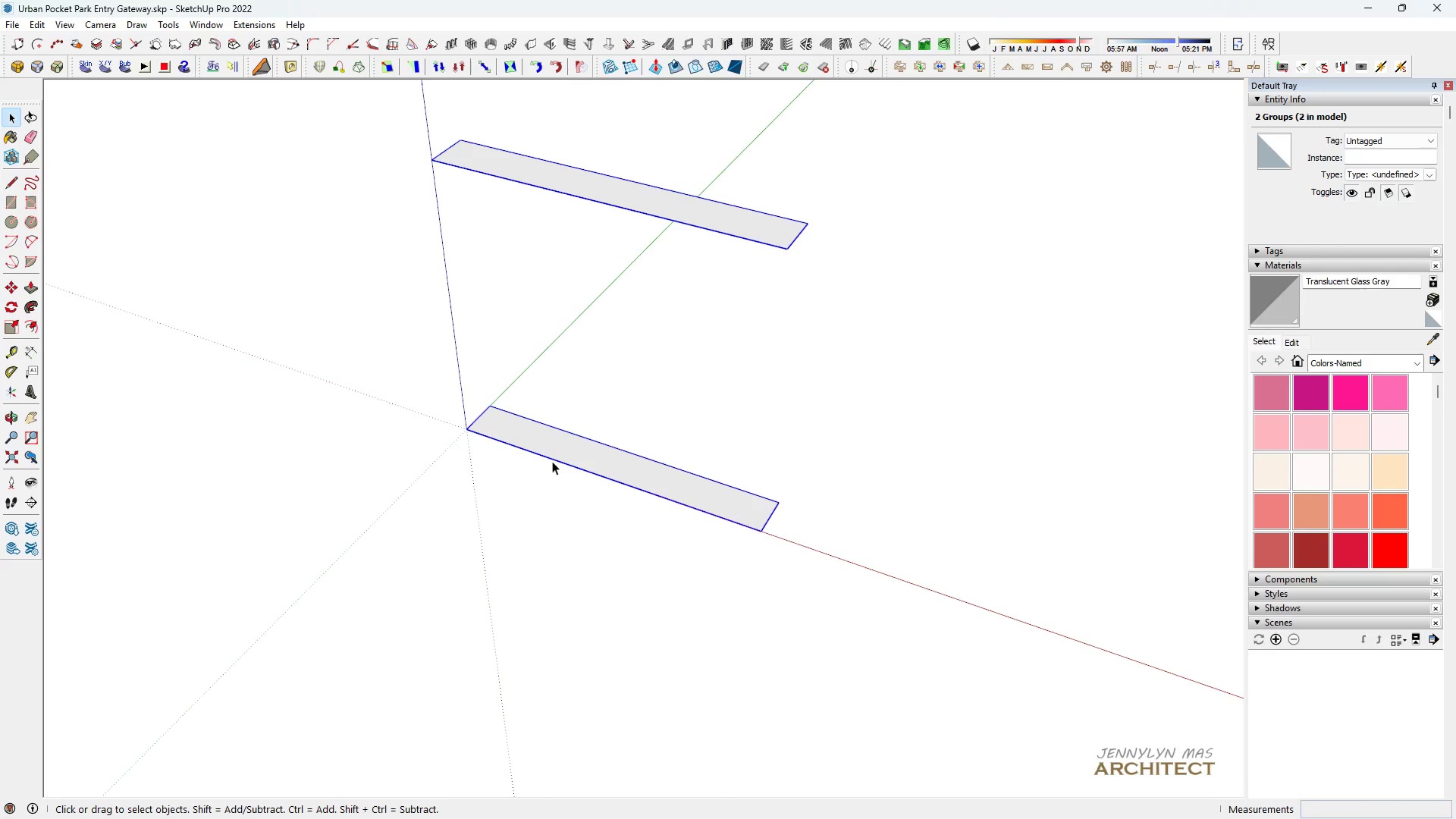 
key(Space)
 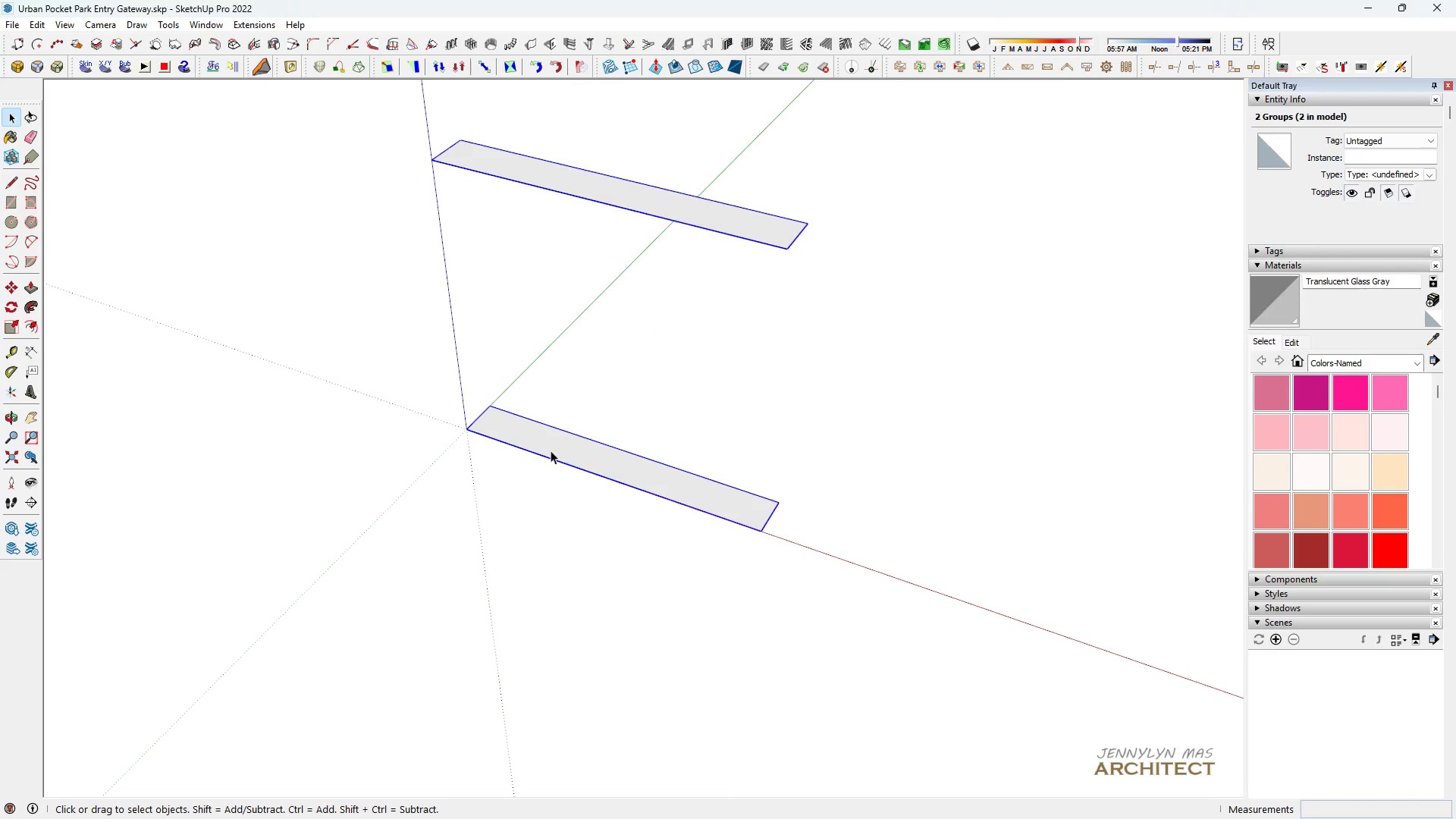 
right_click([551, 450])
 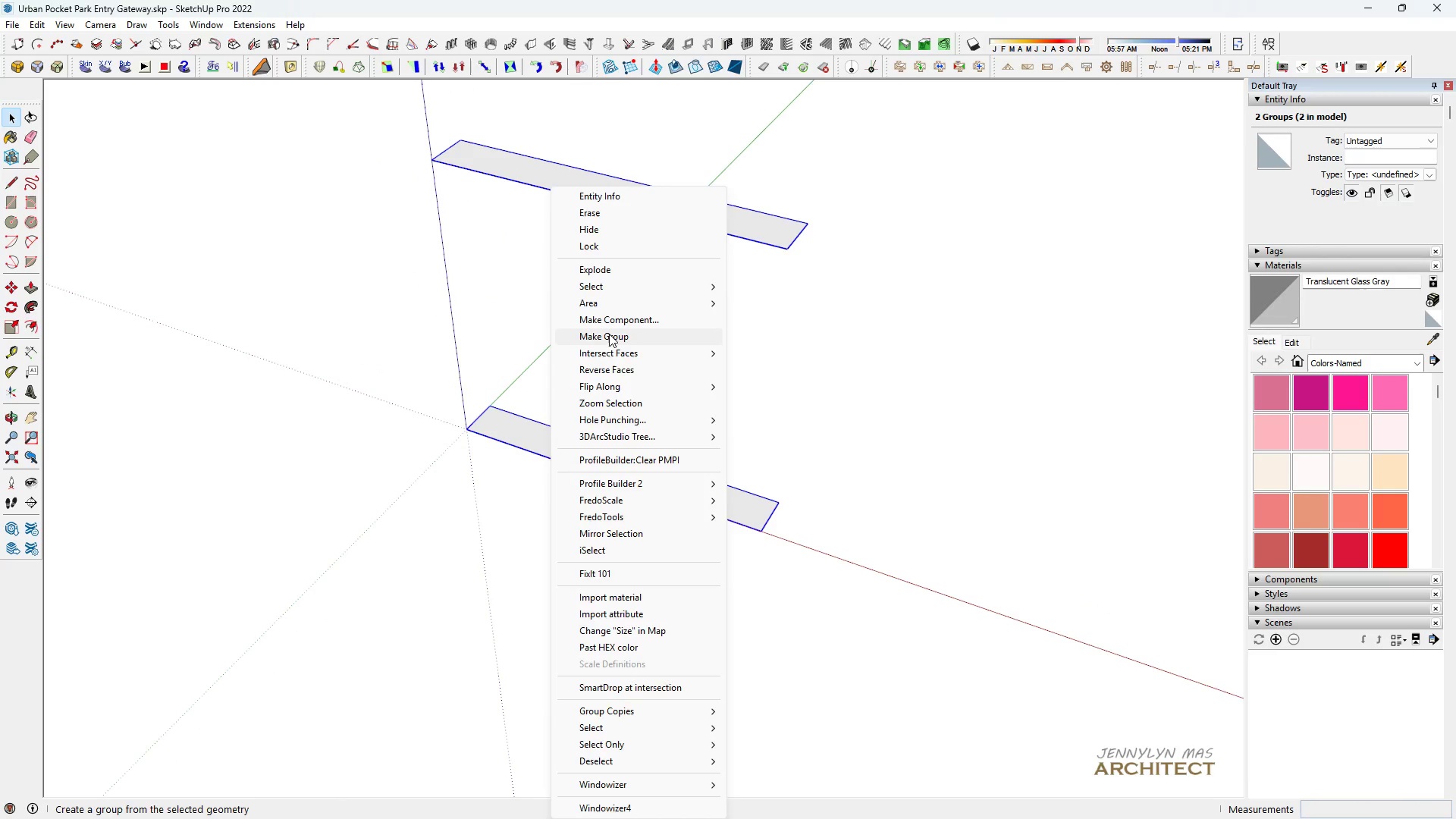 
left_click([609, 334])
 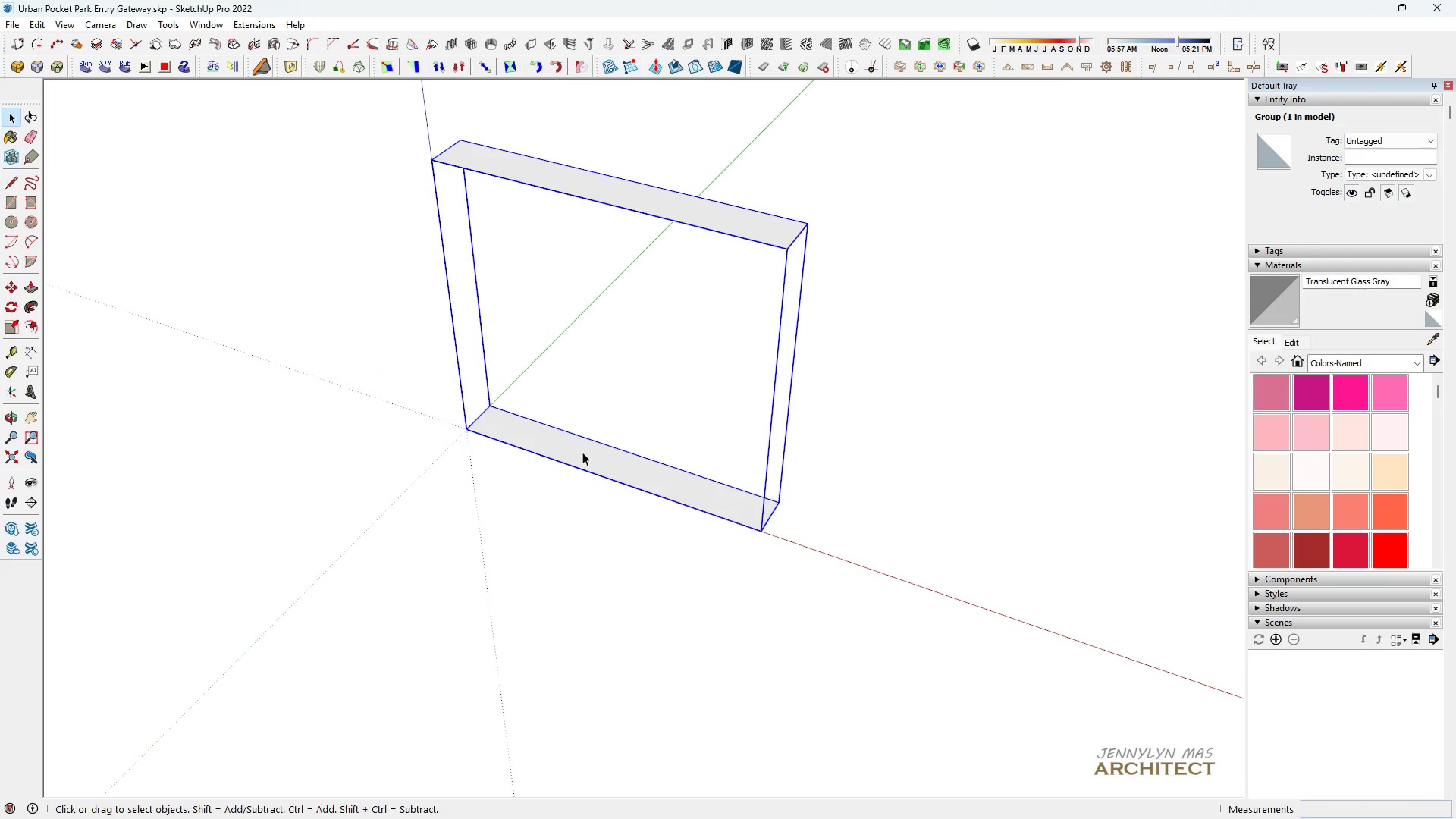 
double_click([582, 452])
 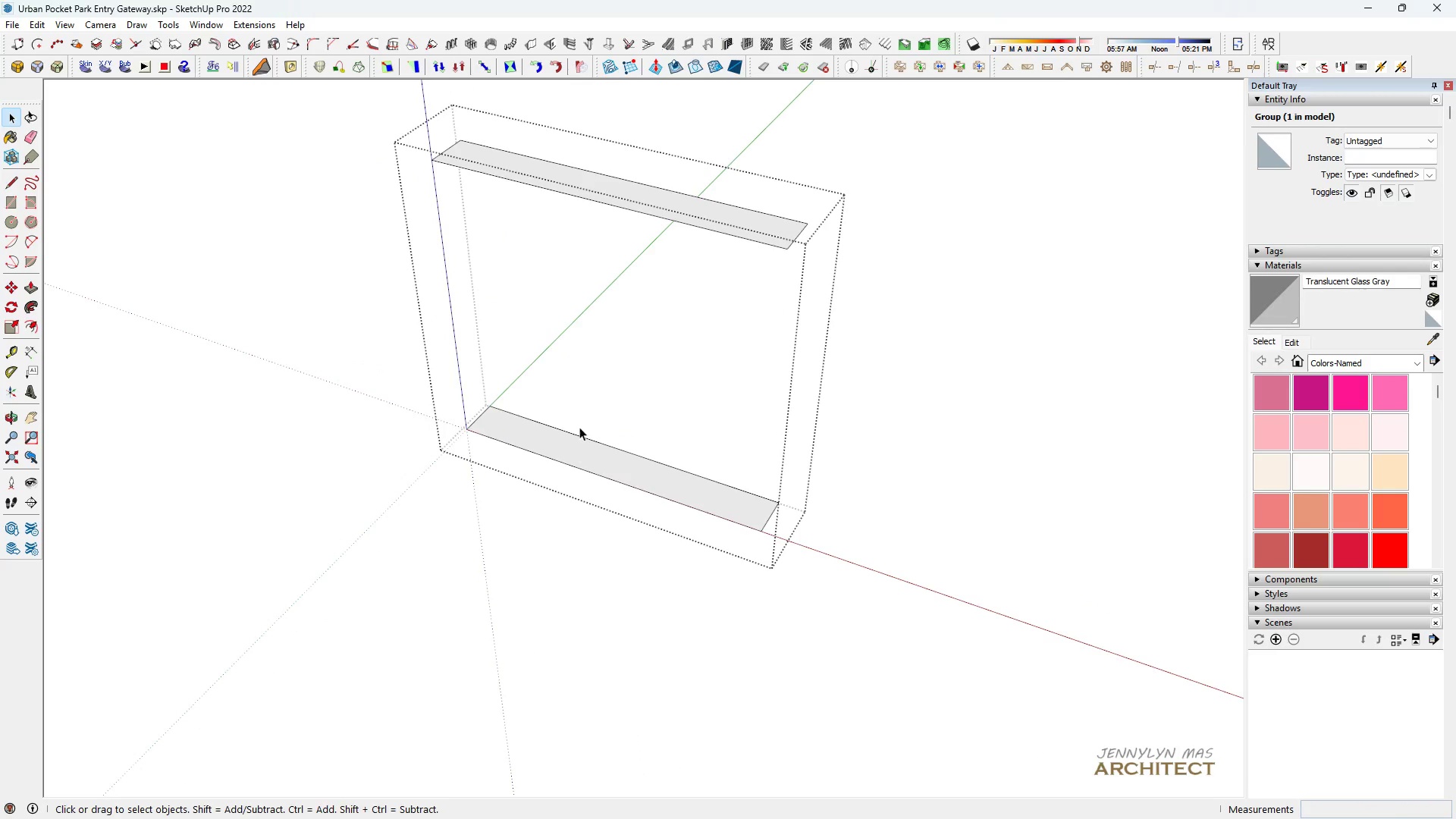 
scroll: coordinate [581, 427], scroll_direction: down, amount: 3.0
 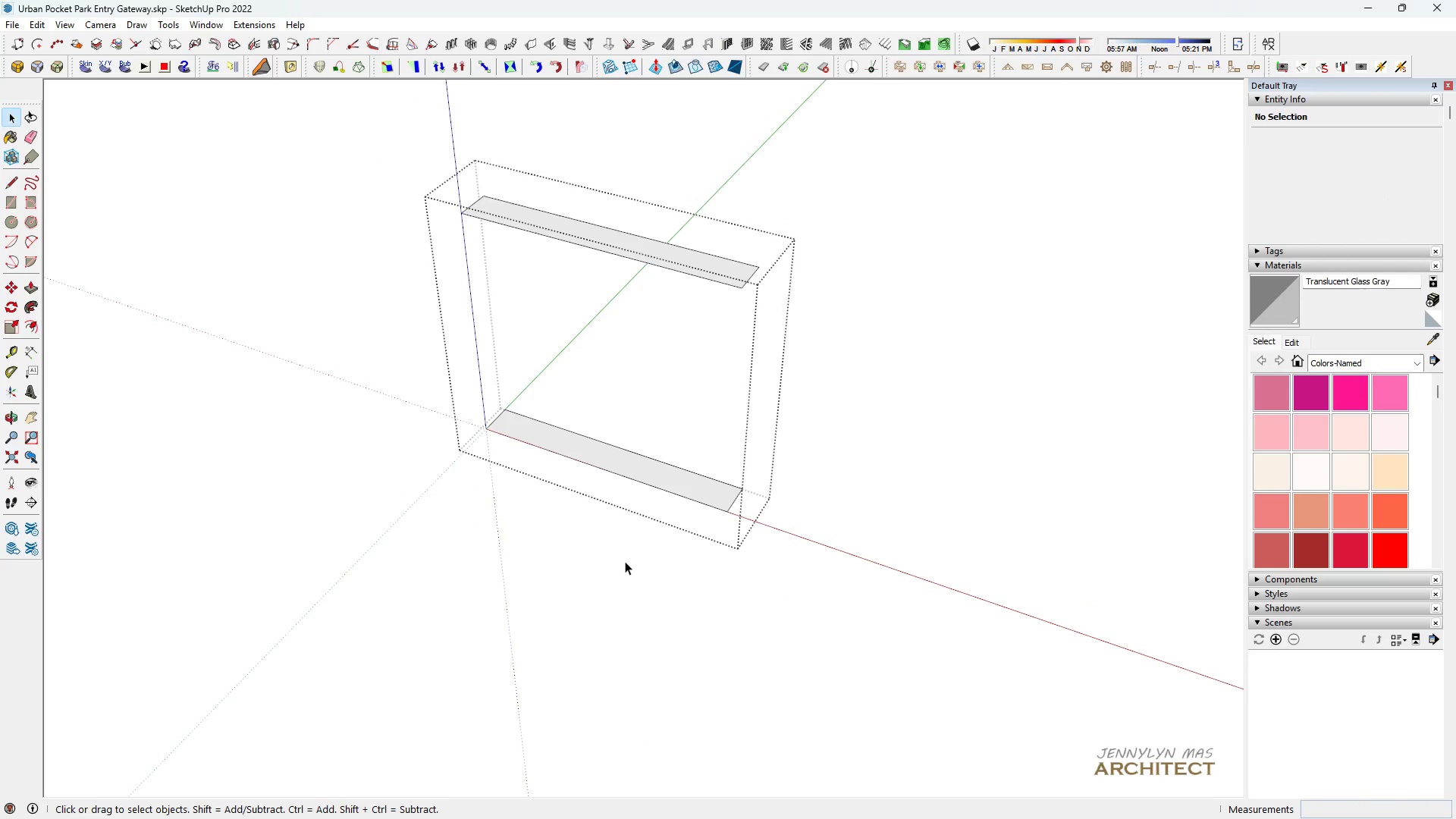 
left_click_drag(start_coordinate=[625, 560], to_coordinate=[577, 193])
 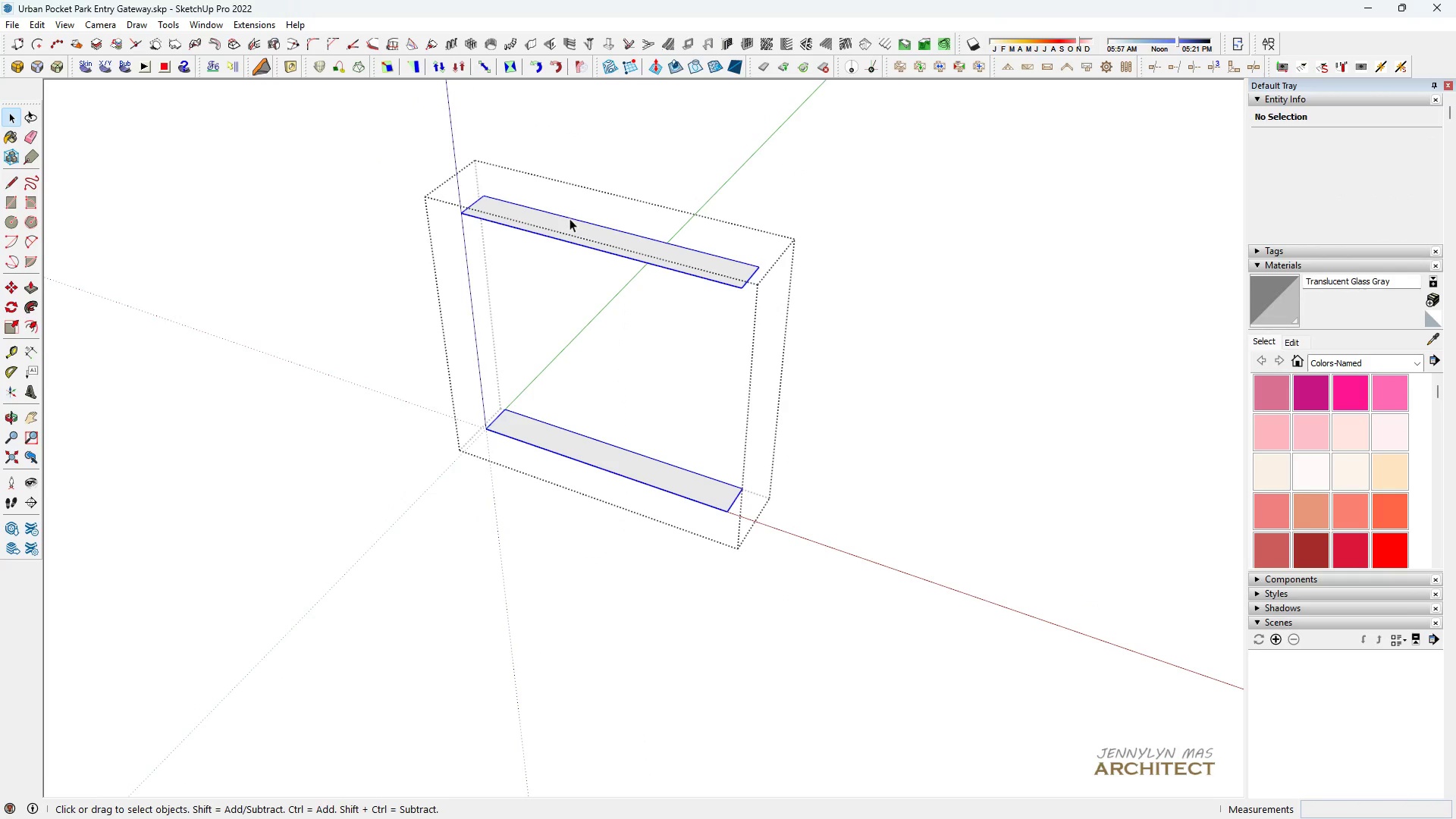 
right_click([570, 218])
 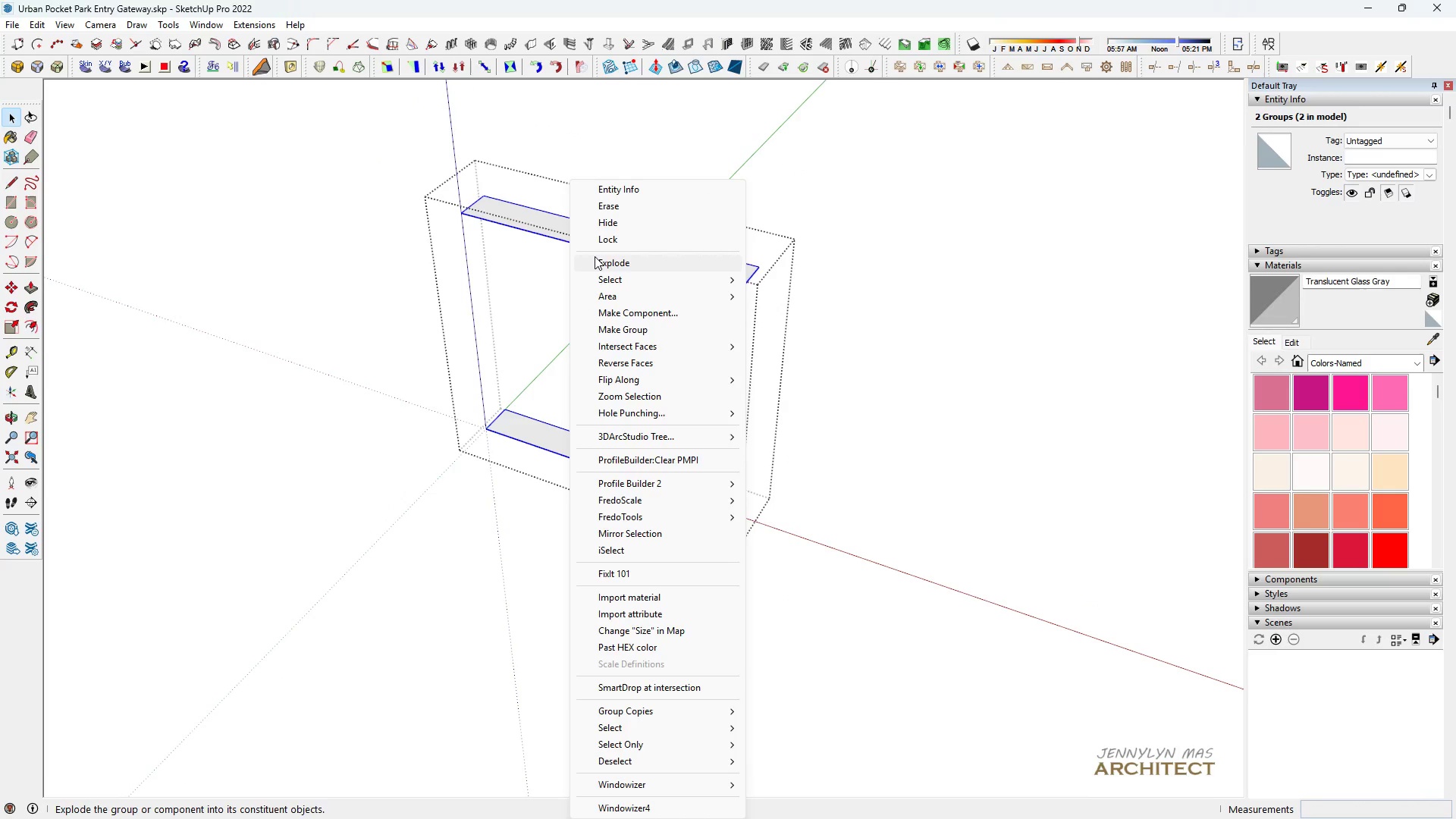 
left_click([595, 256])
 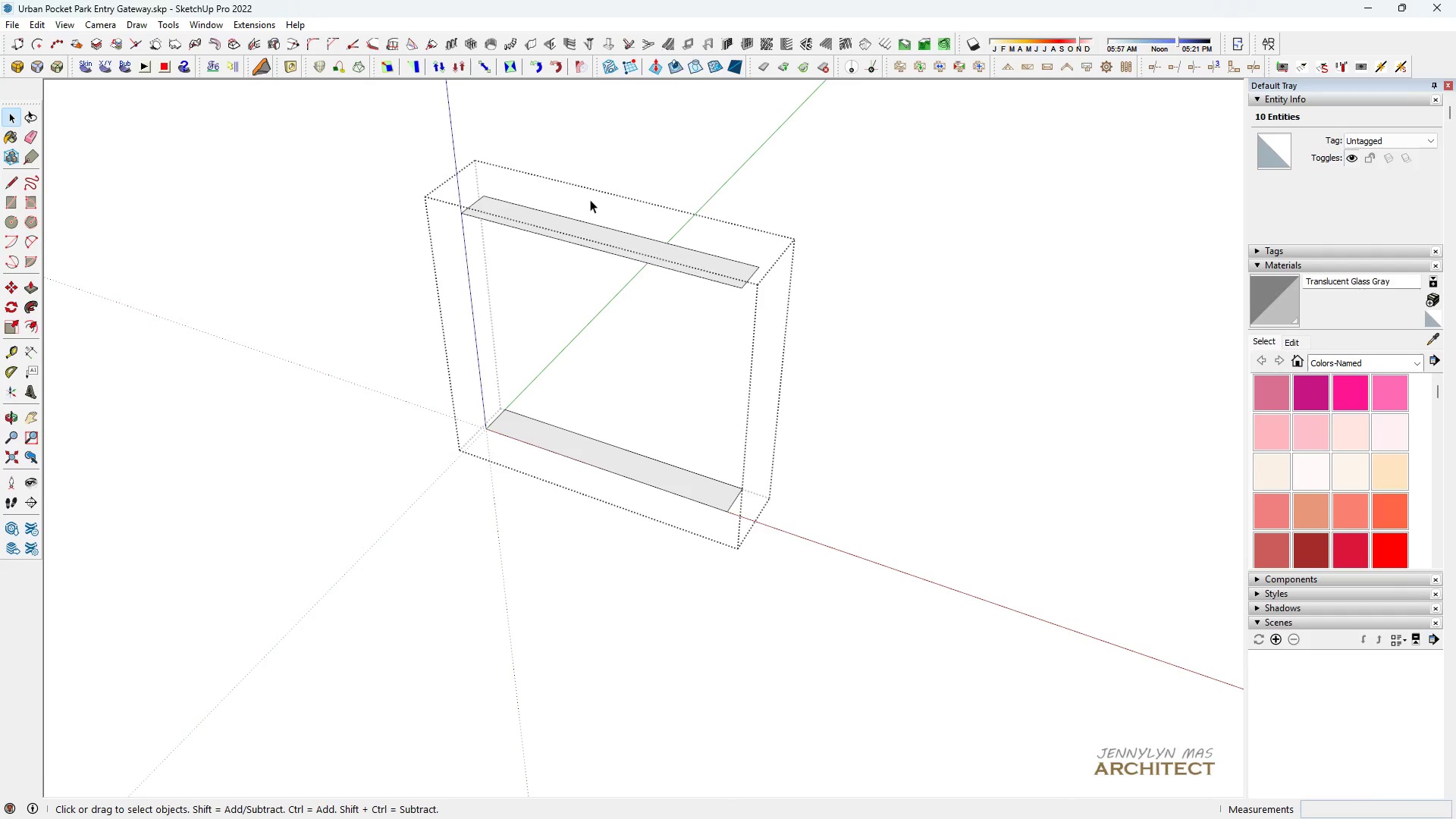 
double_click([590, 199])
 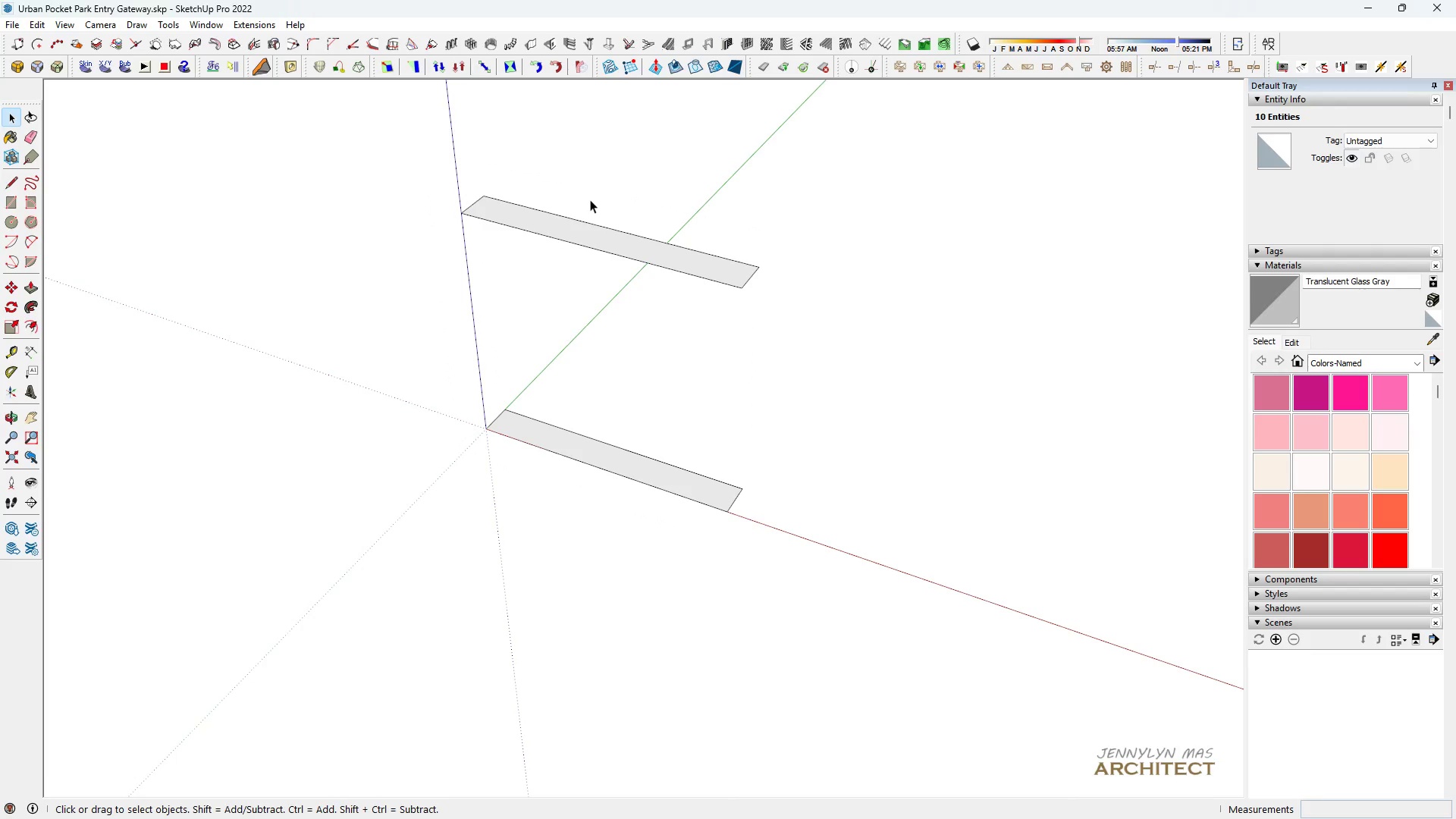 
triple_click([590, 199])
 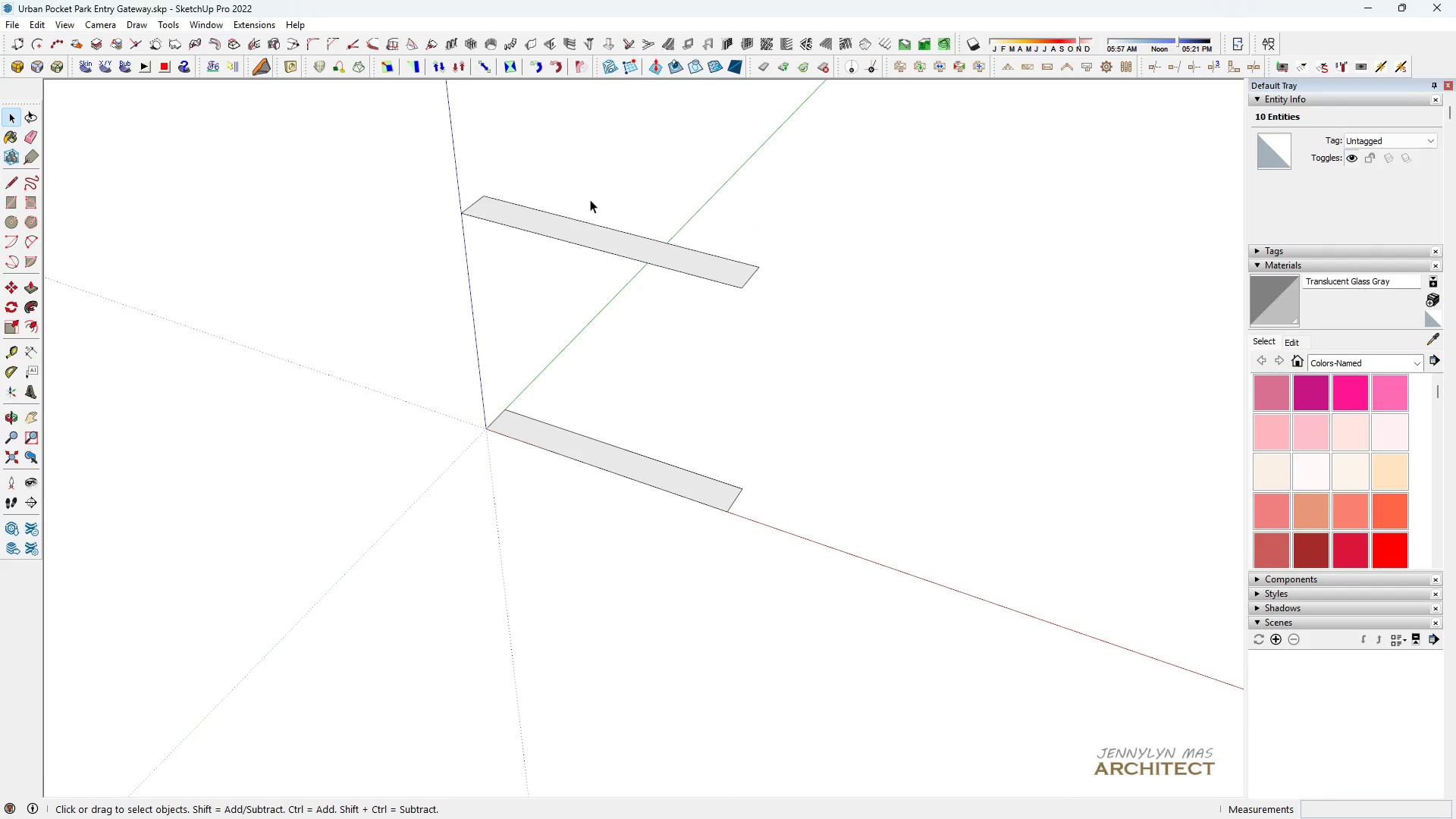 
triple_click([590, 199])
 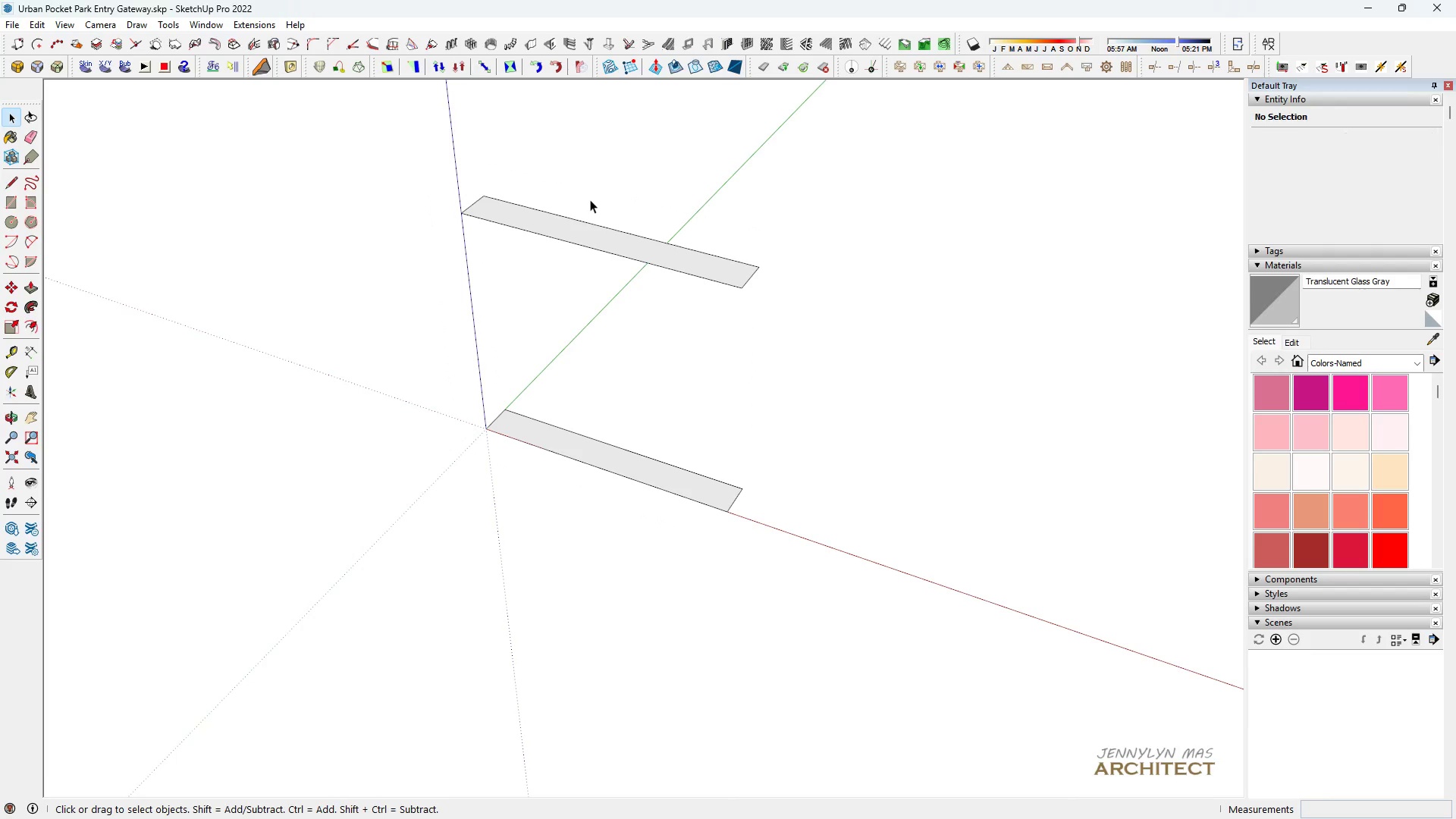 
key(Space)
 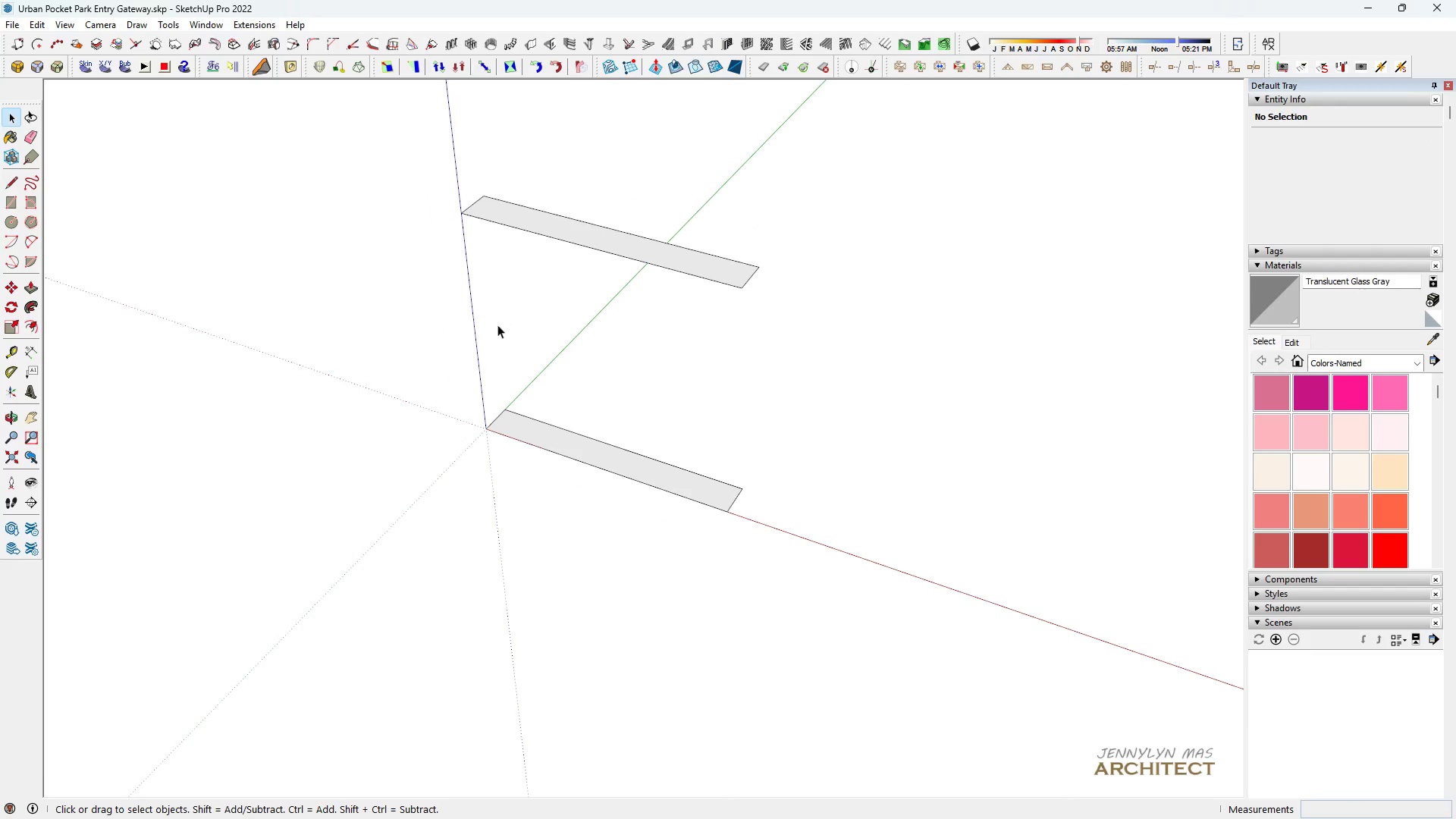 
scroll: coordinate [505, 442], scroll_direction: up, amount: 6.0
 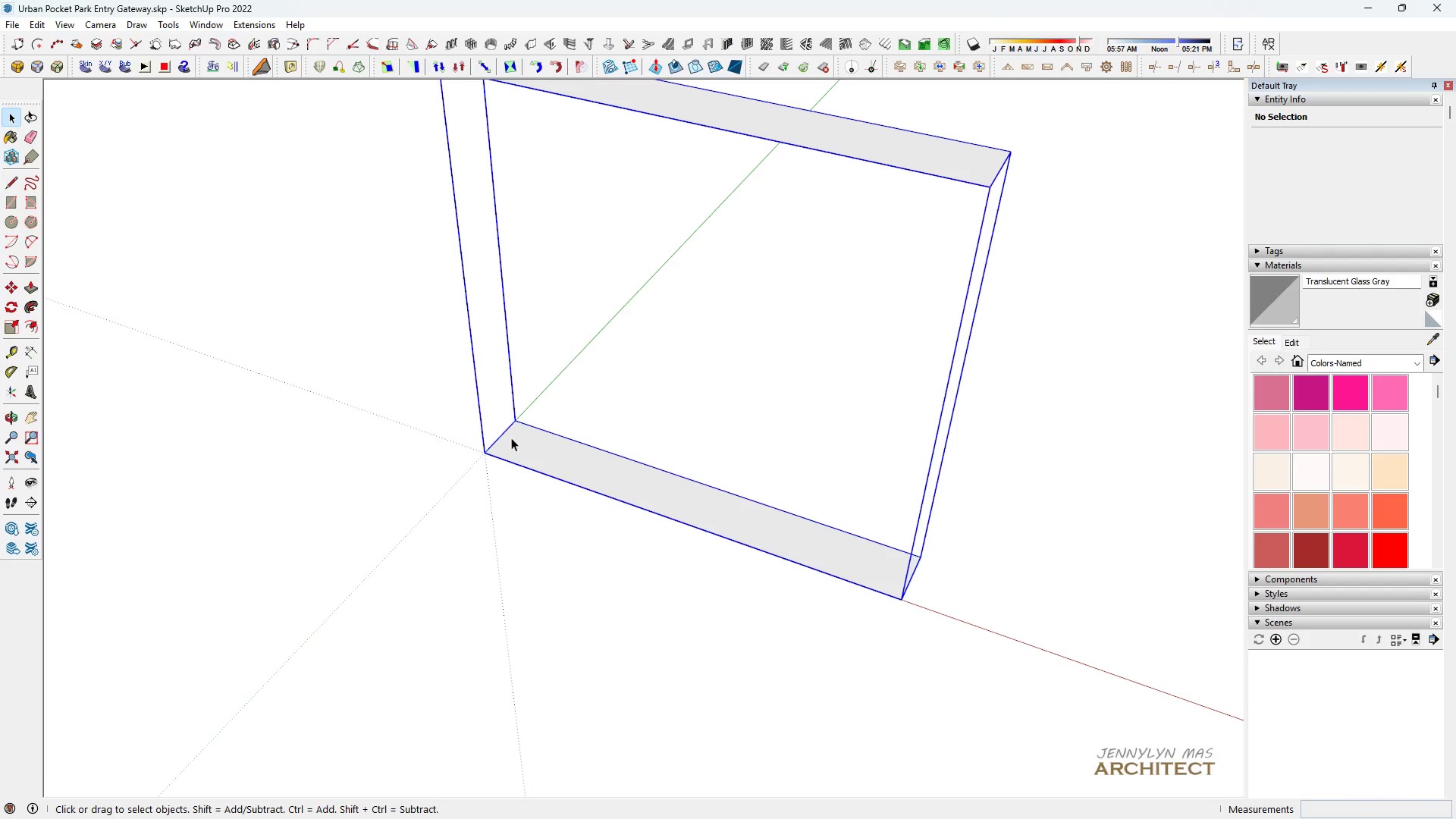 
key(H)
 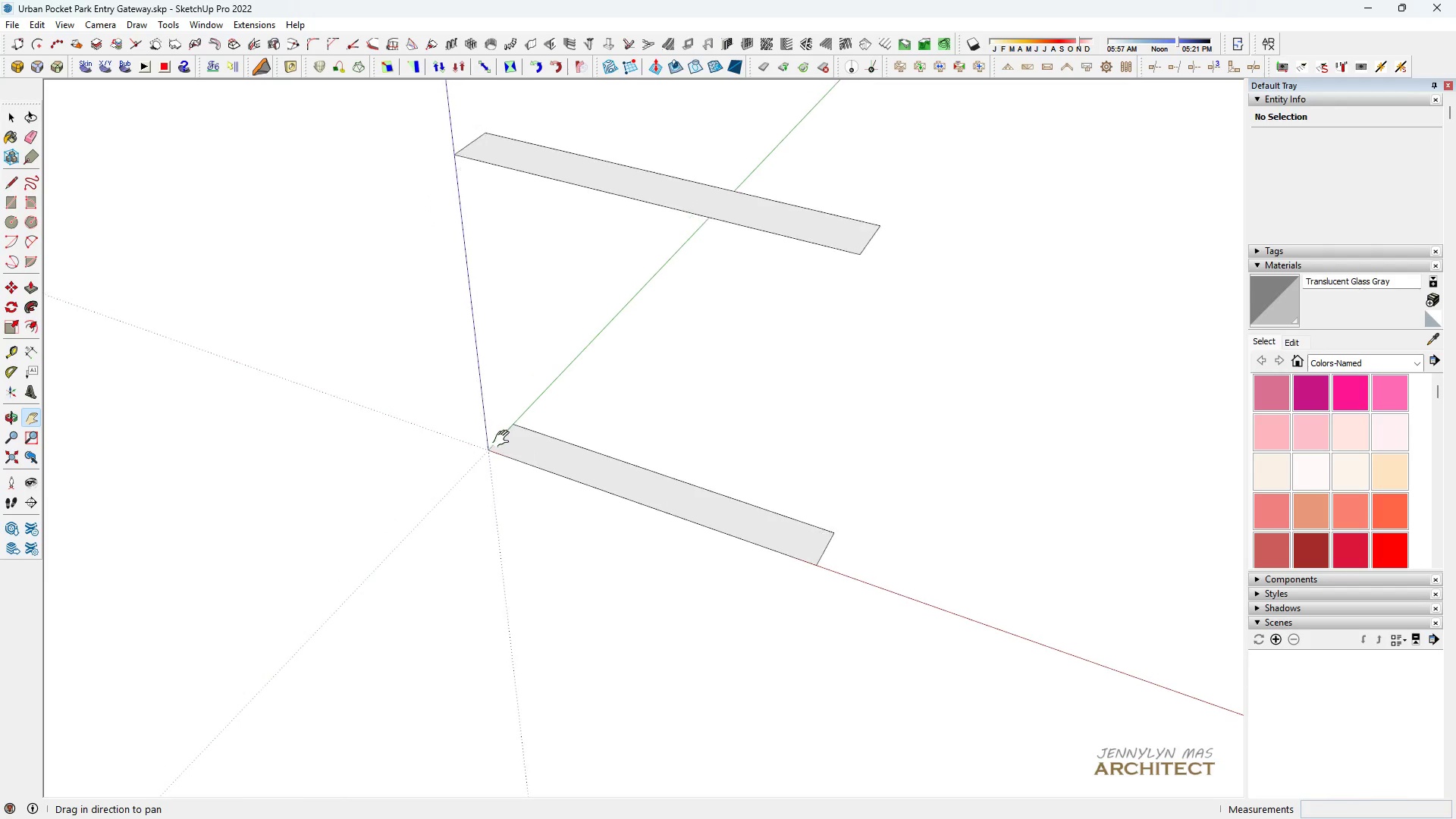 
key(Space)
 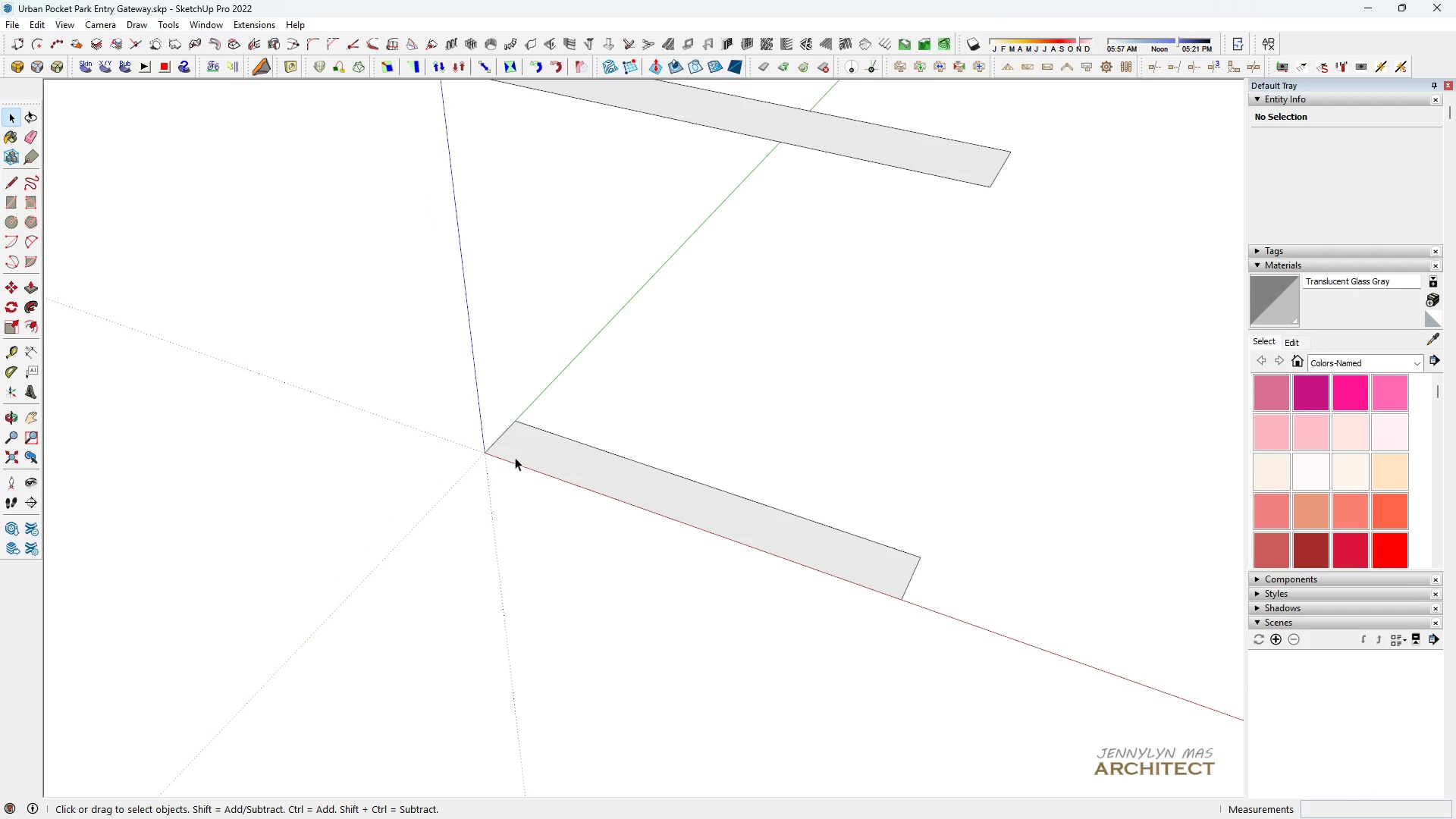 
left_click([515, 457])
 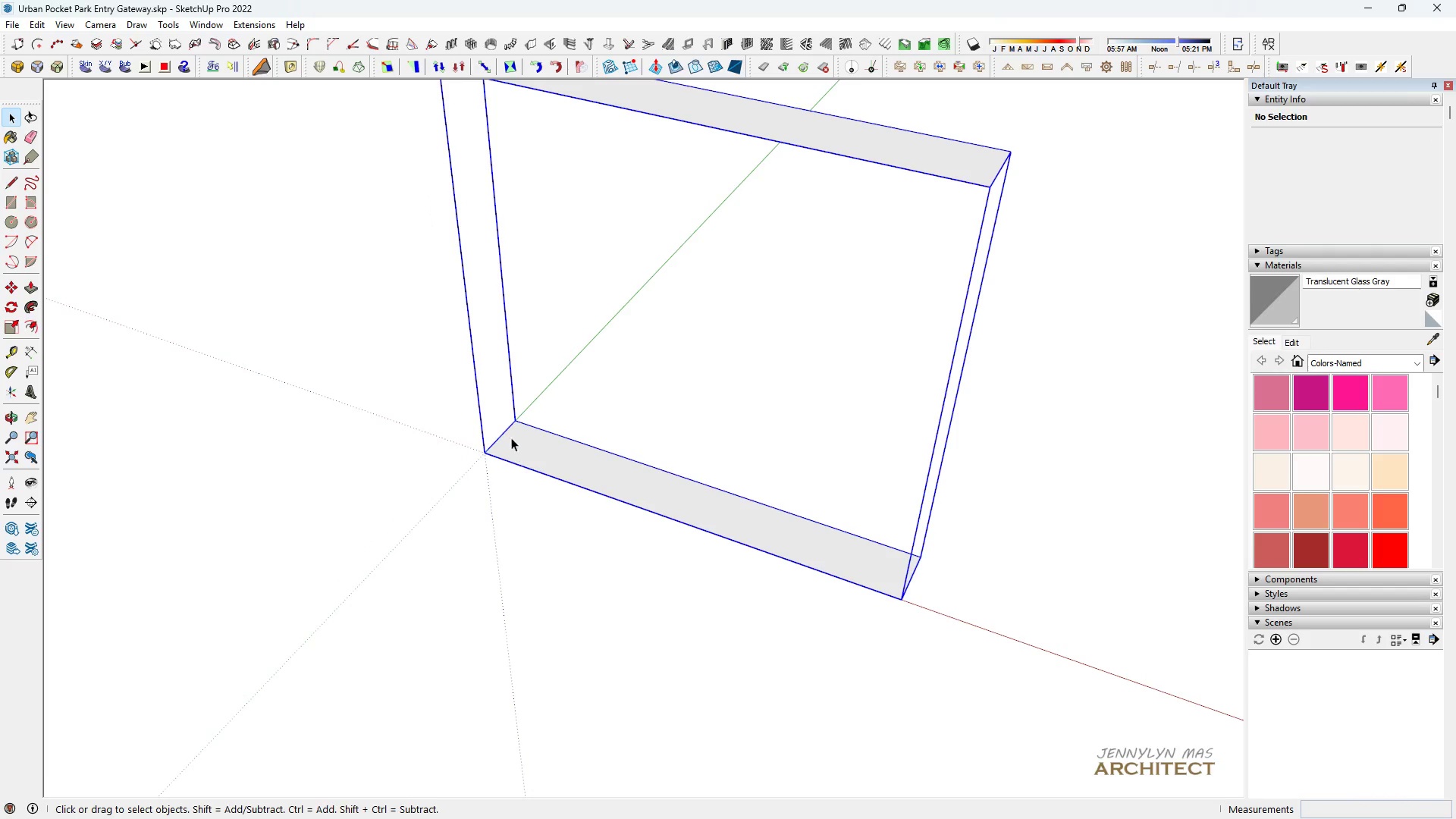 
type(hr)
 